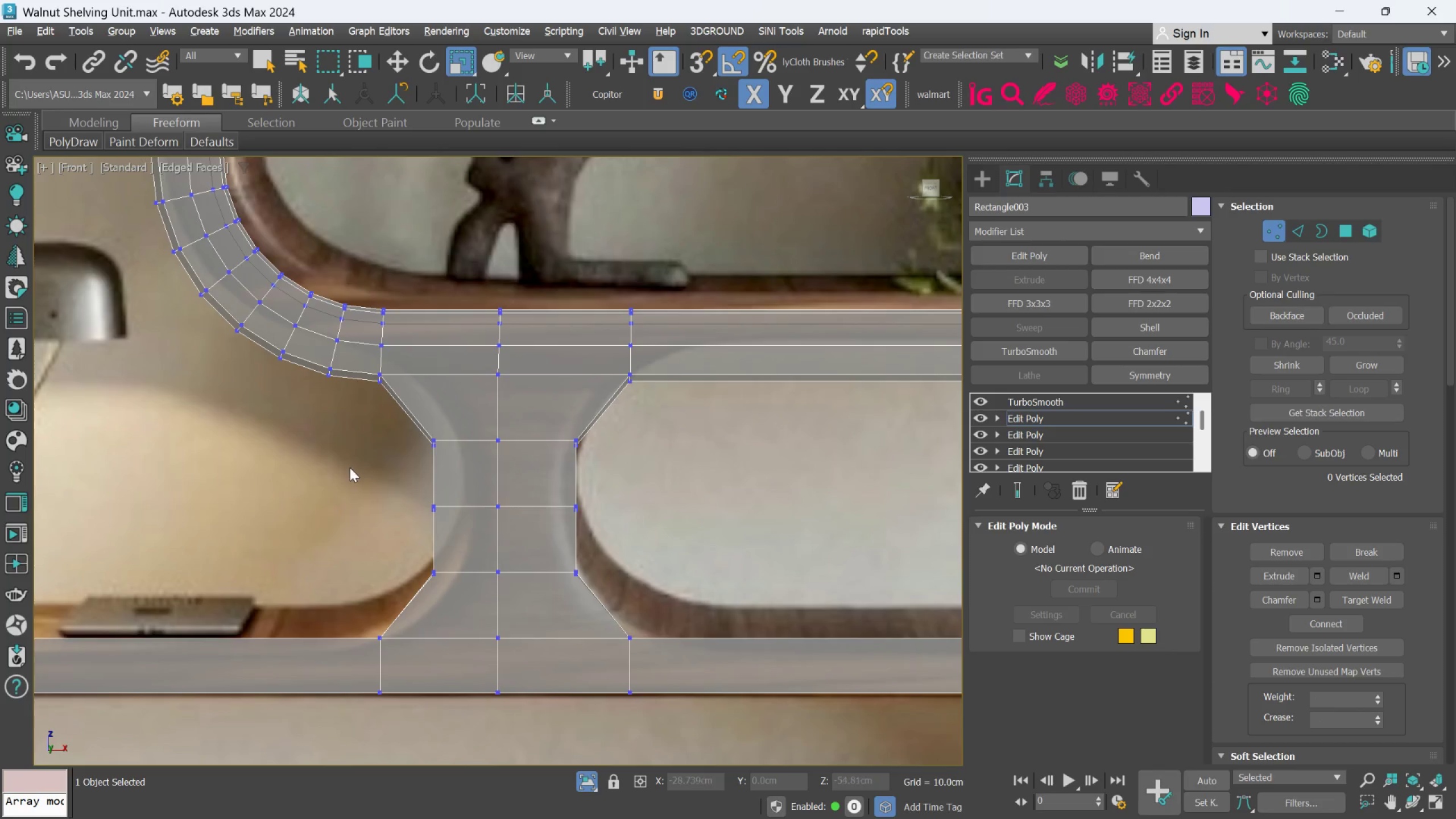 
left_click_drag(start_coordinate=[350, 468], to_coordinate=[440, 541])
 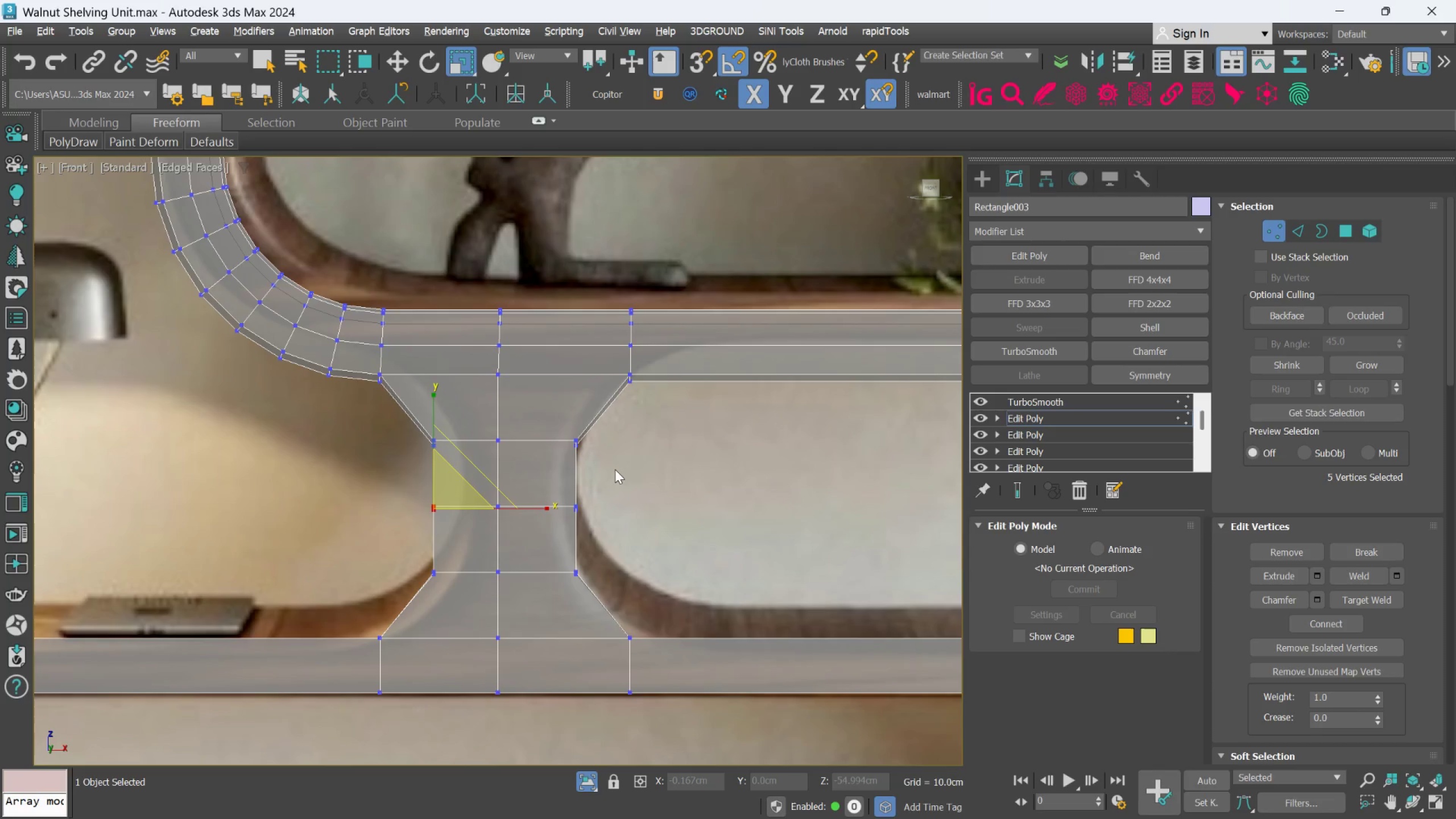 
hold_key(key=ControlLeft, duration=0.91)
left_click_drag(start_coordinate=[598, 481], to_coordinate=[562, 527])
 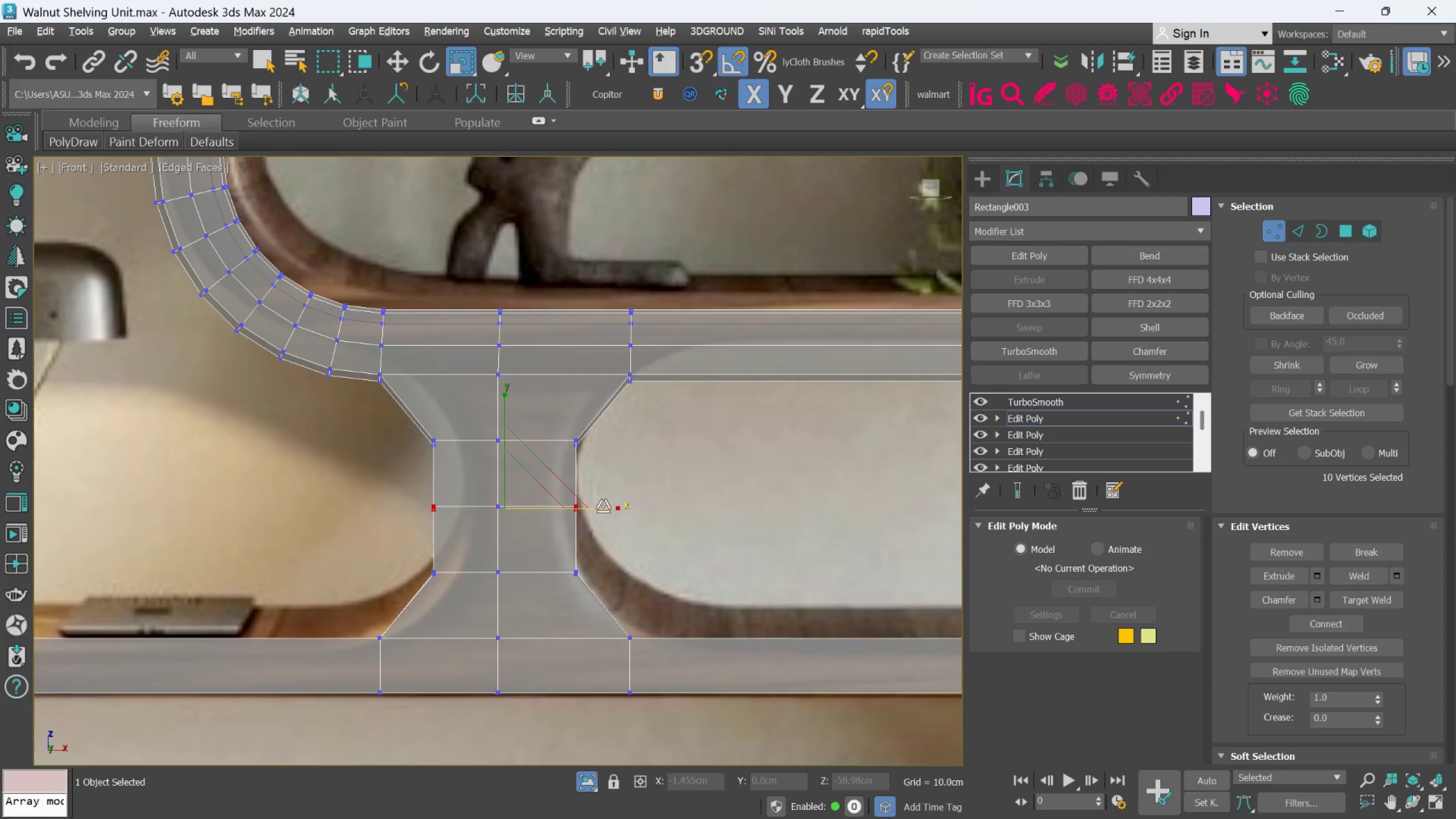 
left_click_drag(start_coordinate=[604, 508], to_coordinate=[588, 529])
 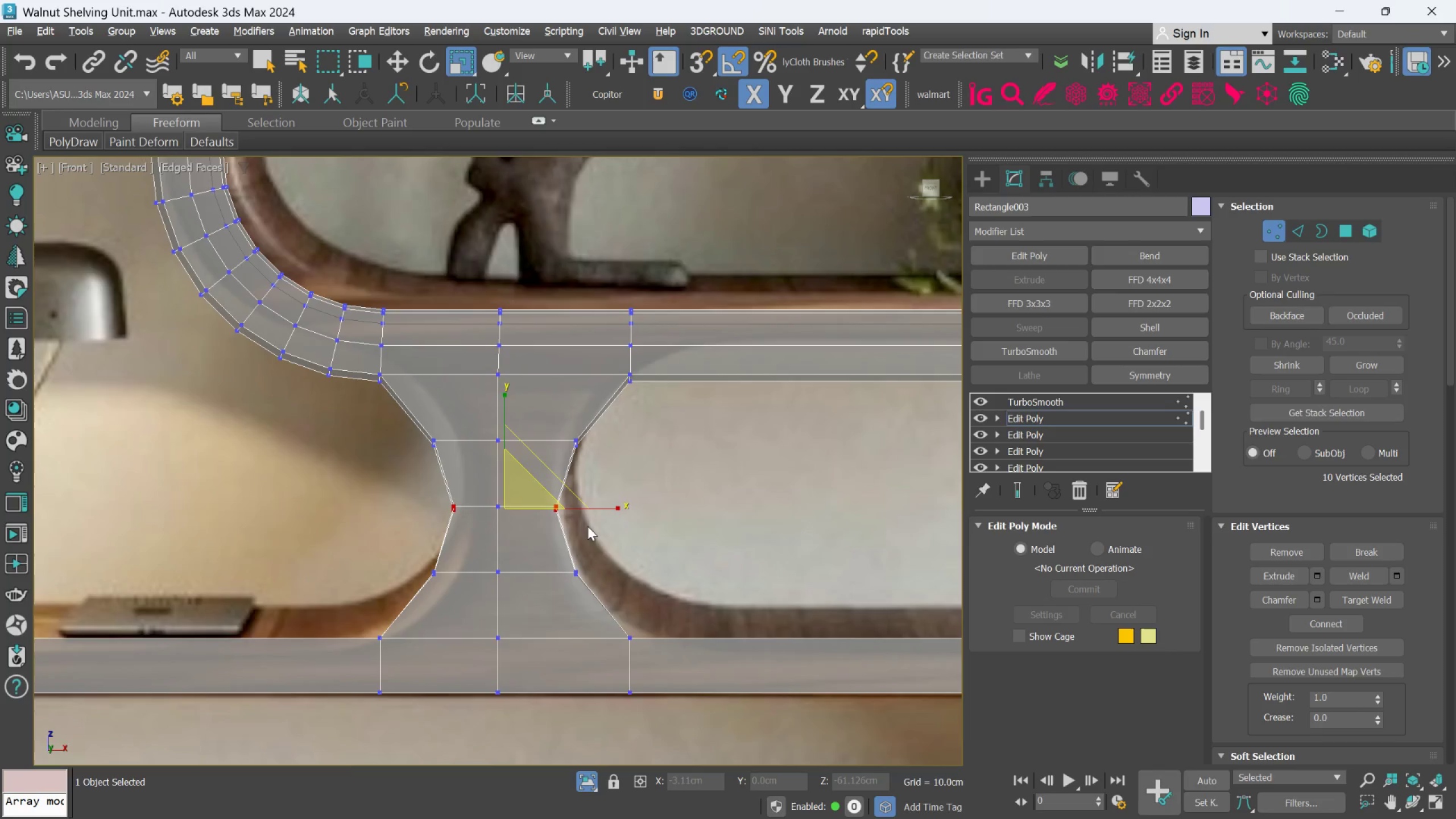 
middle_click([588, 526])
 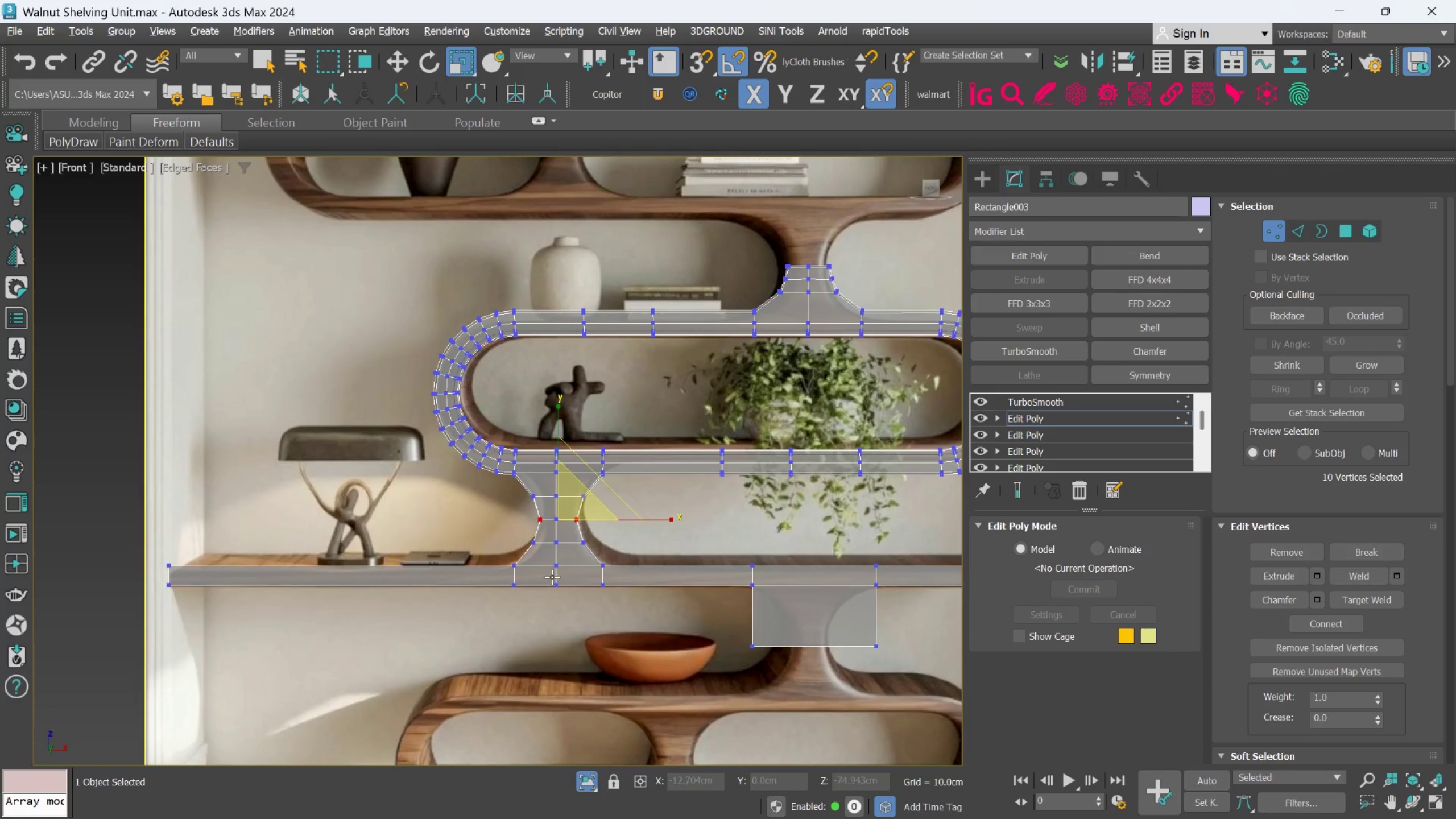 
scroll: coordinate [588, 526], scroll_direction: down, amount: 3.0
 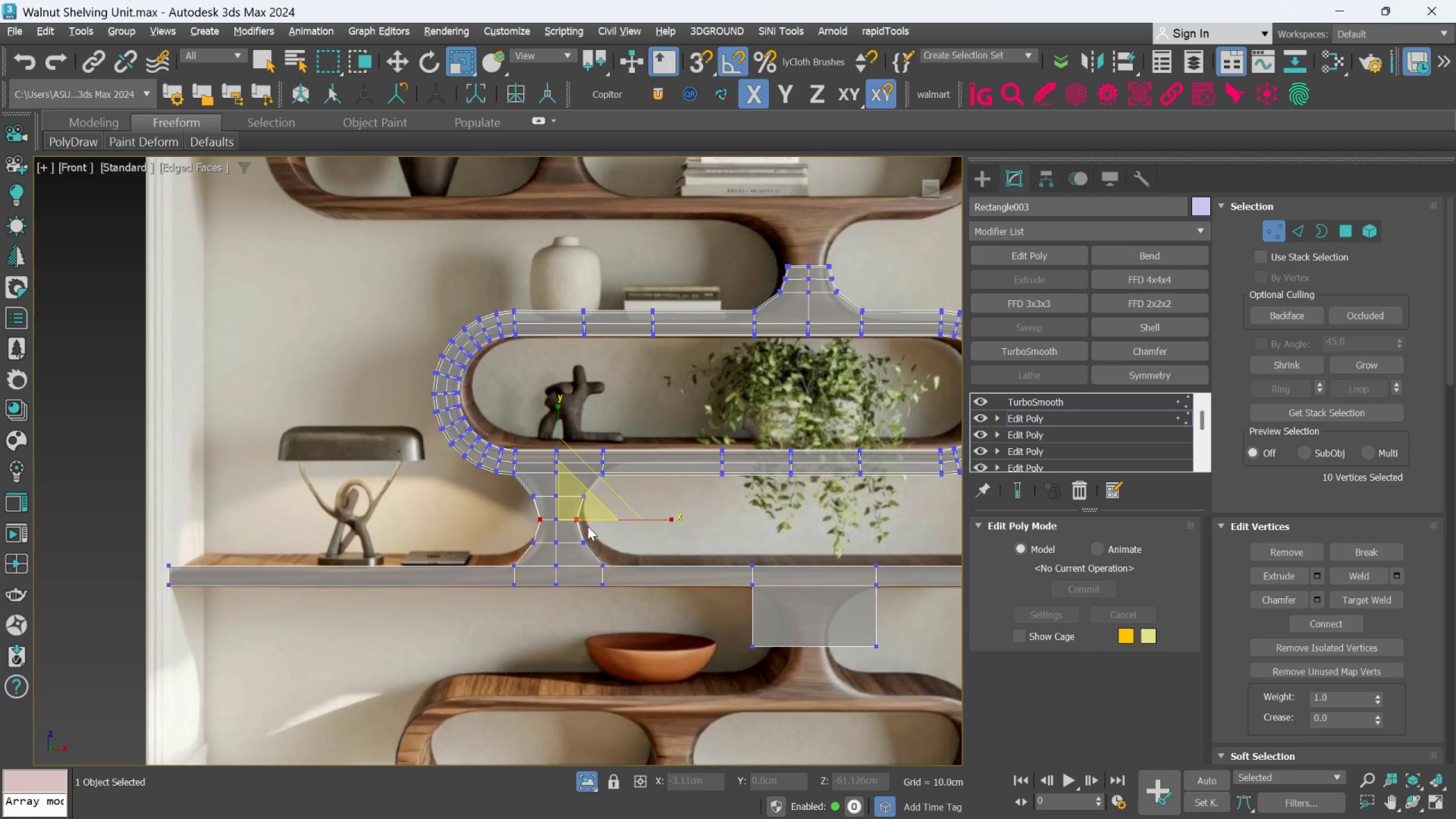 
scroll: coordinate [527, 579], scroll_direction: up, amount: 3.0
 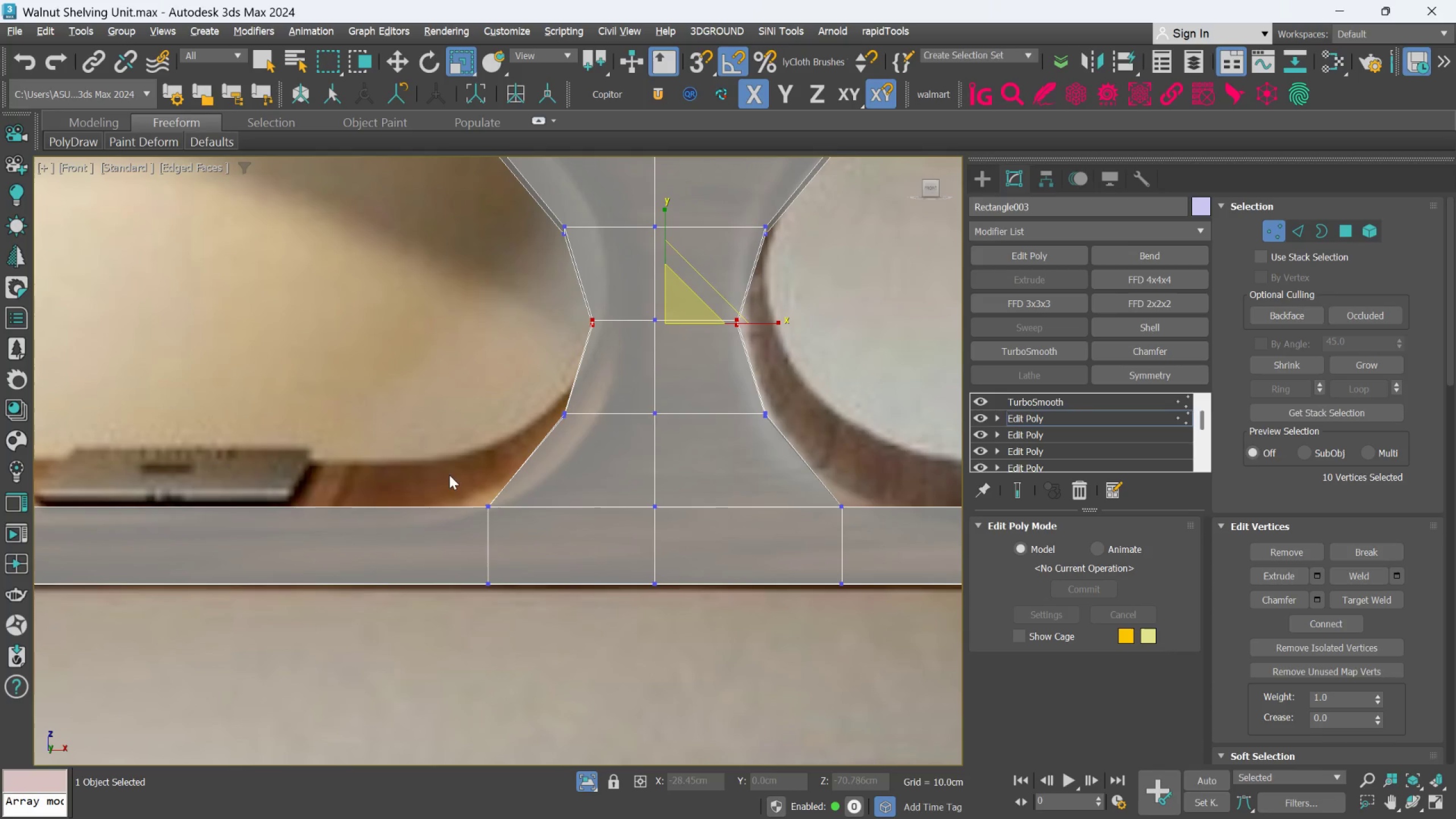 
left_click_drag(start_coordinate=[442, 469], to_coordinate=[506, 555])
 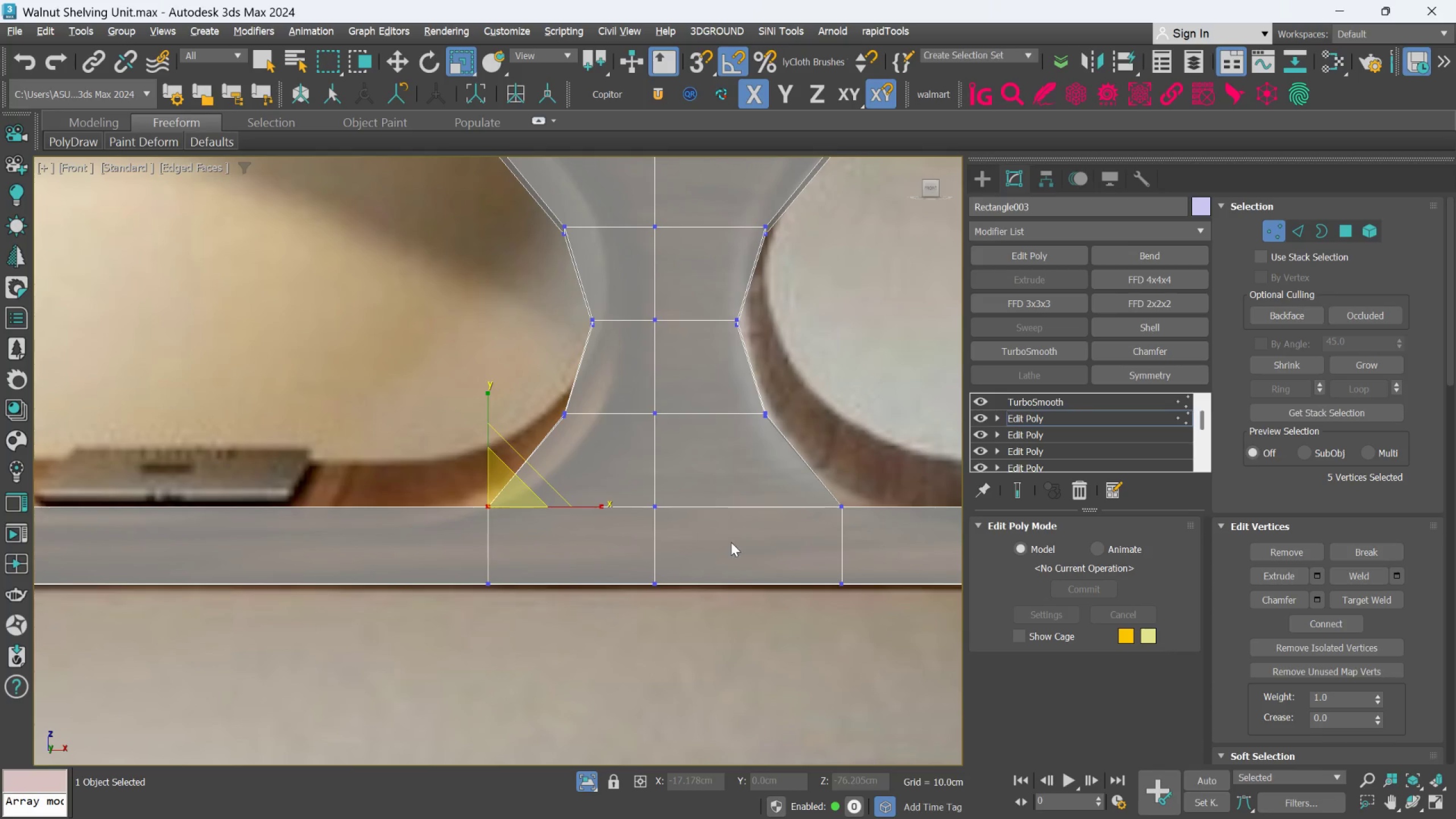 
hold_key(key=ControlLeft, duration=1.03)
left_click_drag(start_coordinate=[854, 466], to_coordinate=[832, 547])
 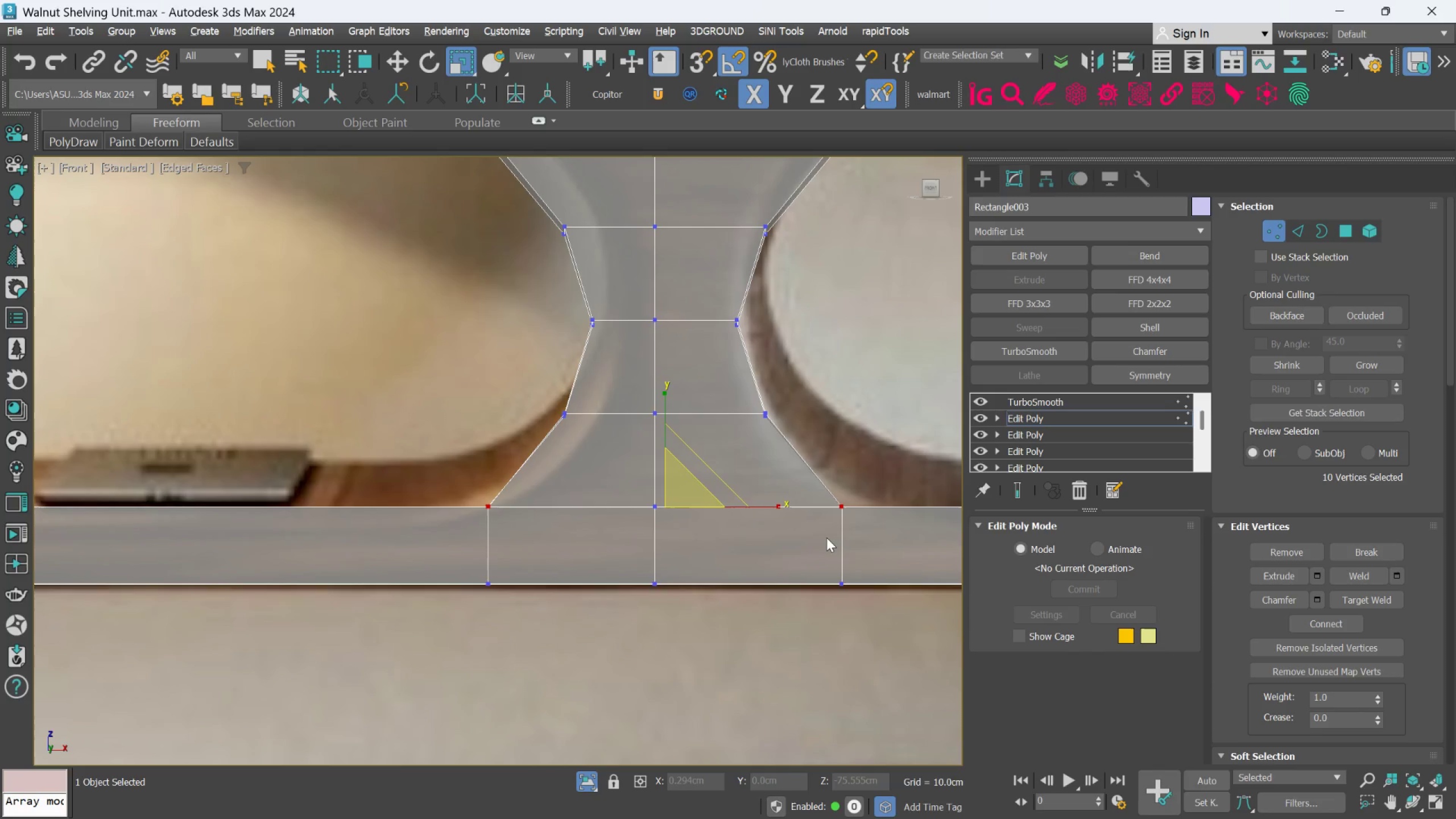 
scroll: coordinate [824, 540], scroll_direction: down, amount: 1.0
 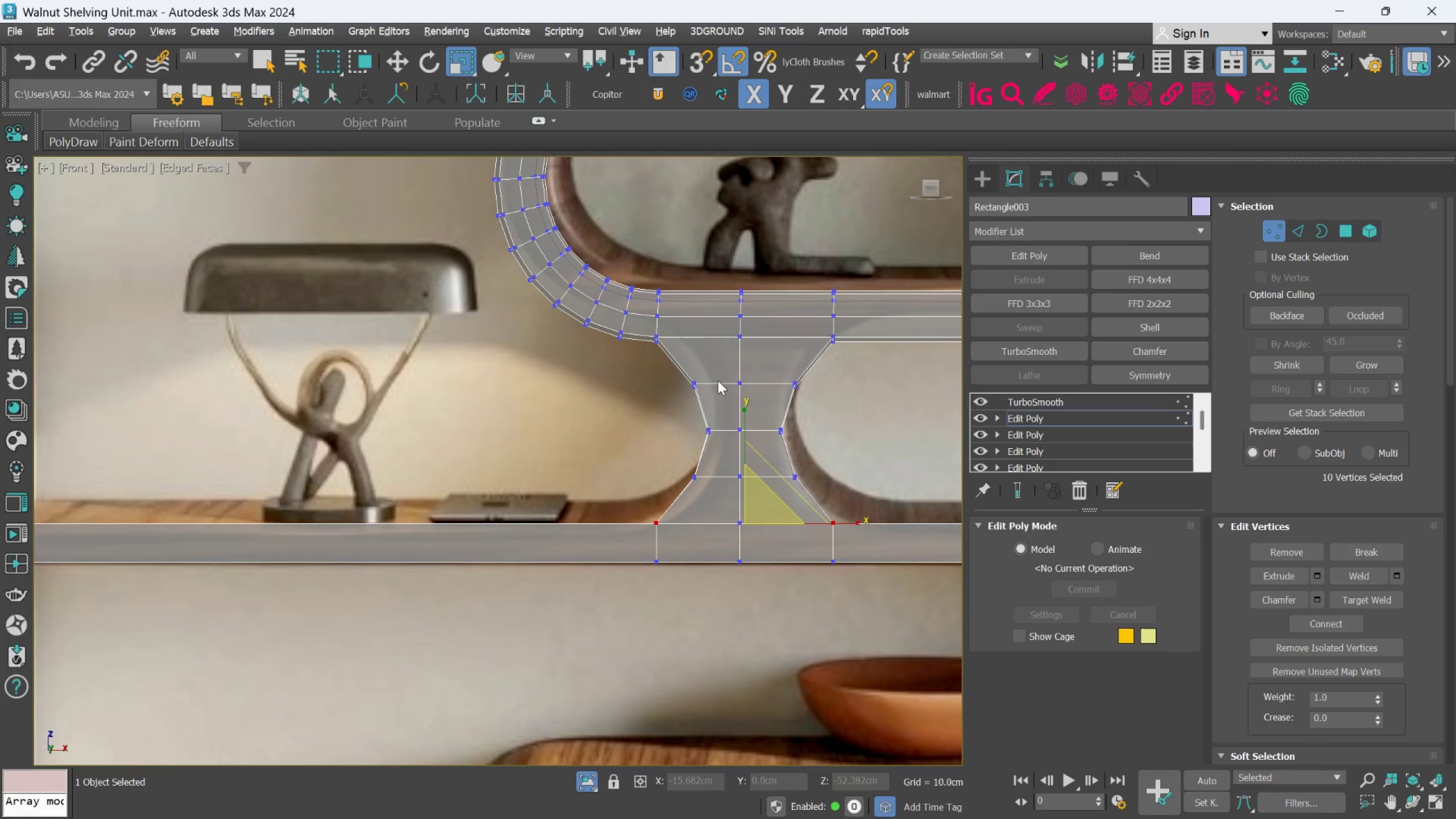 
scroll: coordinate [668, 347], scroll_direction: up, amount: 1.0
 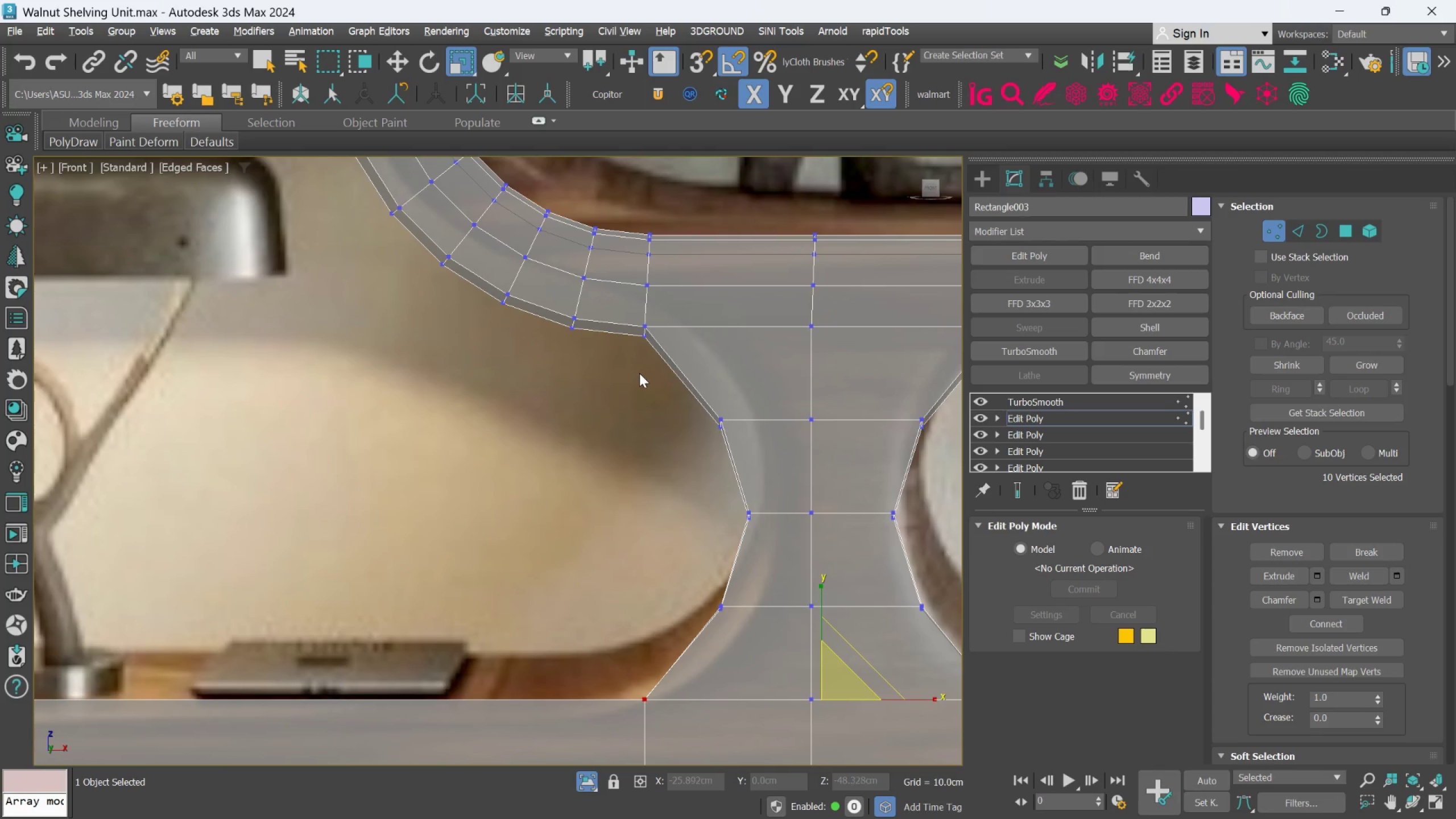 
hold_key(key=ControlLeft, duration=0.77)
left_click_drag(start_coordinate=[639, 373], to_coordinate=[655, 303])
 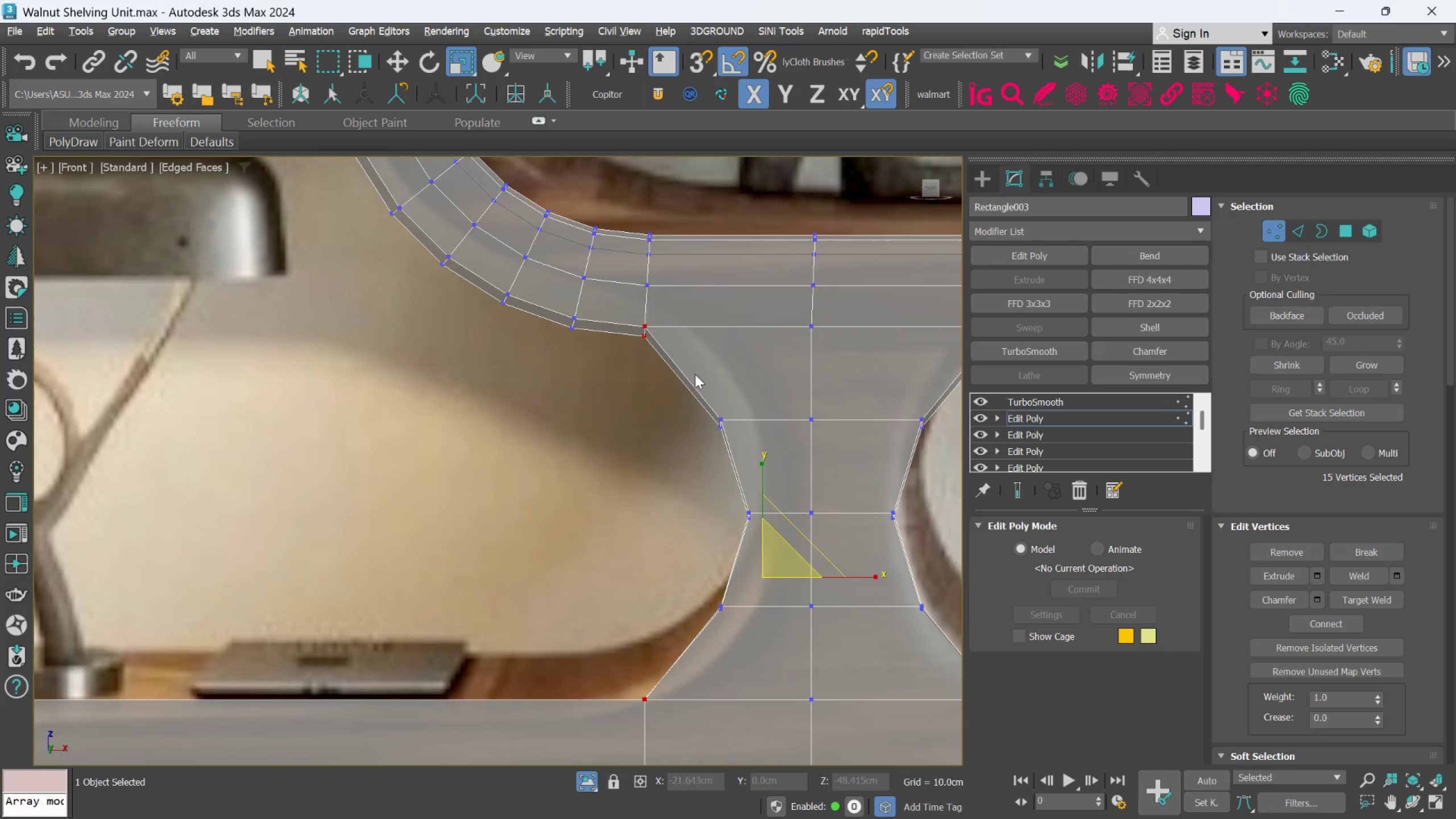 
scroll: coordinate [695, 374], scroll_direction: up, amount: 1.0
 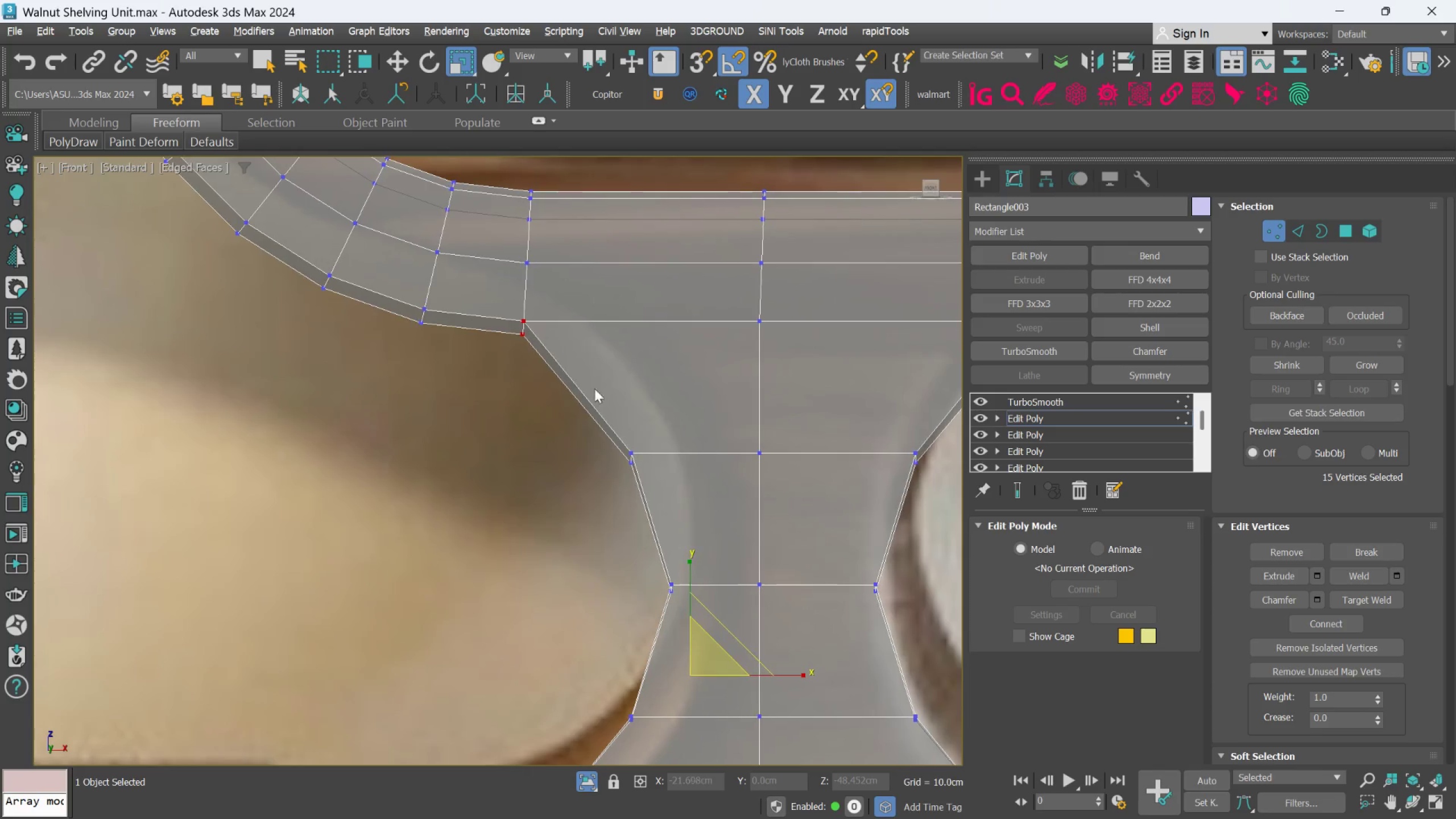 
scroll: coordinate [607, 367], scroll_direction: down, amount: 1.0
 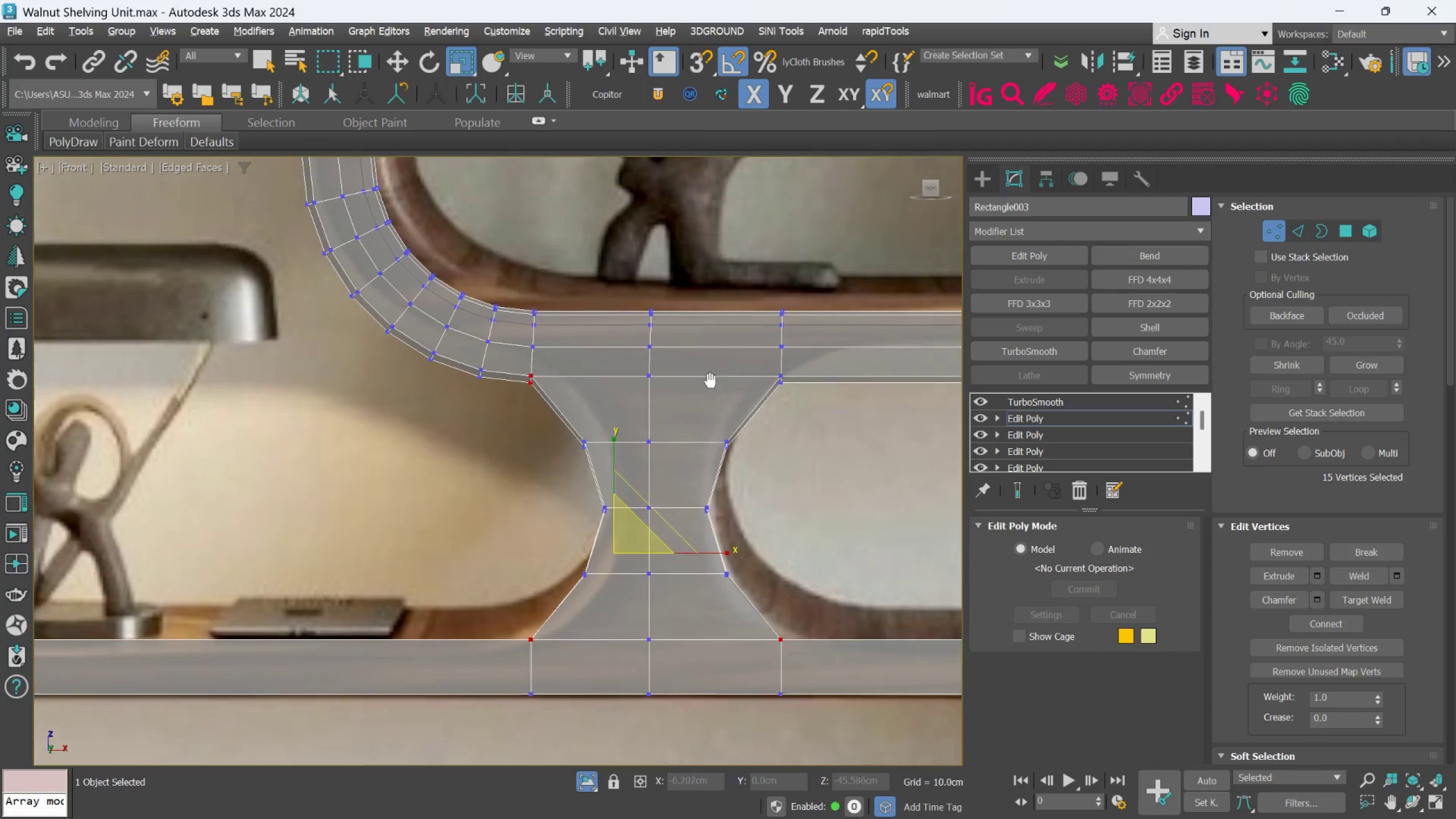 
hold_key(key=ControlLeft, duration=0.89)
left_click_drag(start_coordinate=[809, 416], to_coordinate=[771, 361])
 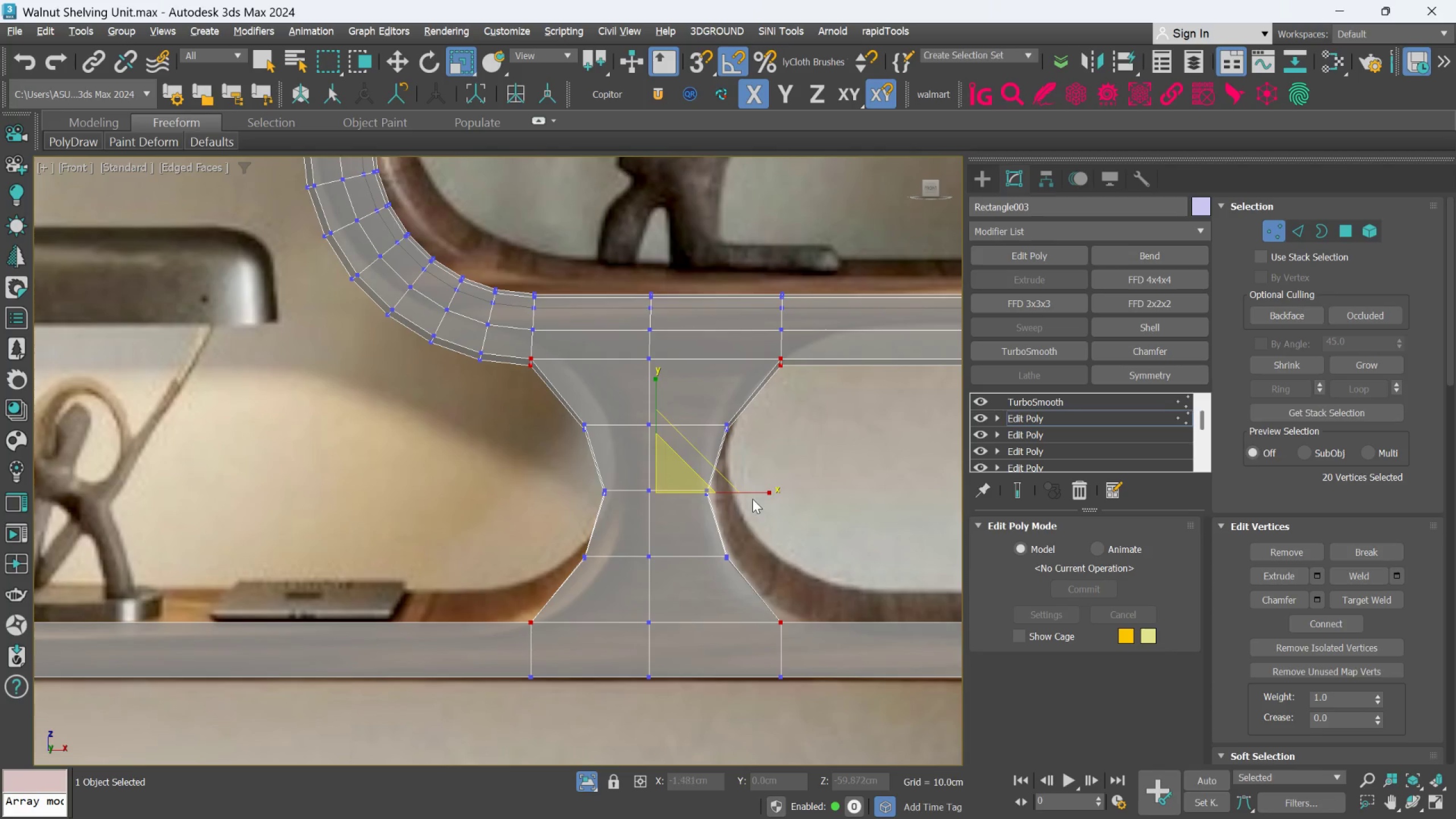 
left_click_drag(start_coordinate=[748, 493], to_coordinate=[751, 498])
 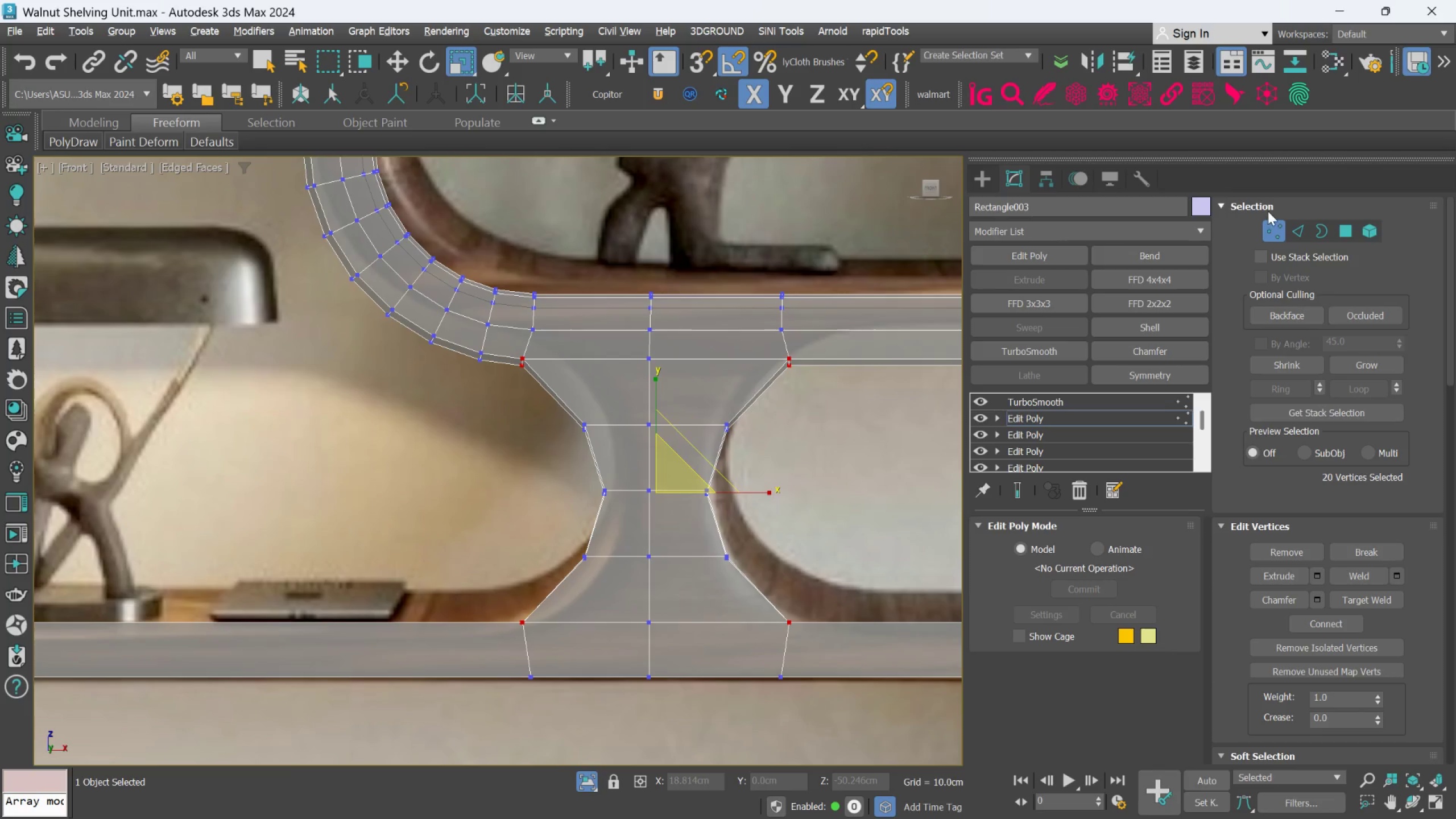 
left_click([1271, 228])
 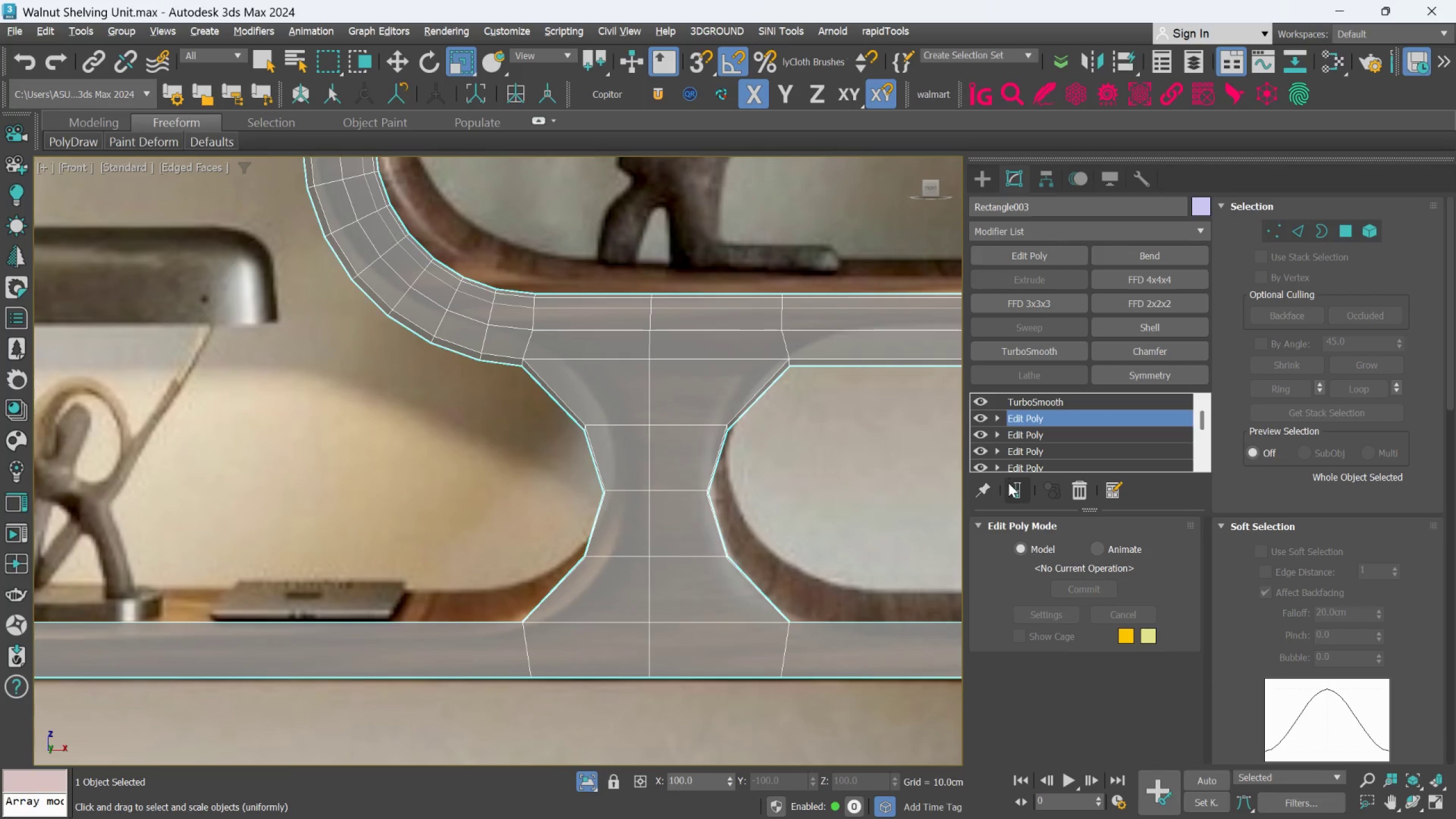 
left_click([1018, 487])
 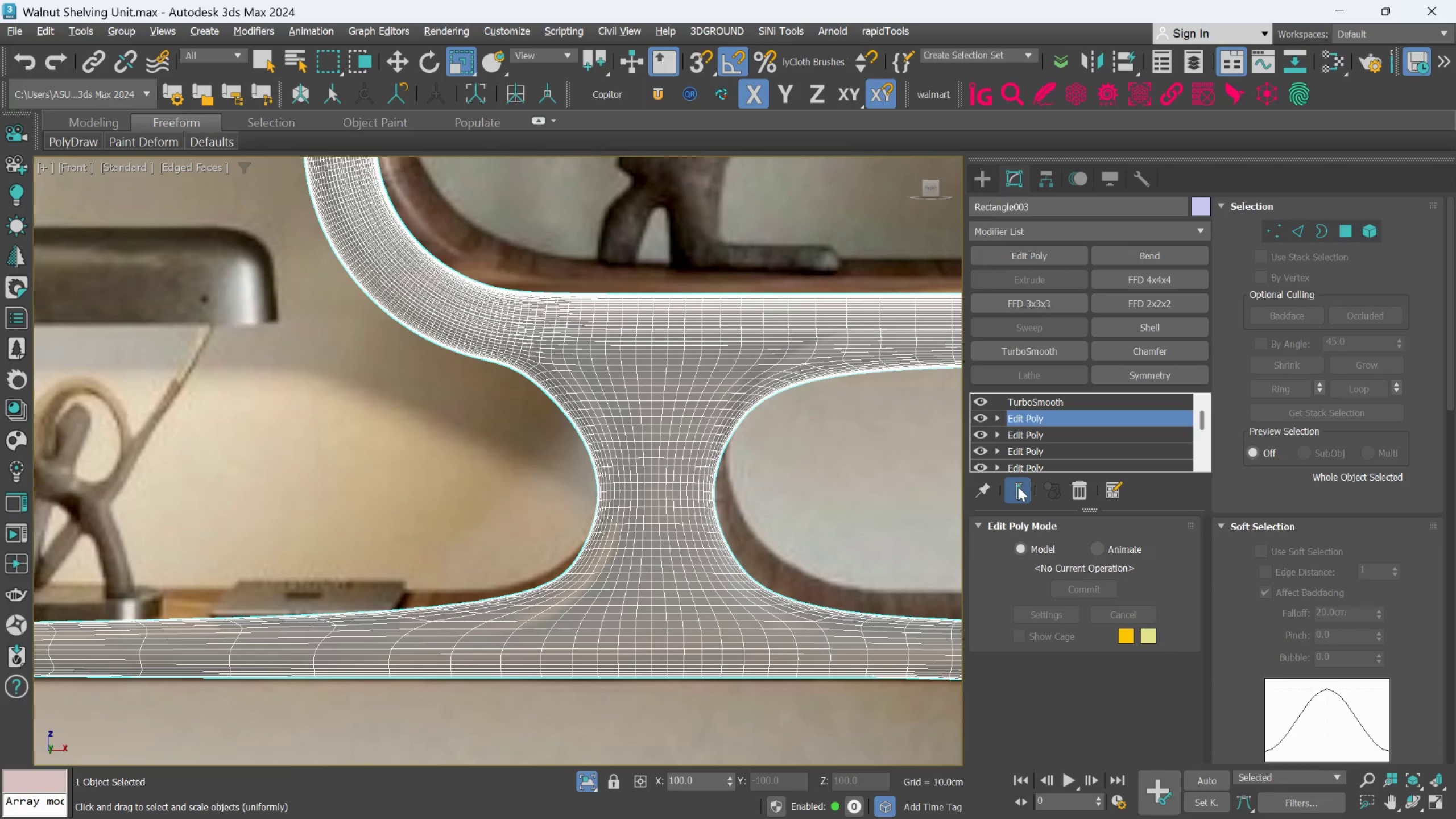 
left_click([1018, 487])
 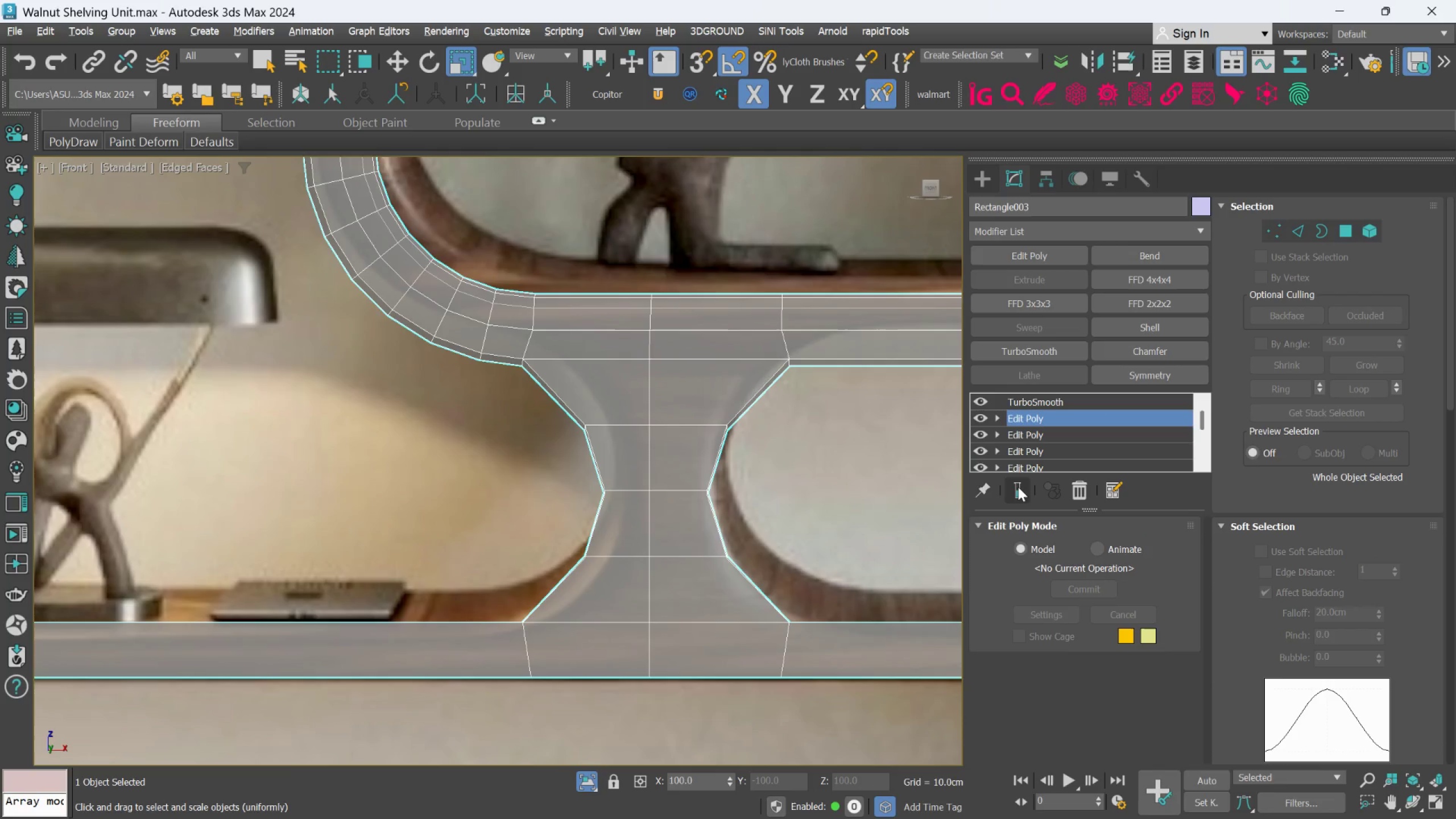 
left_click([1018, 487])
 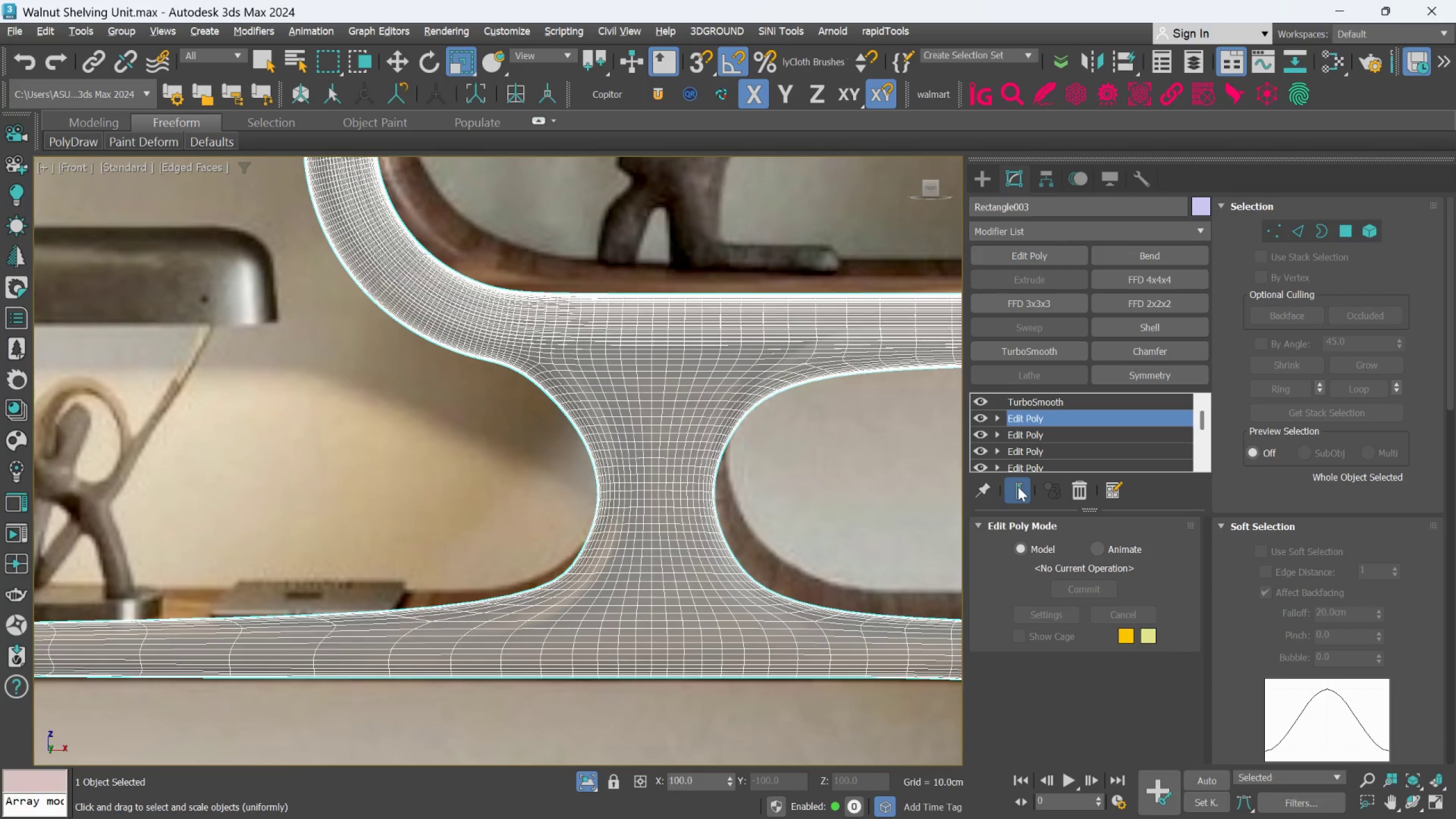 
left_click([1018, 487])
 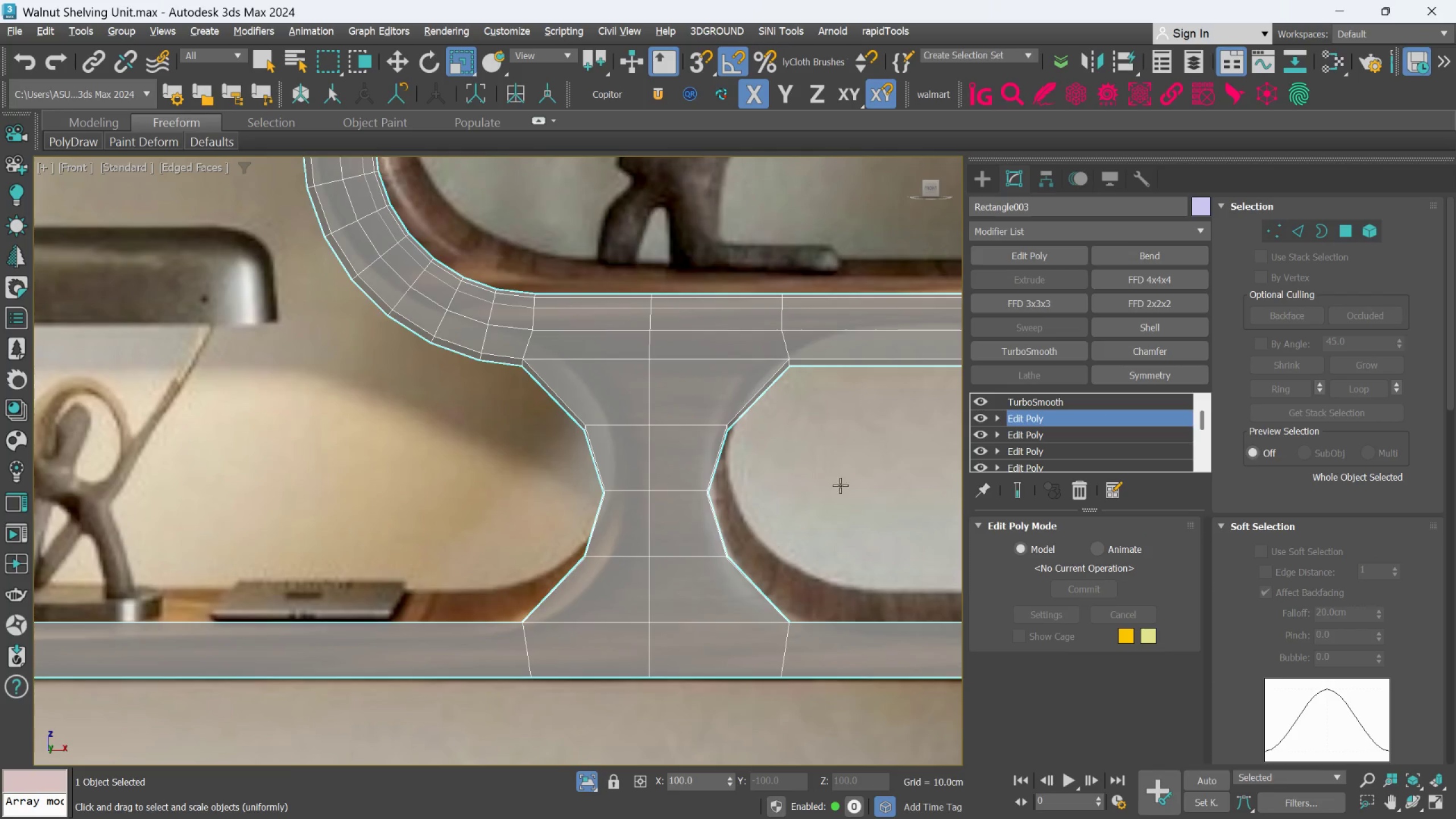 
scroll: coordinate [574, 421], scroll_direction: down, amount: 4.0
 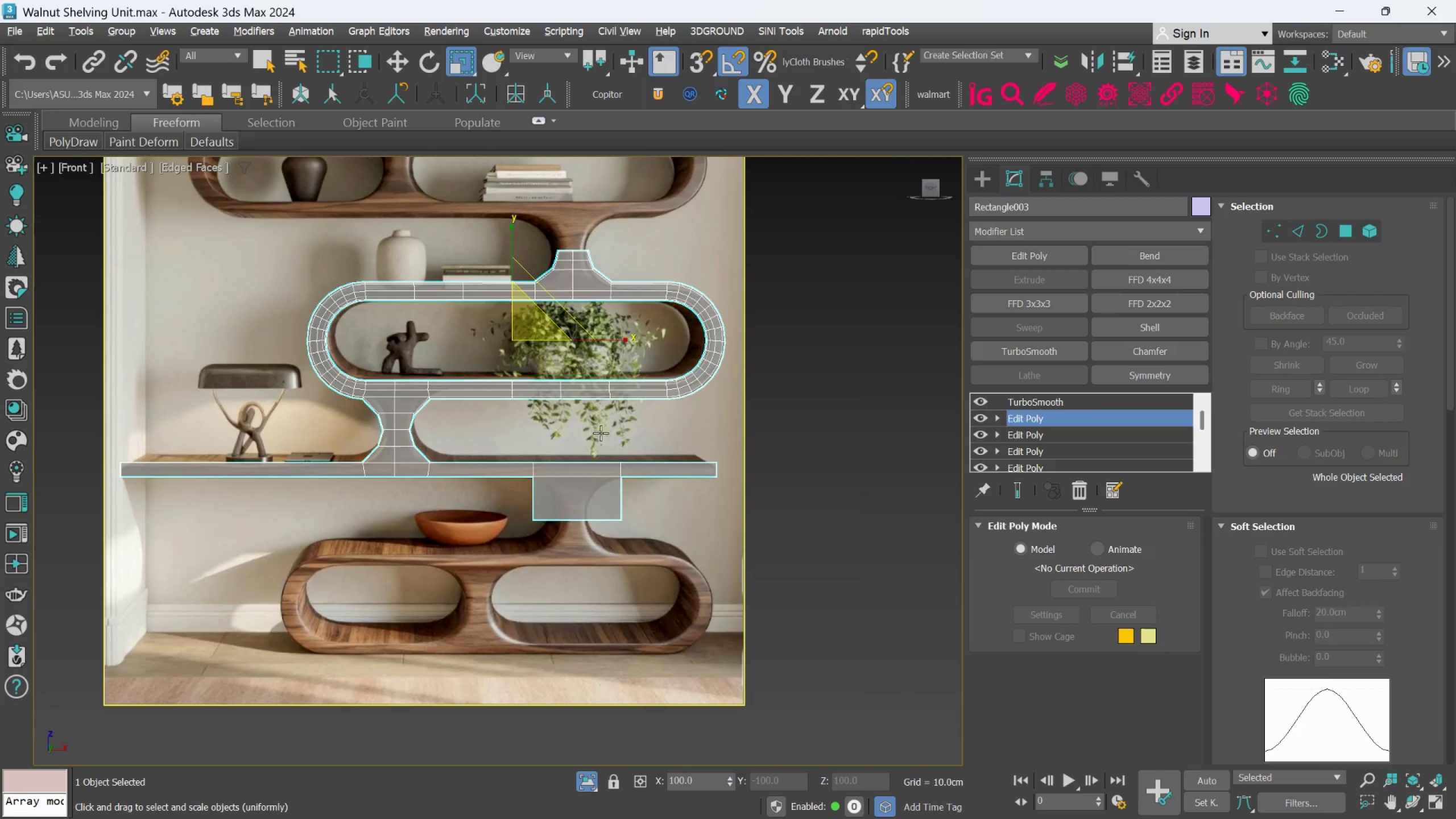 
scroll: coordinate [632, 446], scroll_direction: up, amount: 1.0
 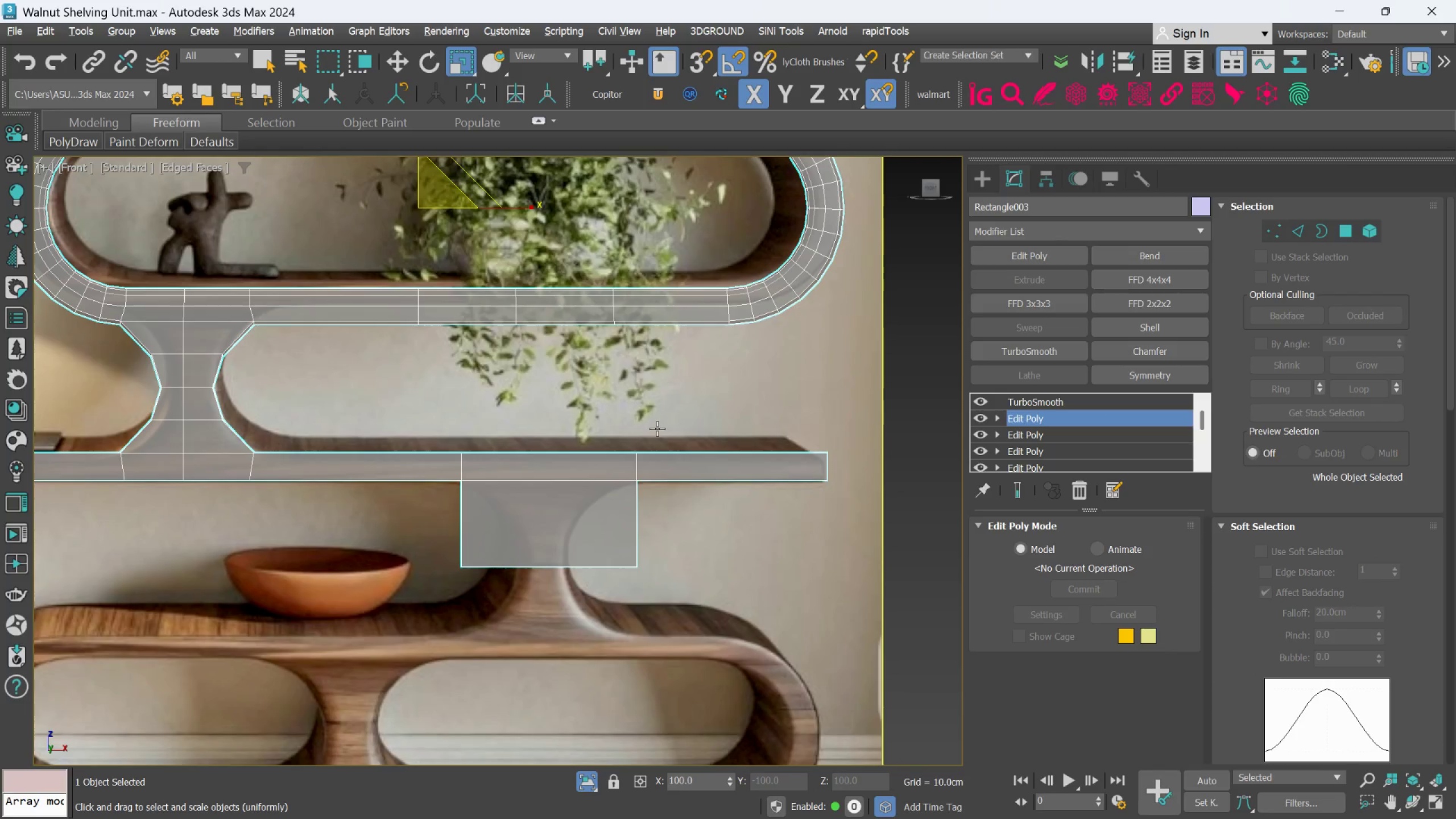 
scroll: coordinate [655, 431], scroll_direction: down, amount: 1.0
 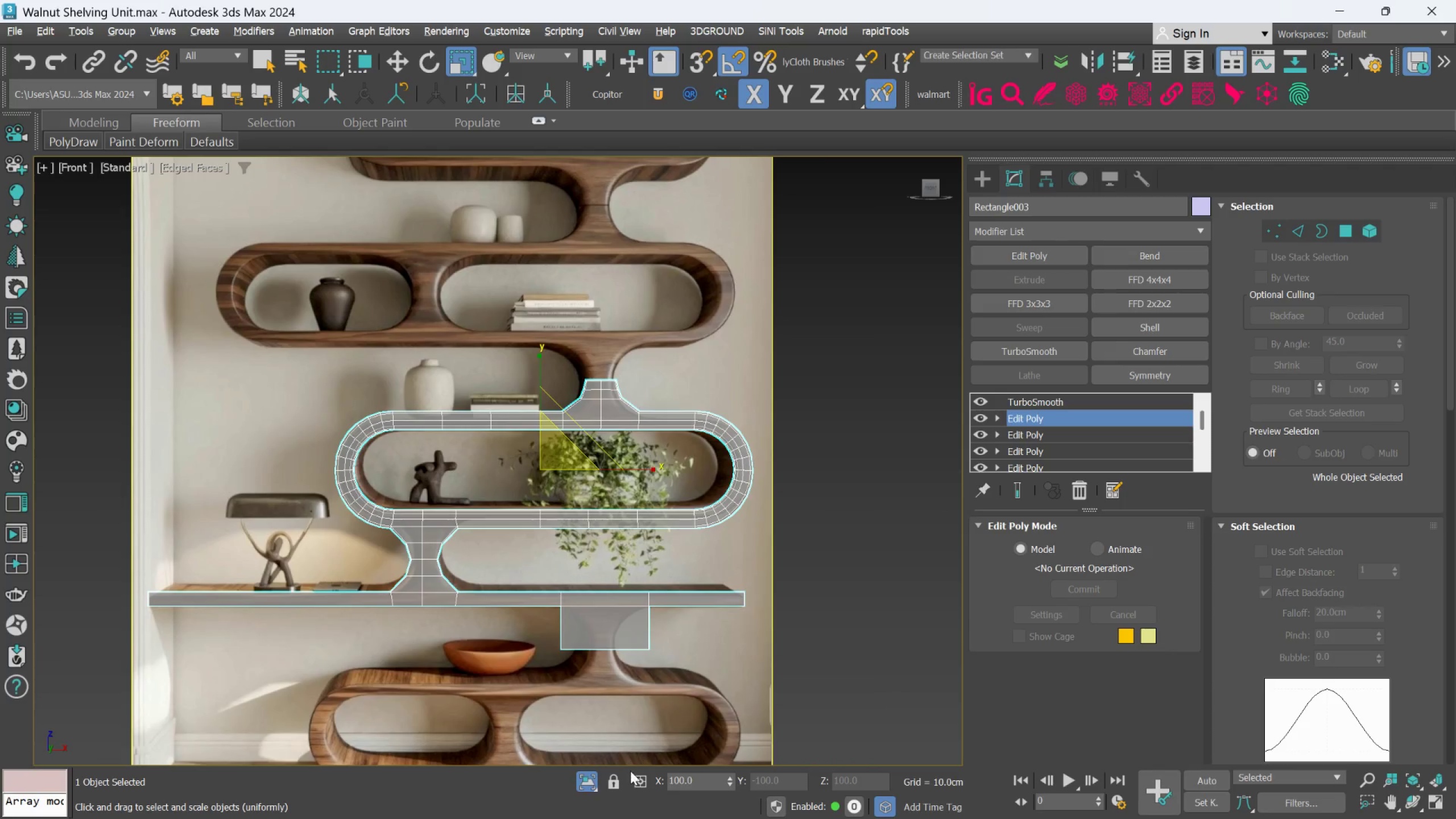 
double_click([585, 779])
 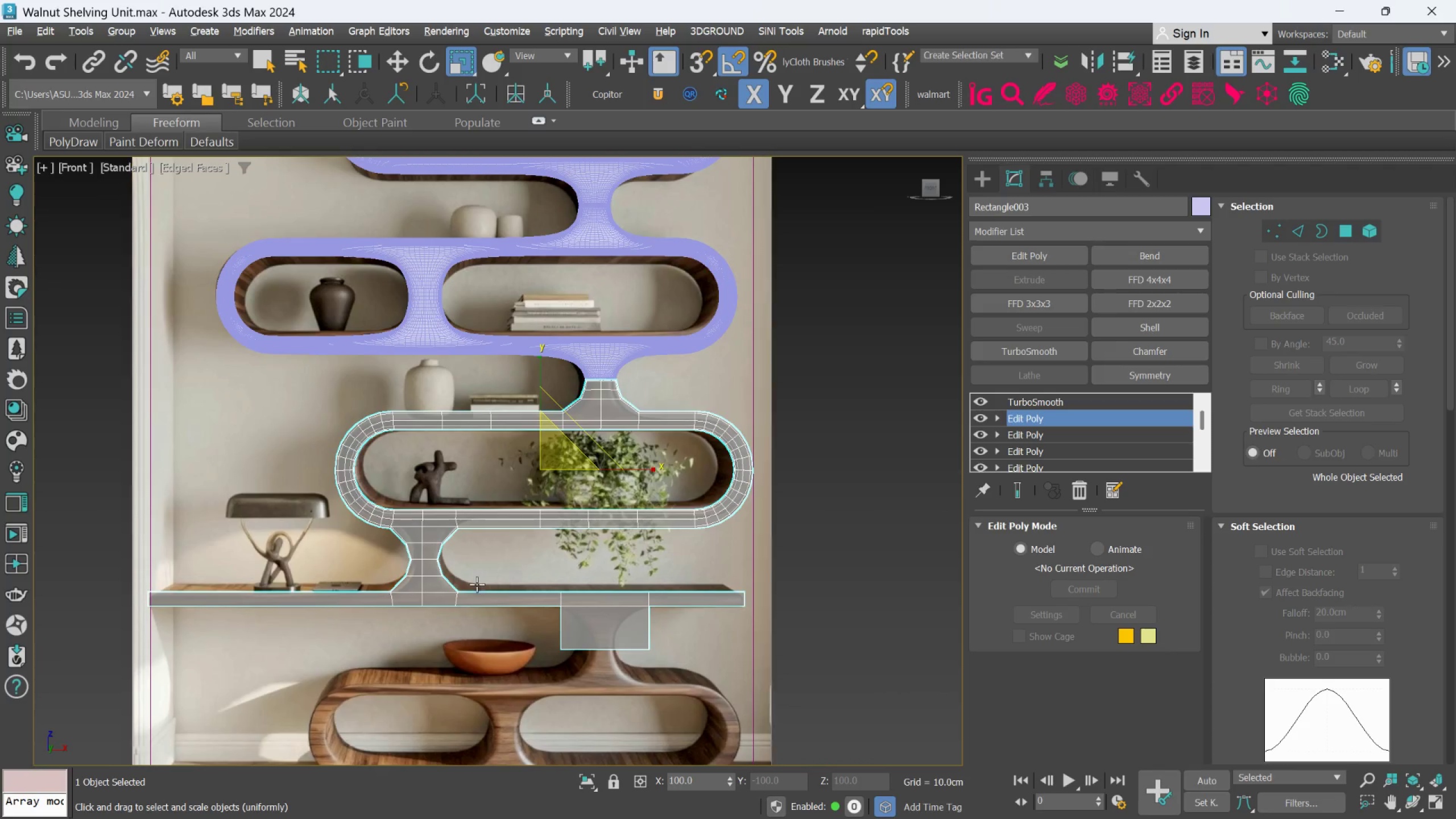 
scroll: coordinate [468, 573], scroll_direction: up, amount: 1.0
 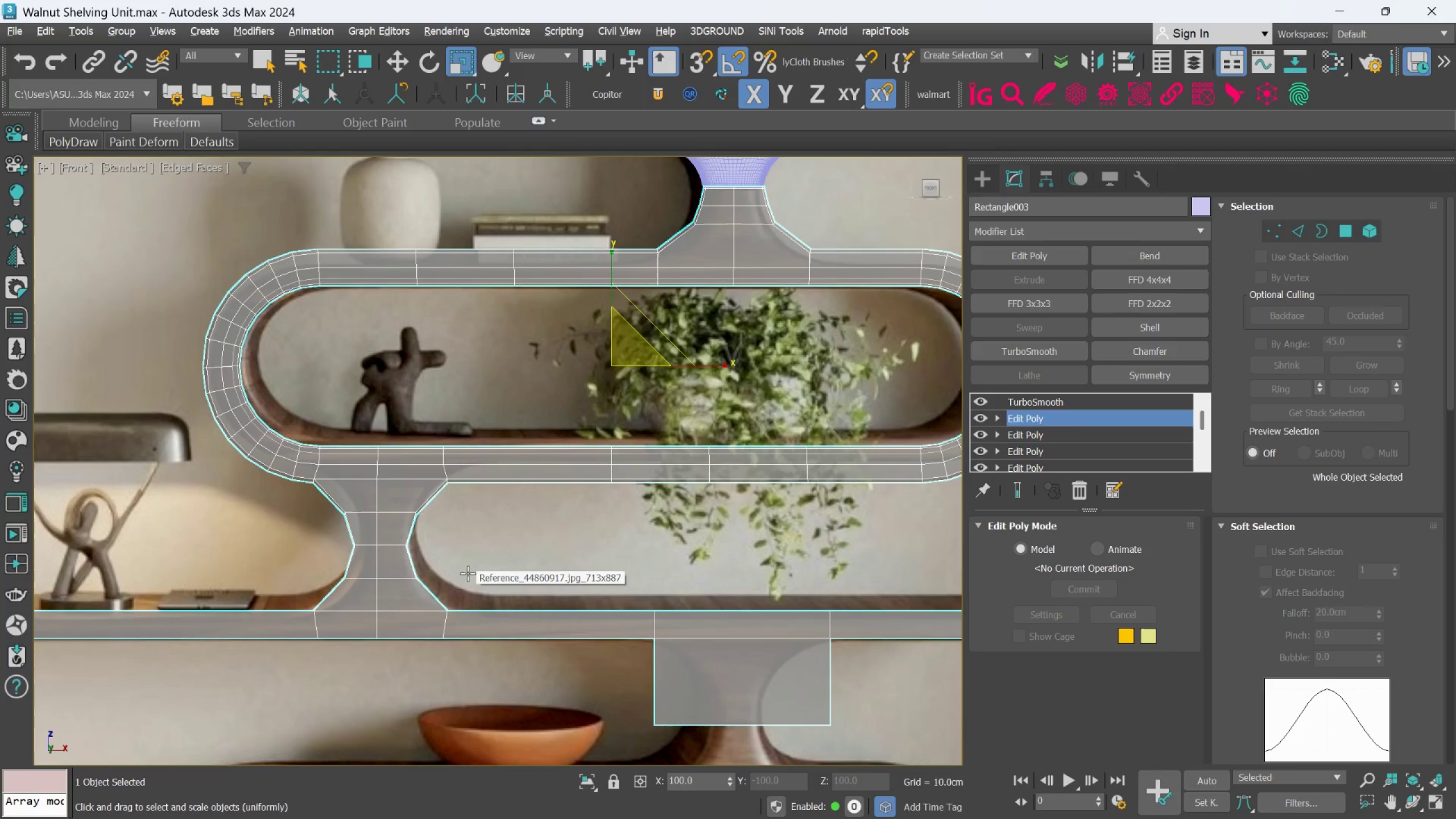 
scroll: coordinate [468, 573], scroll_direction: none, amount: 0.0
 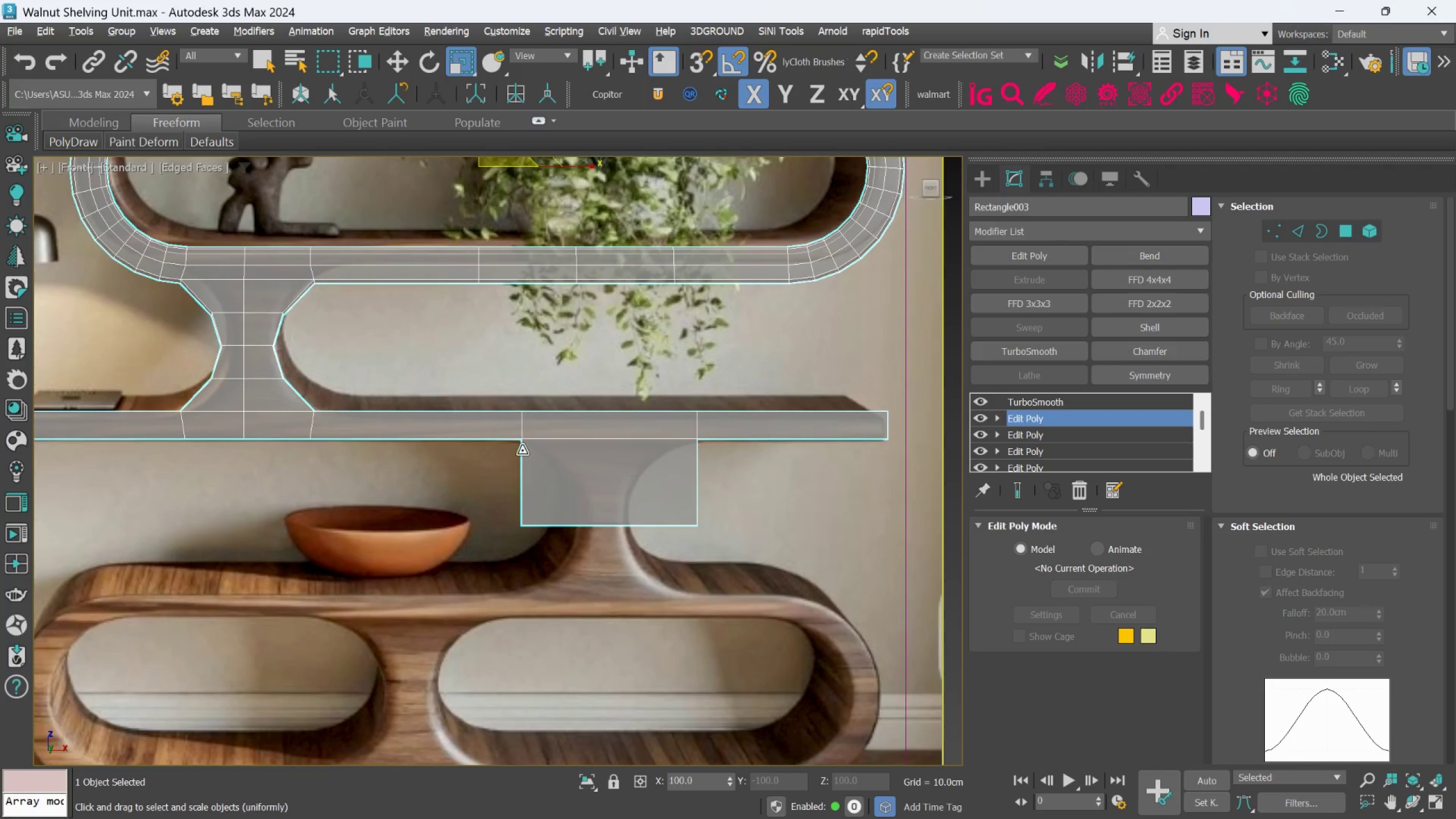 
scroll: coordinate [618, 495], scroll_direction: up, amount: 1.0
 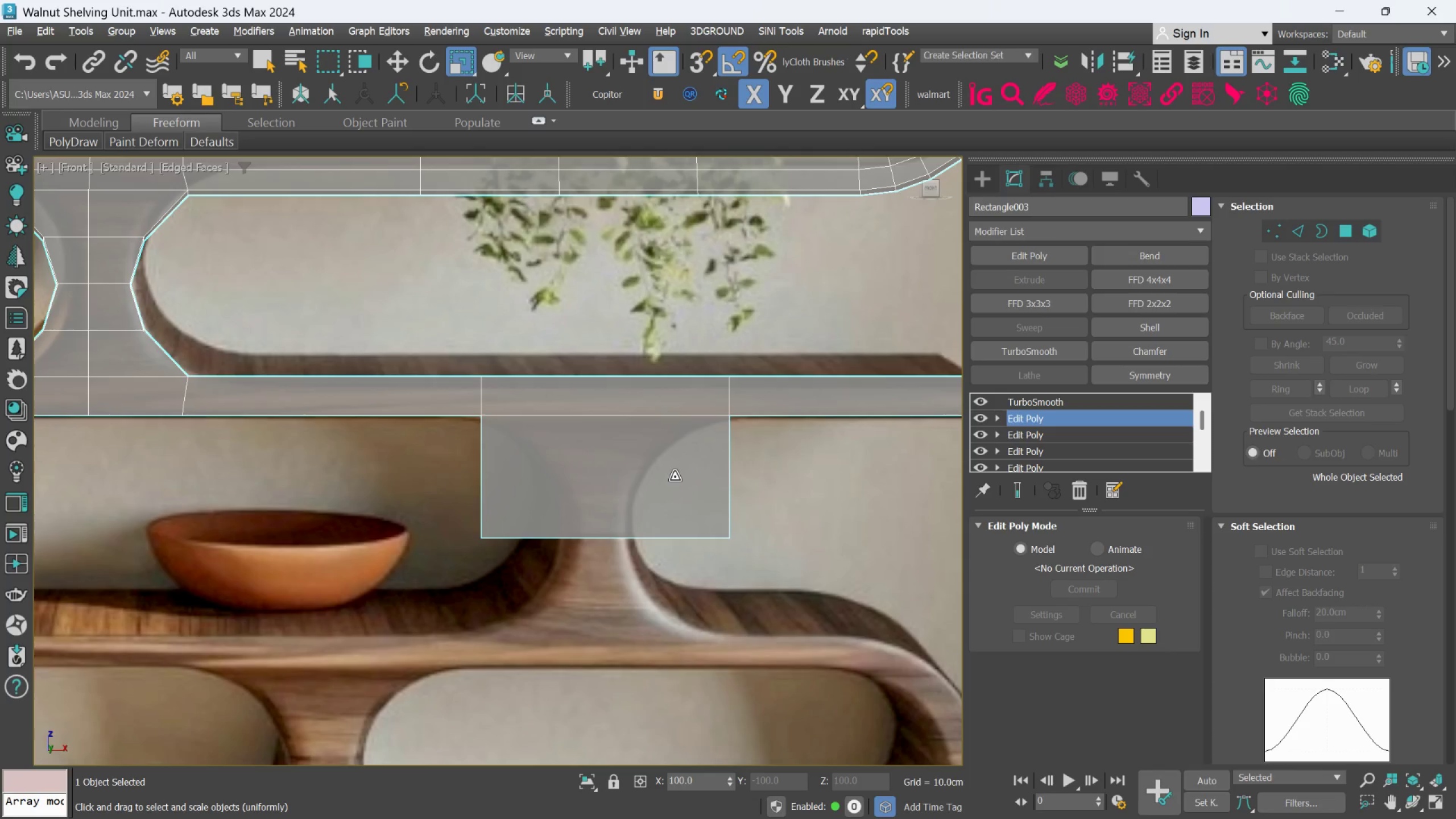 
scroll: coordinate [675, 505], scroll_direction: down, amount: 3.0
 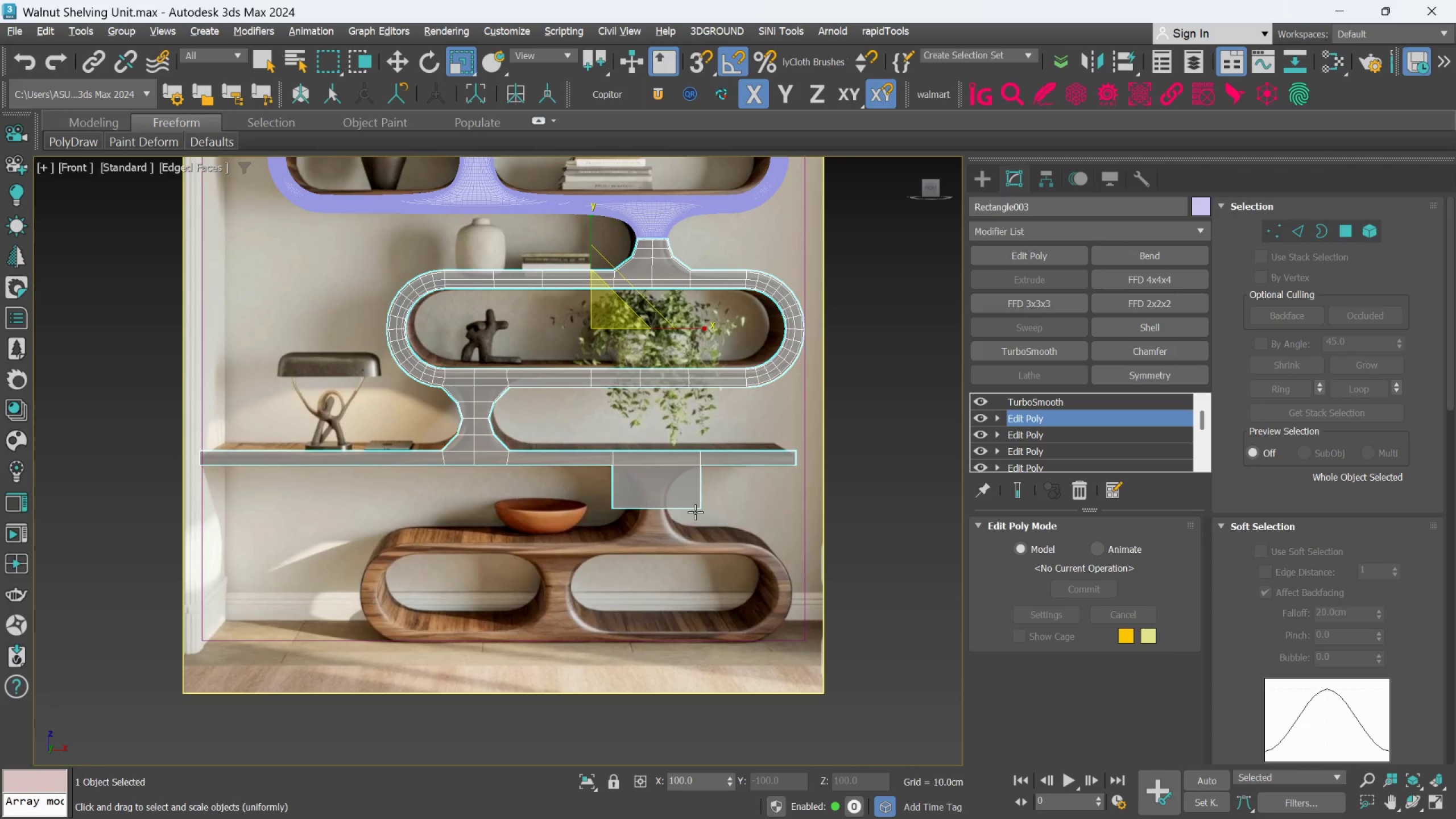 
scroll: coordinate [673, 492], scroll_direction: up, amount: 3.0
 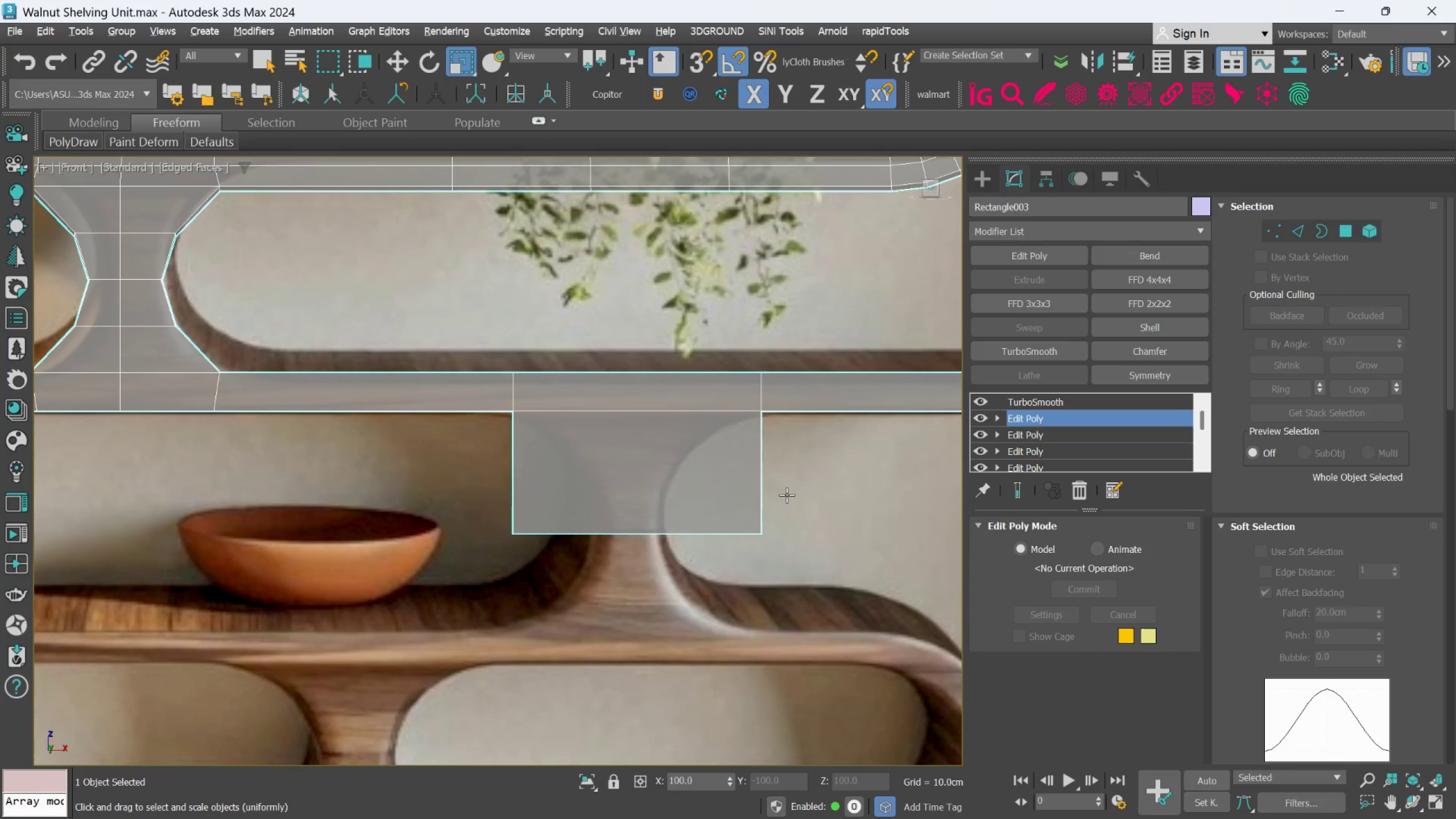 
wait(8.63)
 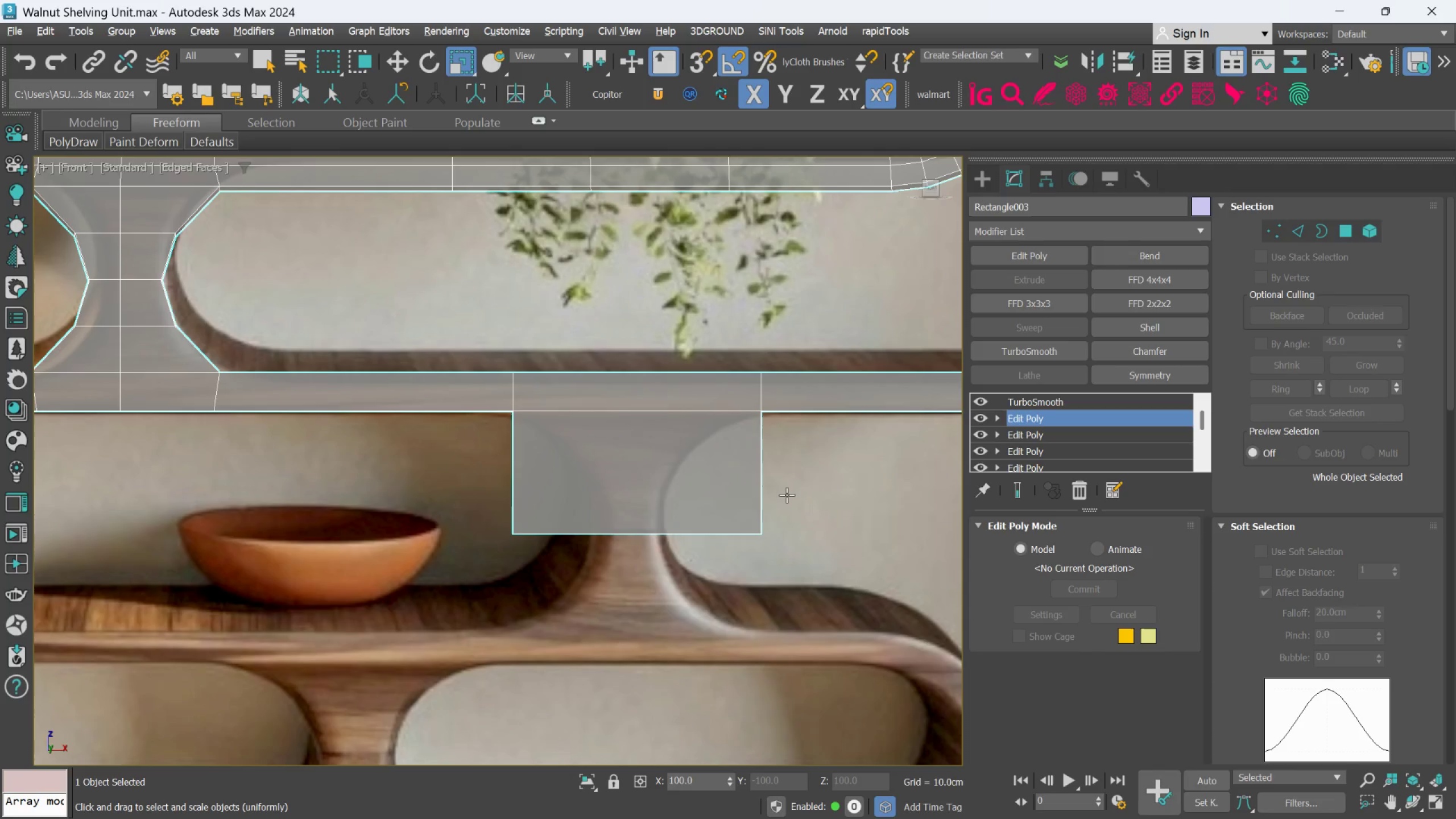 
scroll: coordinate [769, 498], scroll_direction: down, amount: 4.0
 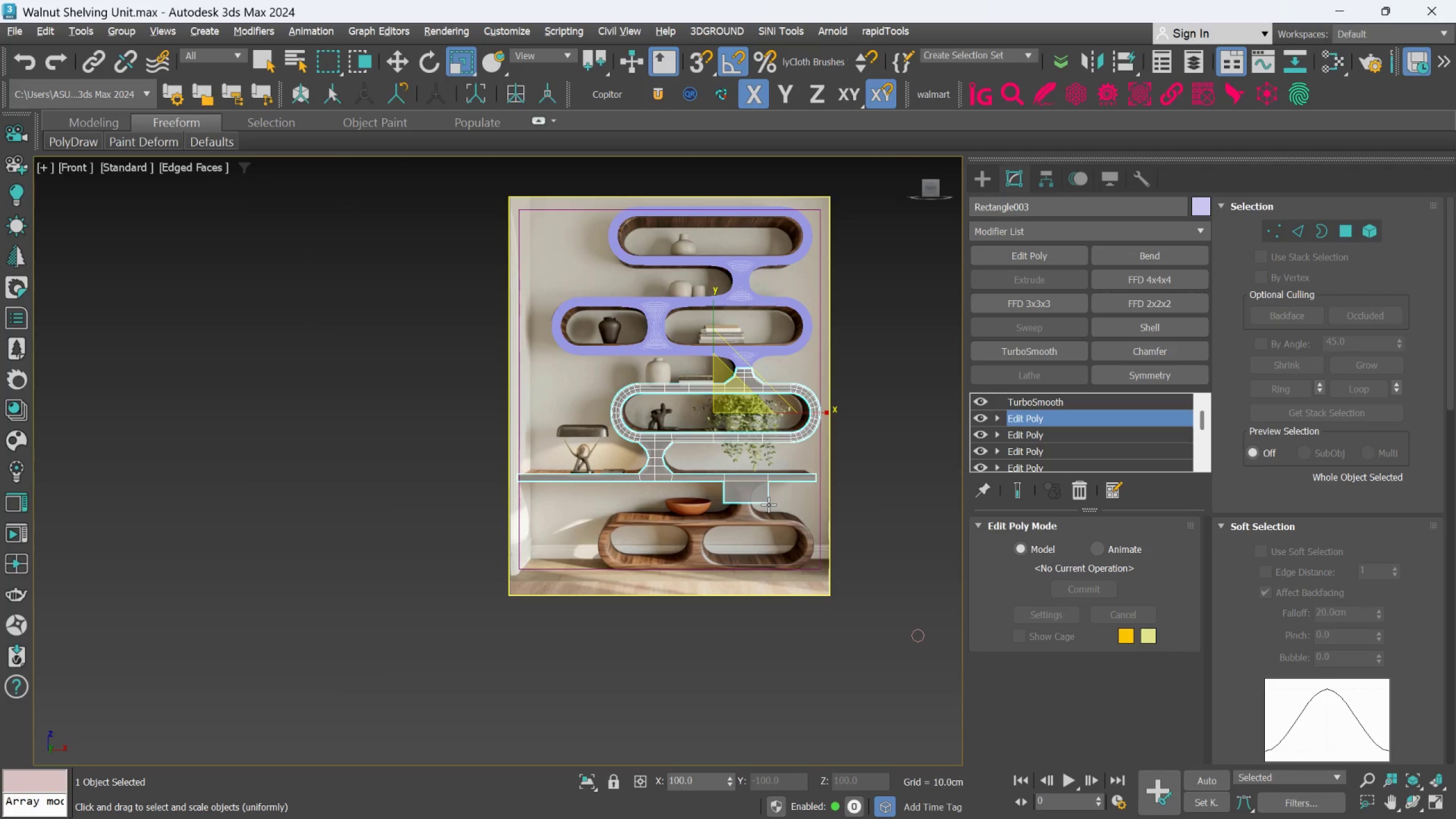 
scroll: coordinate [768, 505], scroll_direction: none, amount: 0.0
 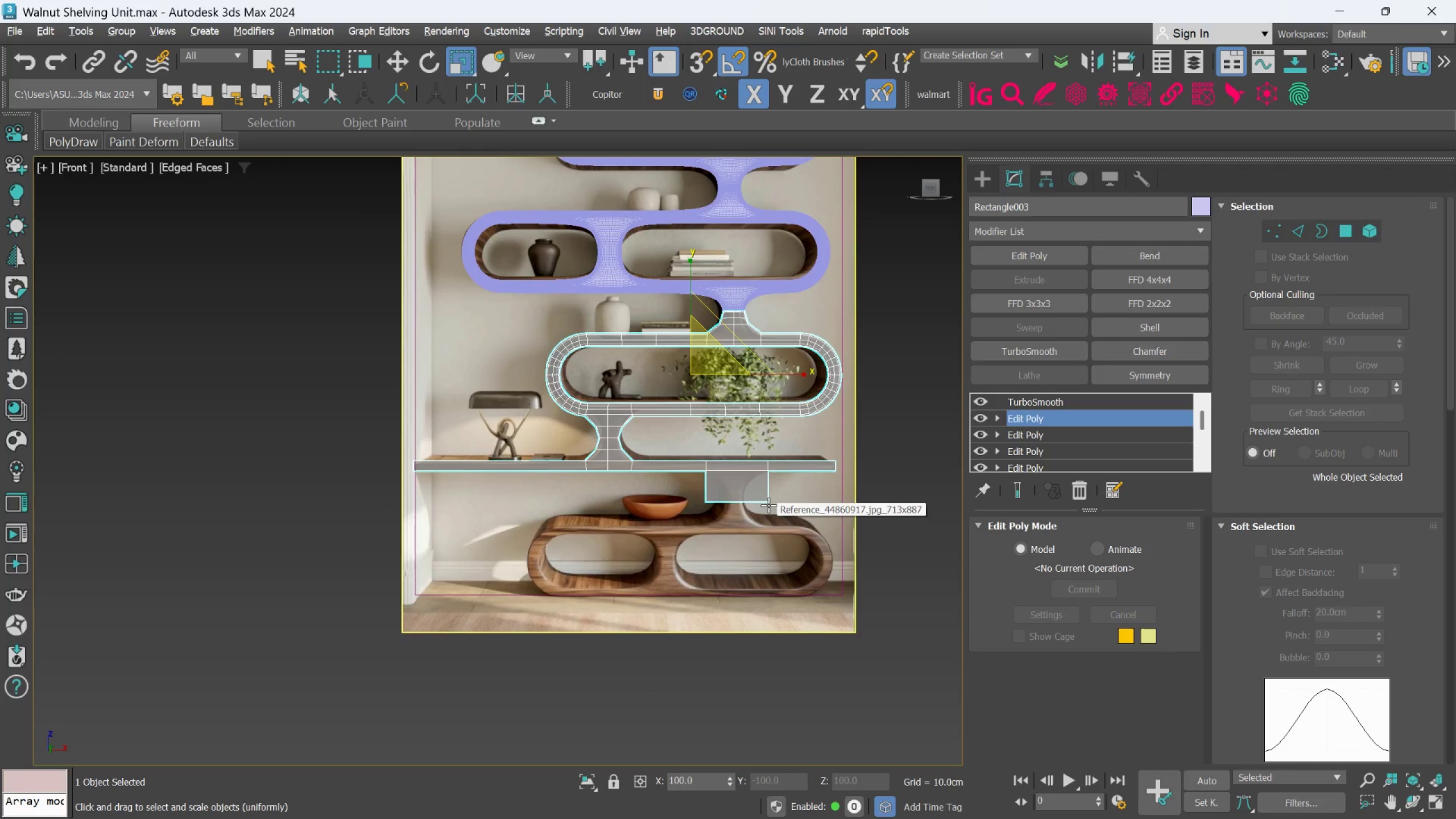 
wait(12.28)
 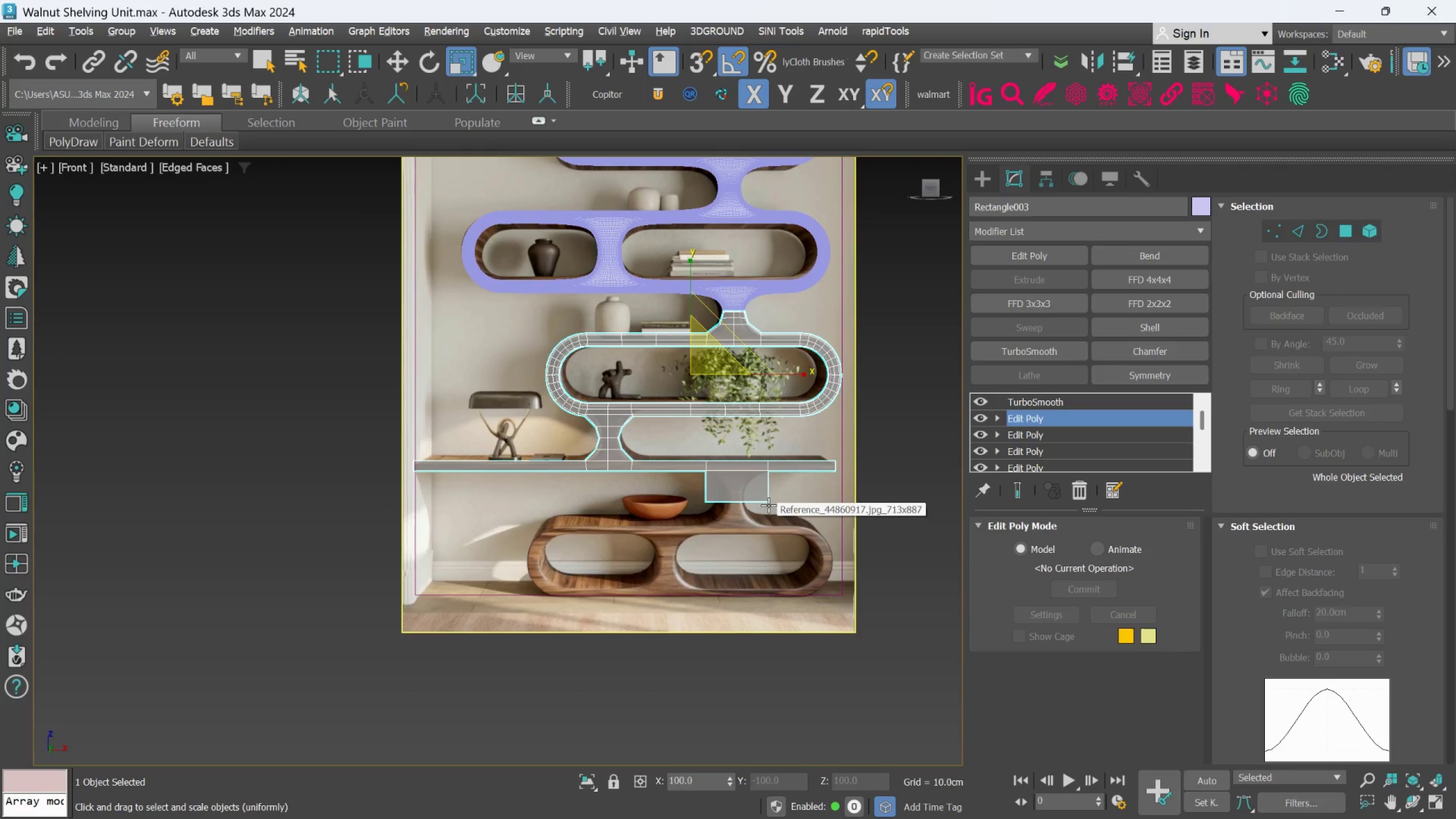 
scroll: coordinate [838, 530], scroll_direction: none, amount: 0.0
 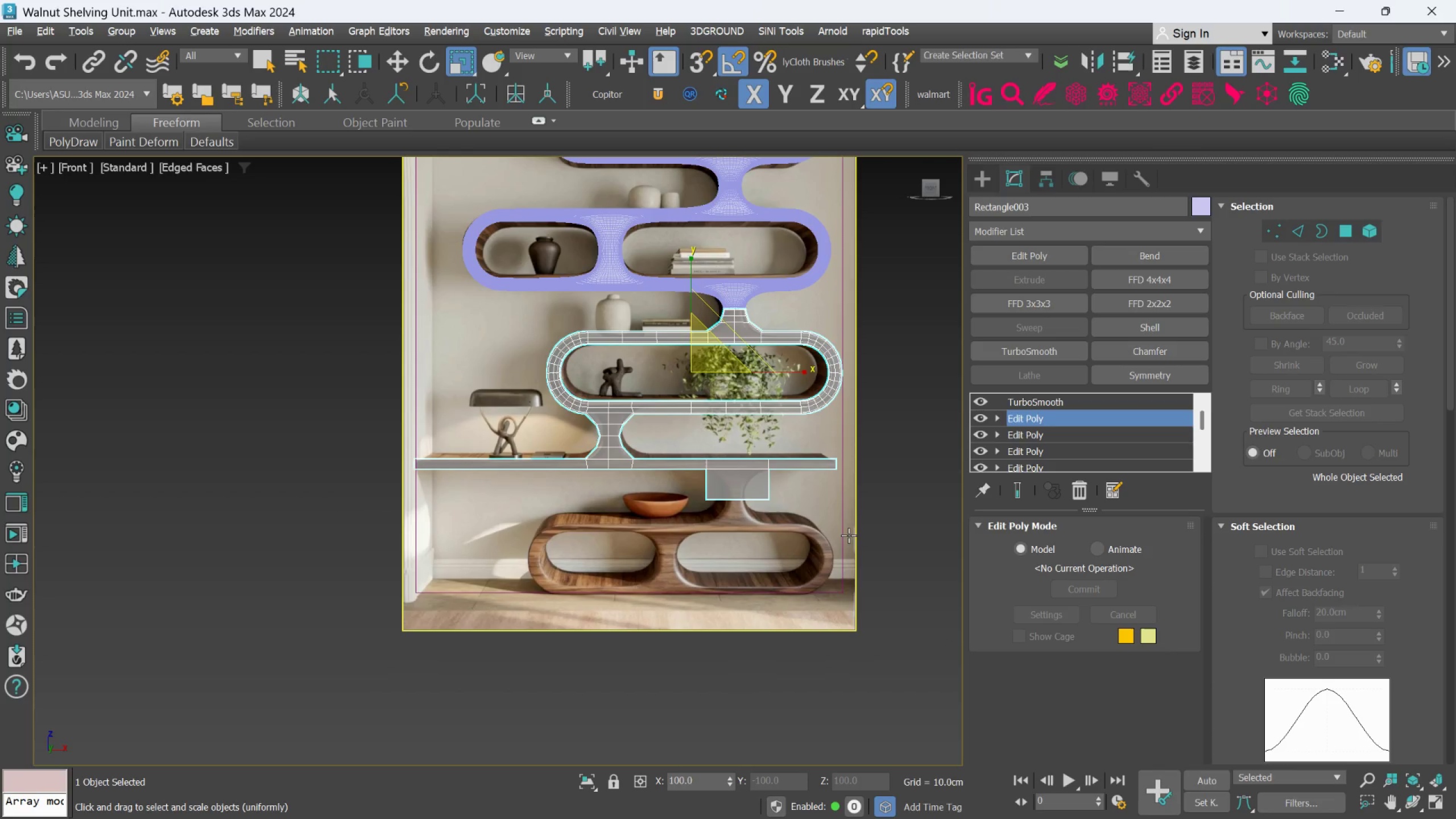 
scroll: coordinate [849, 536], scroll_direction: up, amount: 1.0
 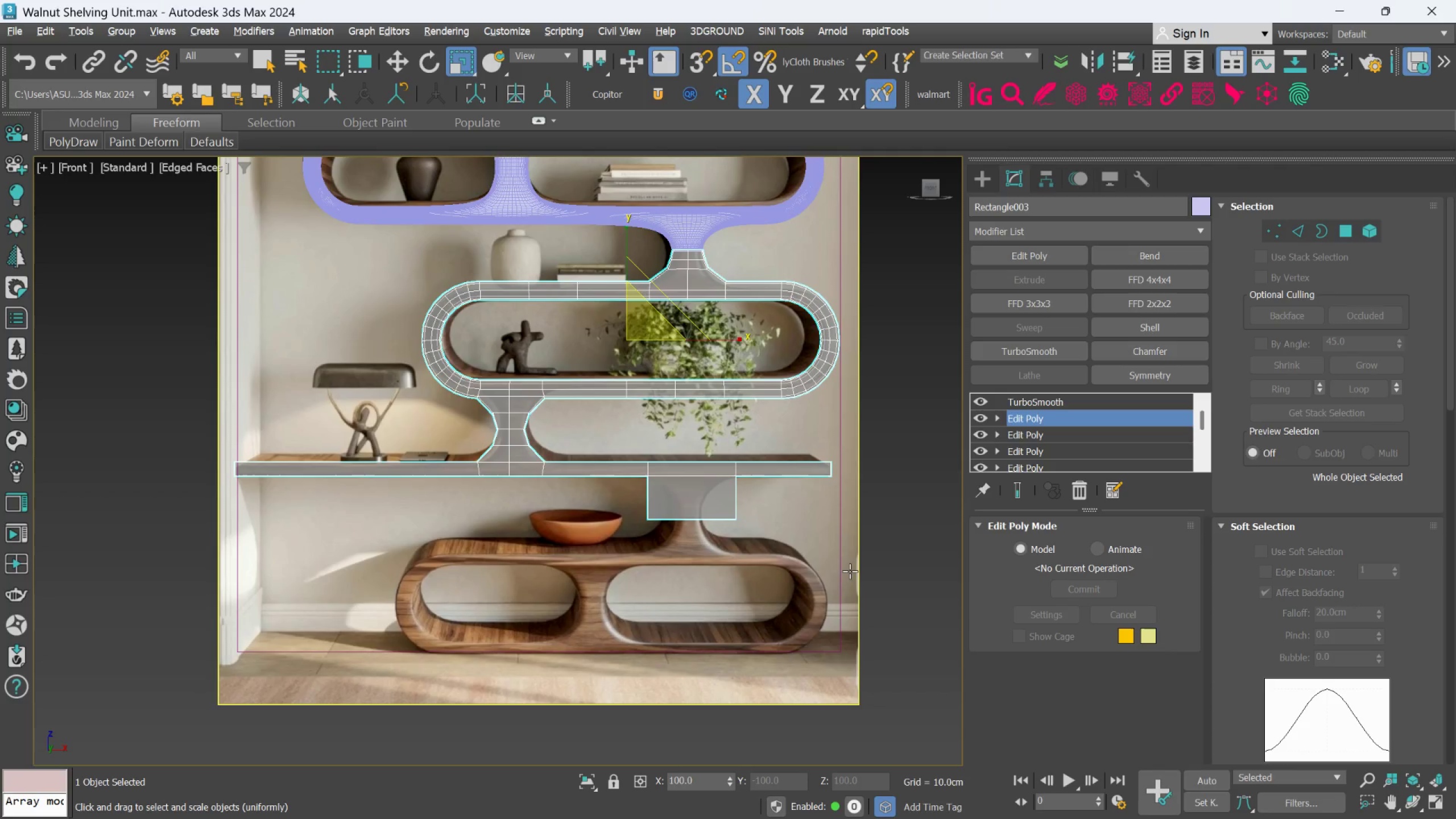 
scroll: coordinate [850, 572], scroll_direction: none, amount: 0.0
 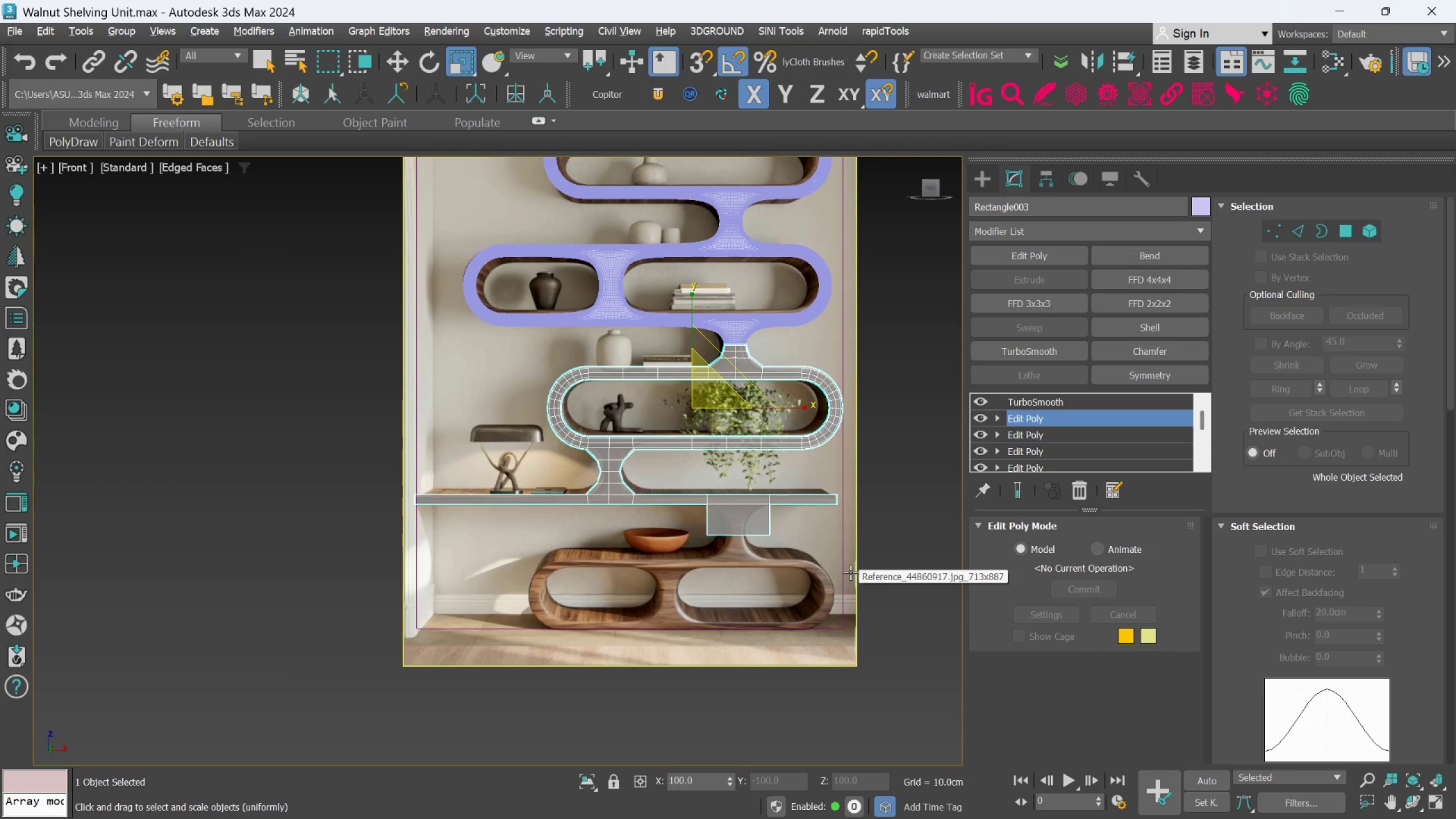 
wait(5.58)
 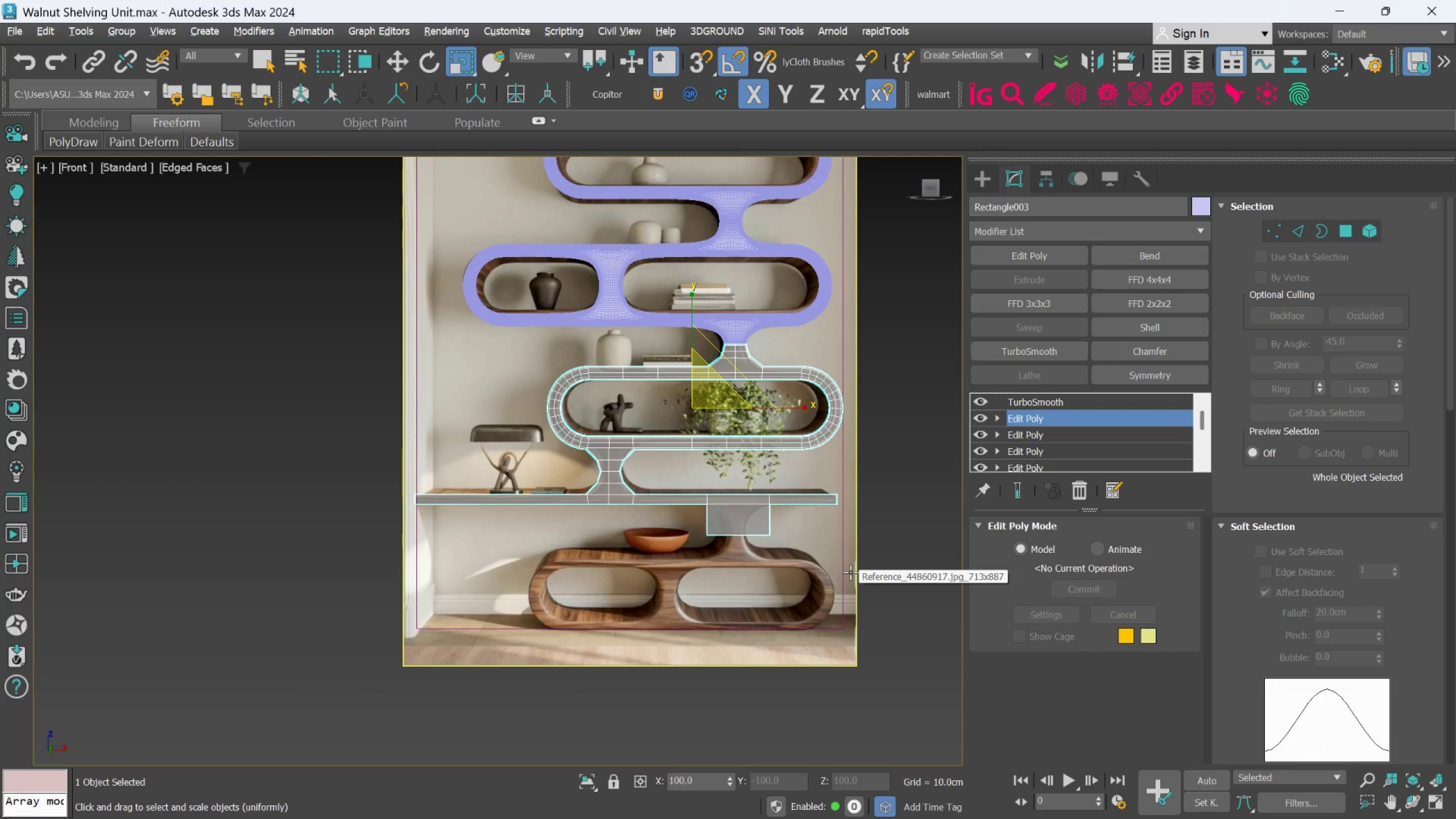 
scroll: coordinate [788, 410], scroll_direction: up, amount: 2.0
 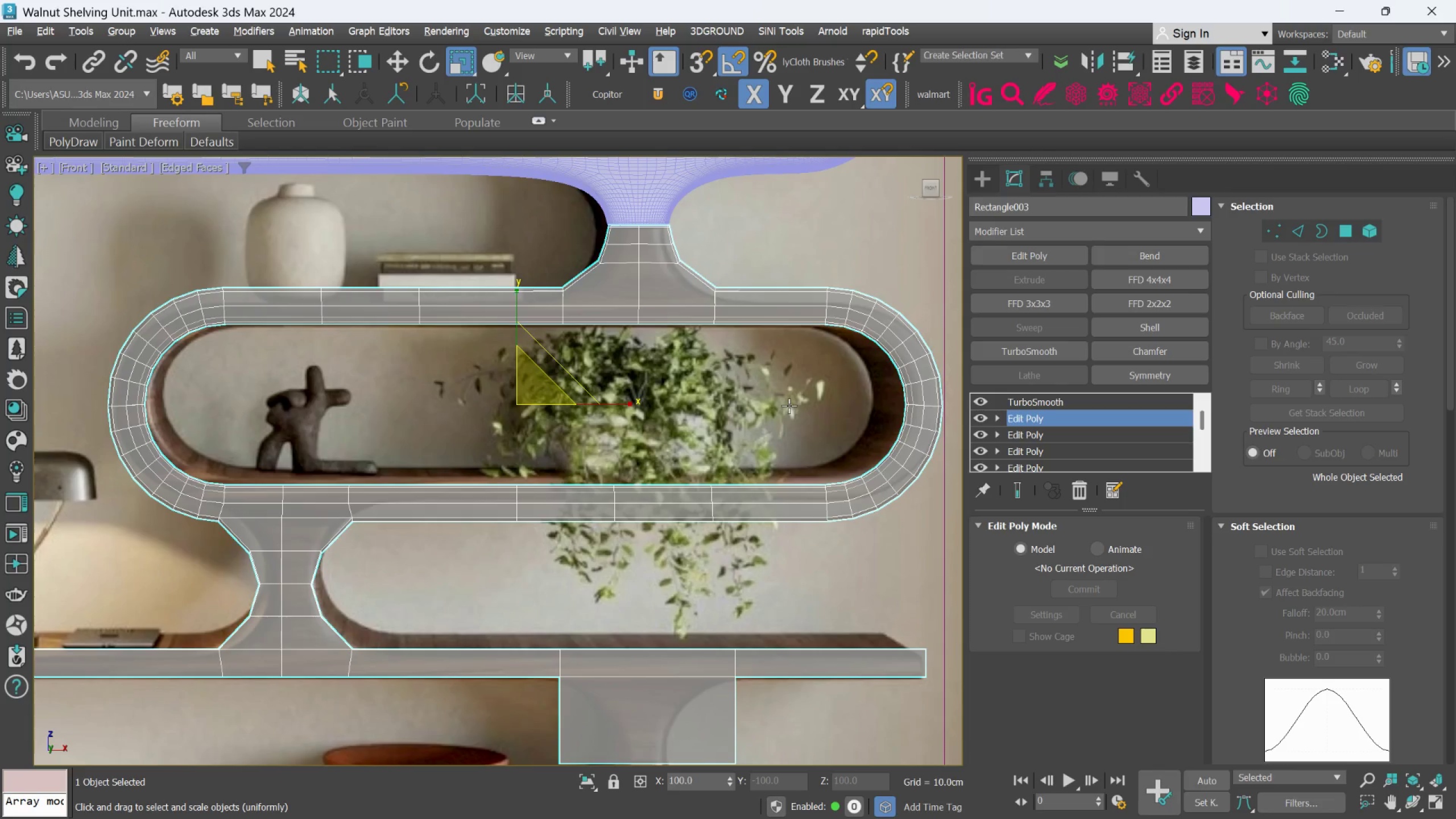 
scroll: coordinate [789, 406], scroll_direction: down, amount: 1.0
 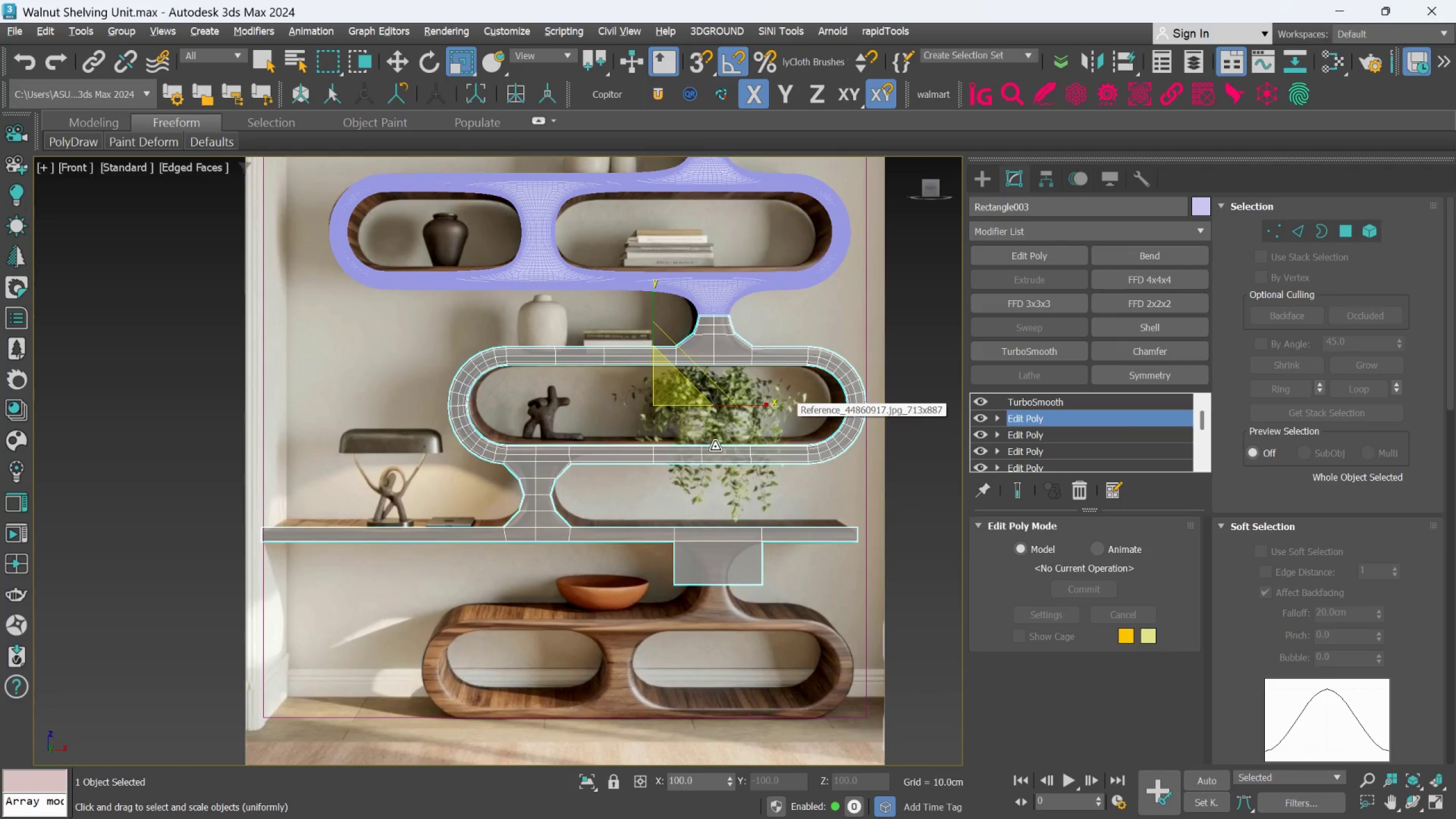 
scroll: coordinate [715, 446], scroll_direction: none, amount: 0.0
 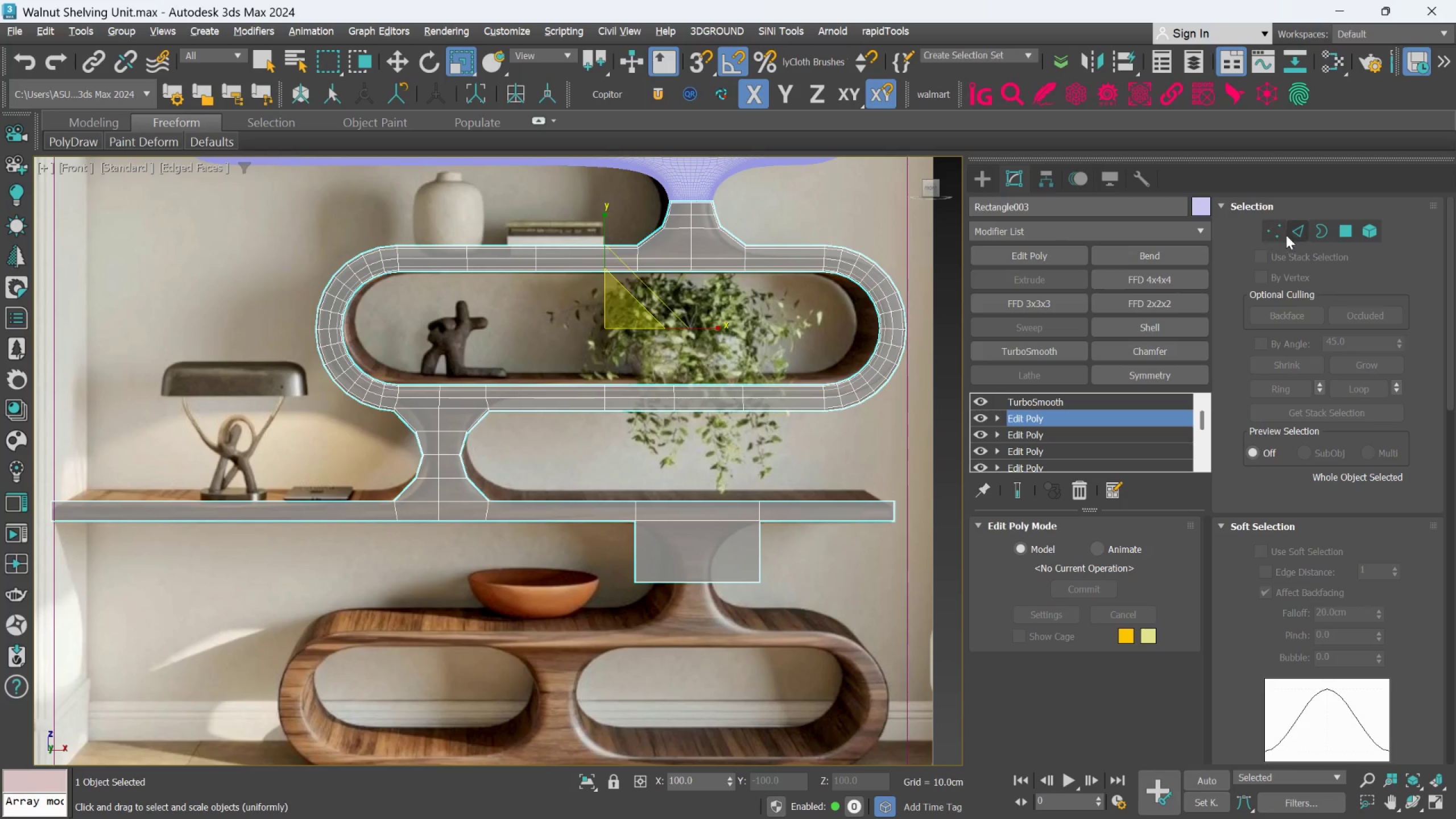 
scroll: coordinate [757, 523], scroll_direction: up, amount: 2.0
 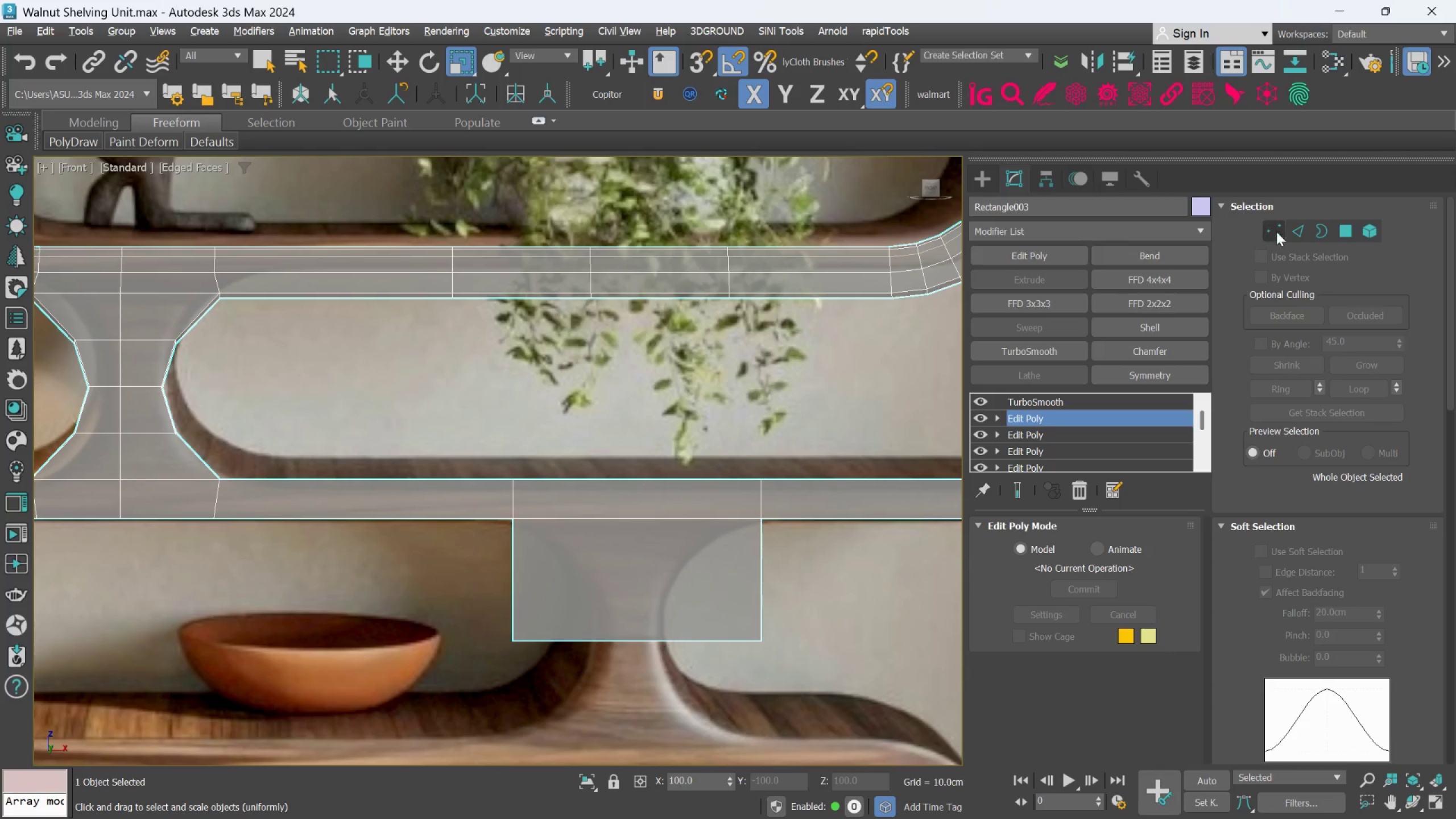 
left_click([1295, 226])
 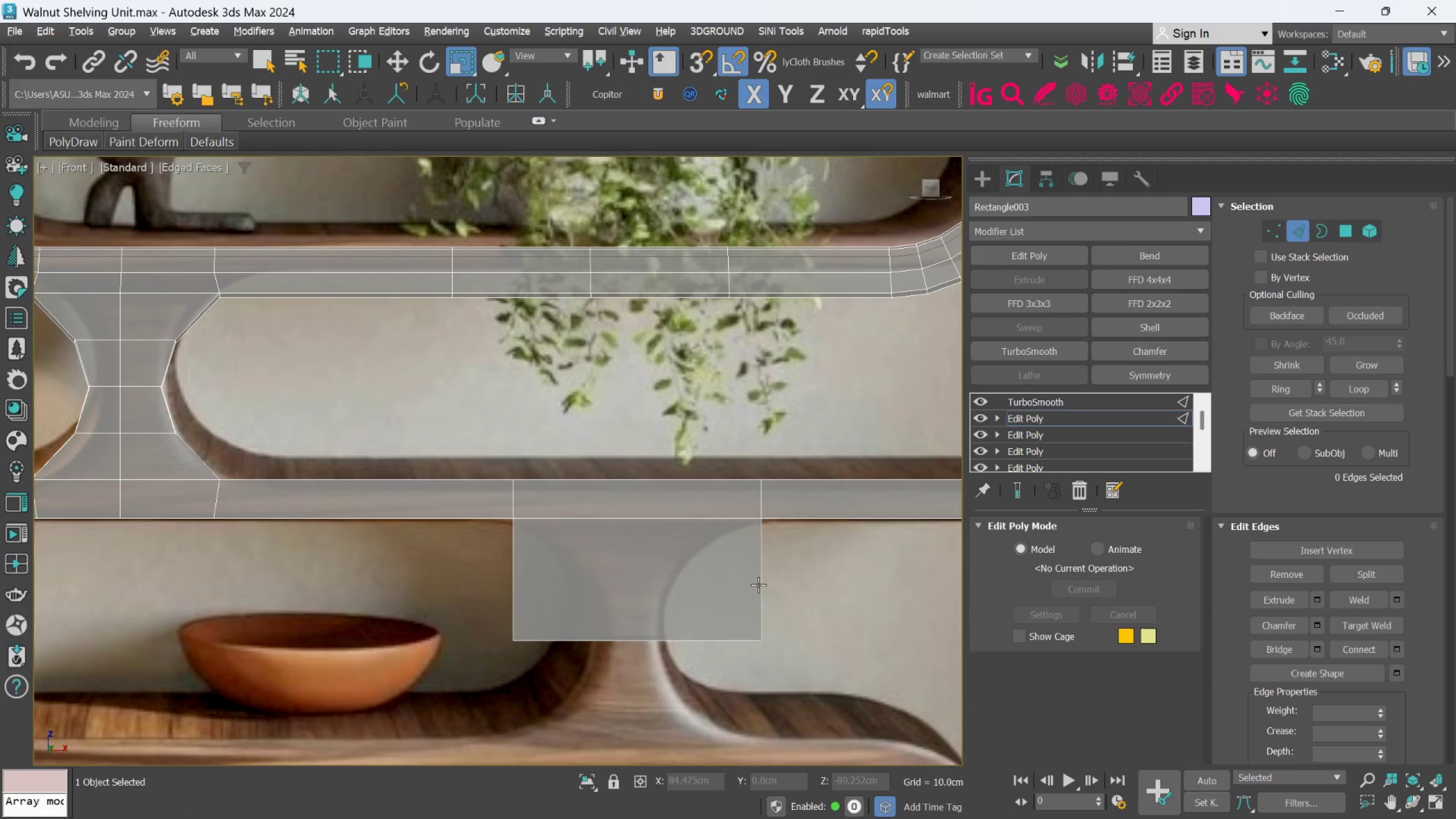 
left_click([758, 584])
 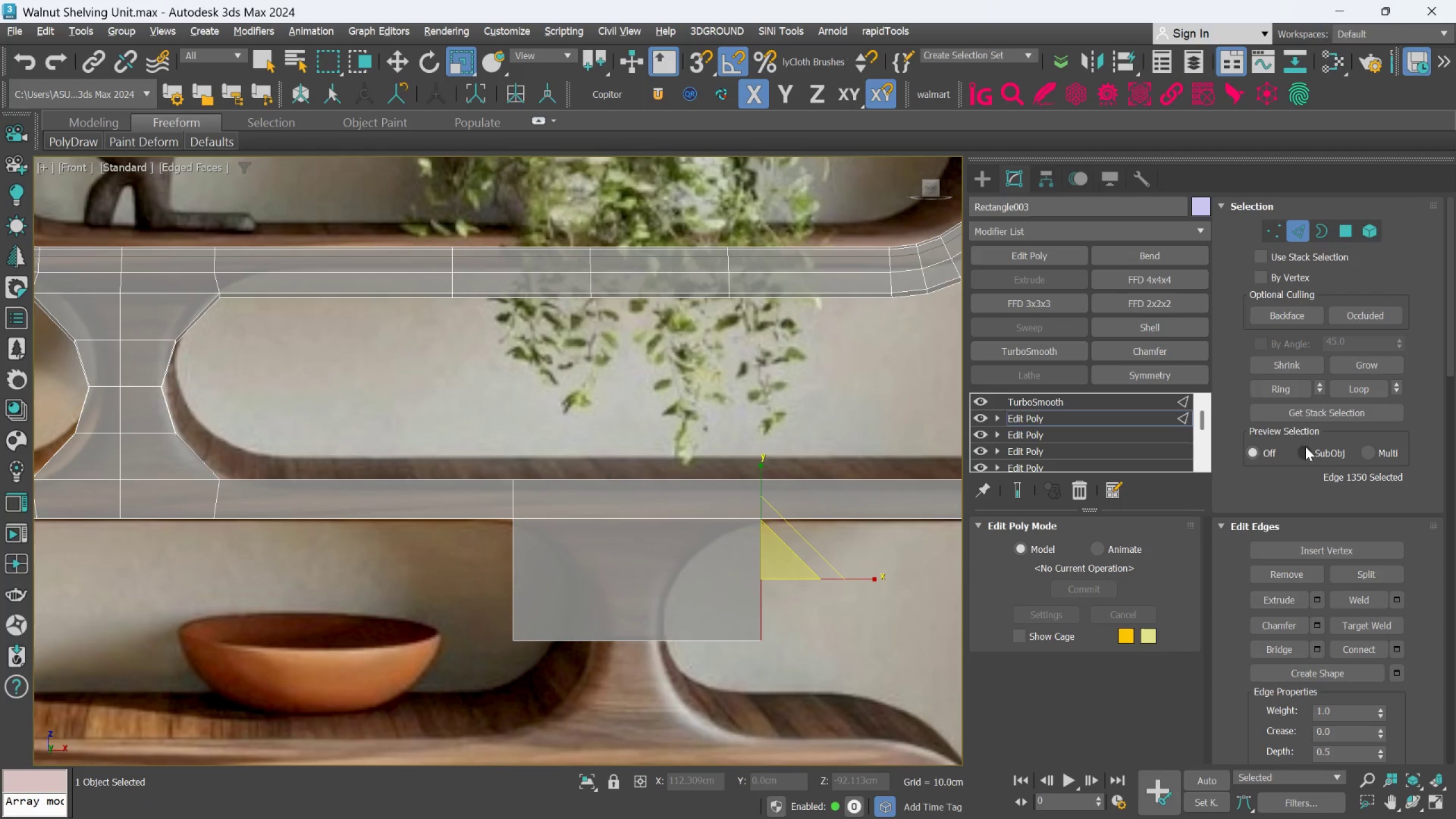 
left_click([1280, 390])
 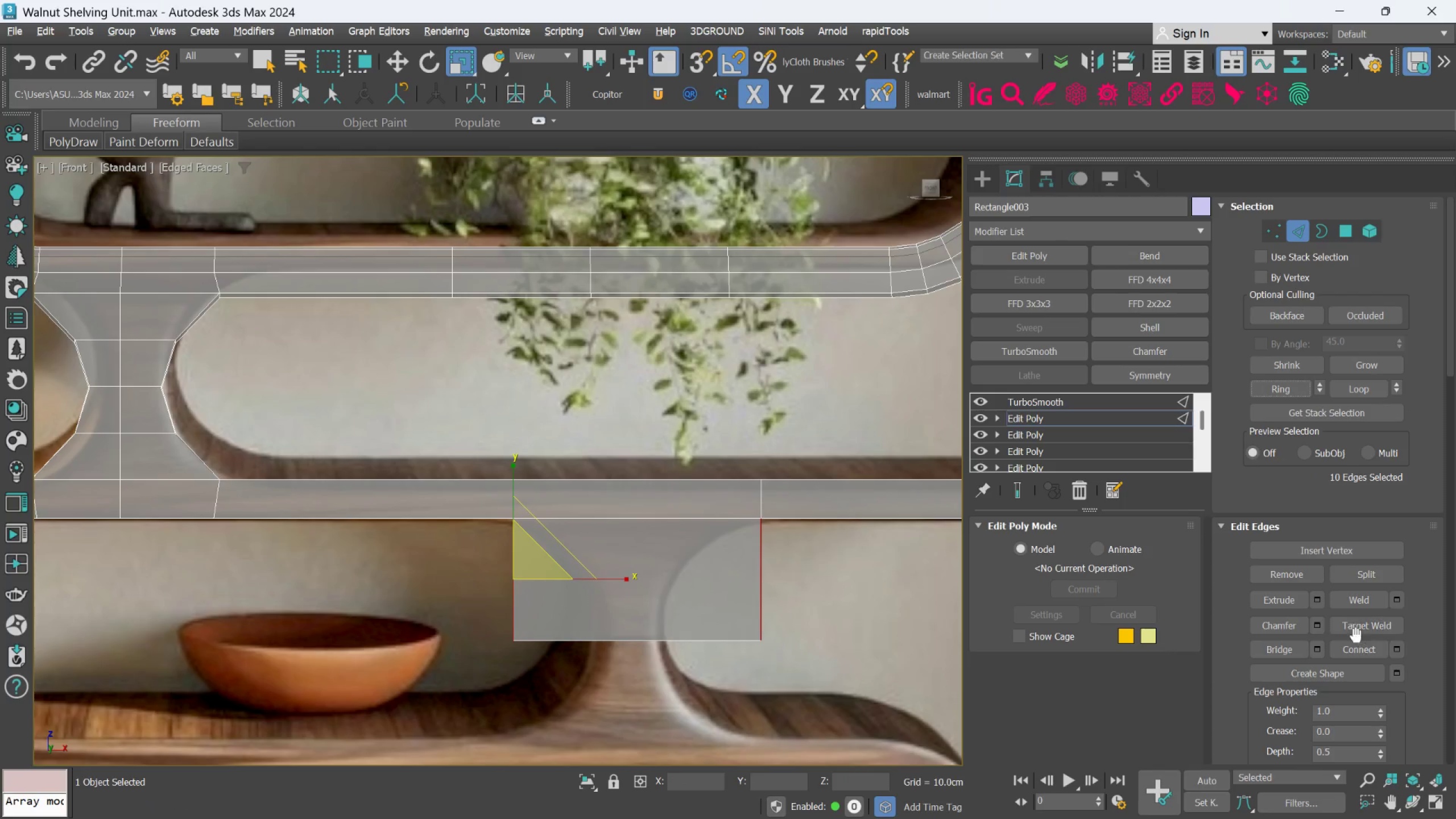 
left_click([1358, 644])
 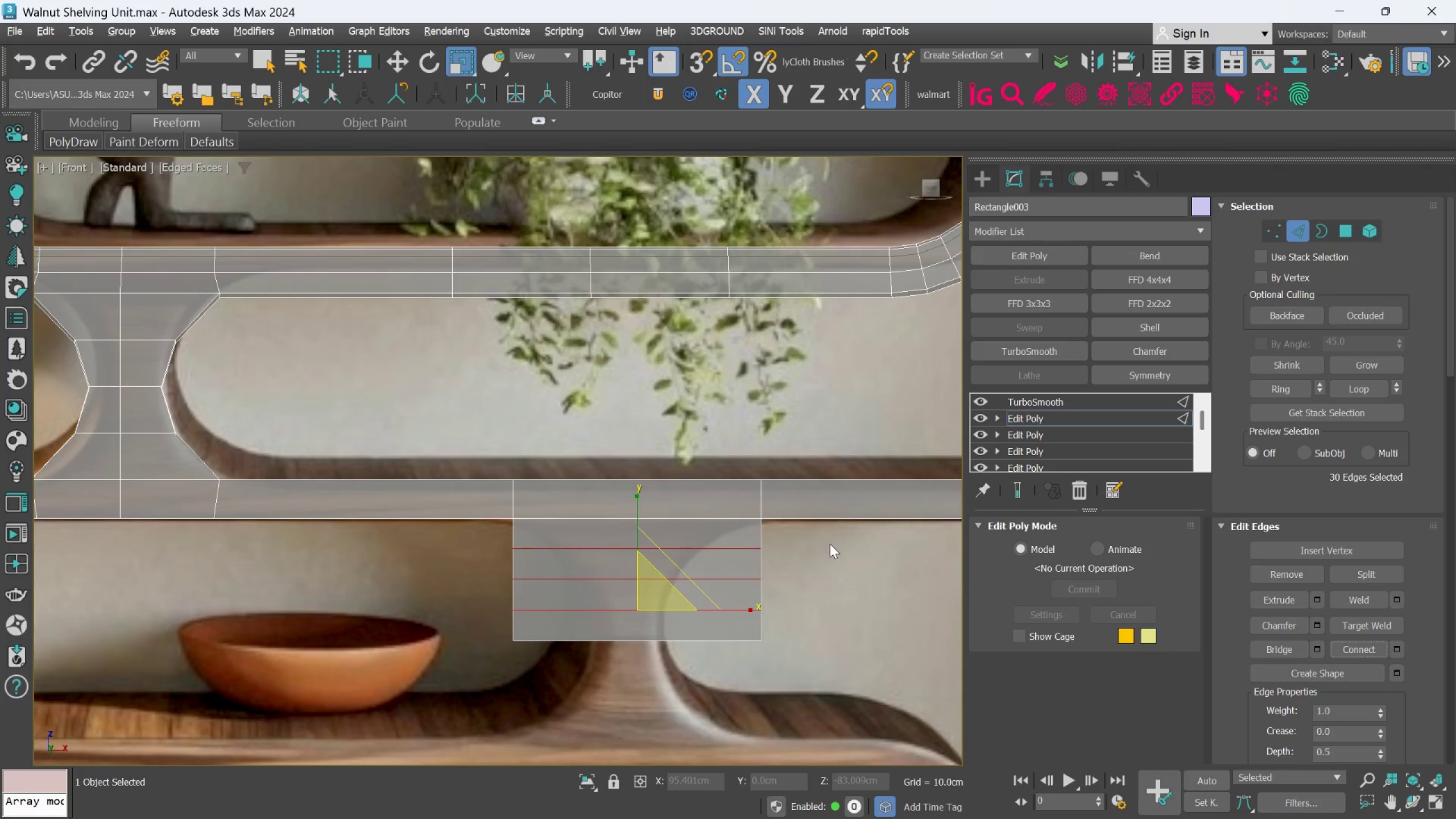 
key(Control+Z)
 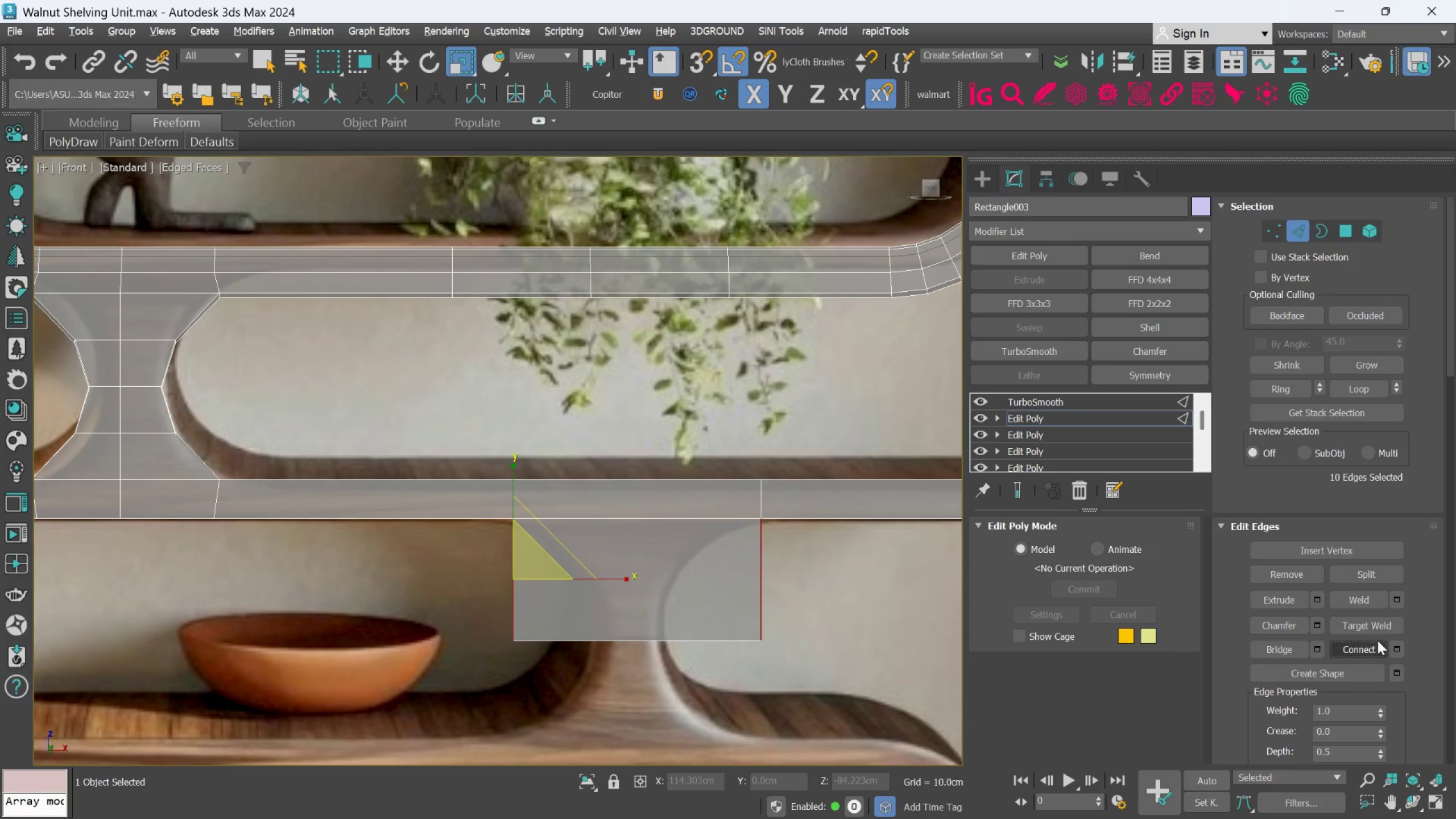 
left_click([1397, 648])
 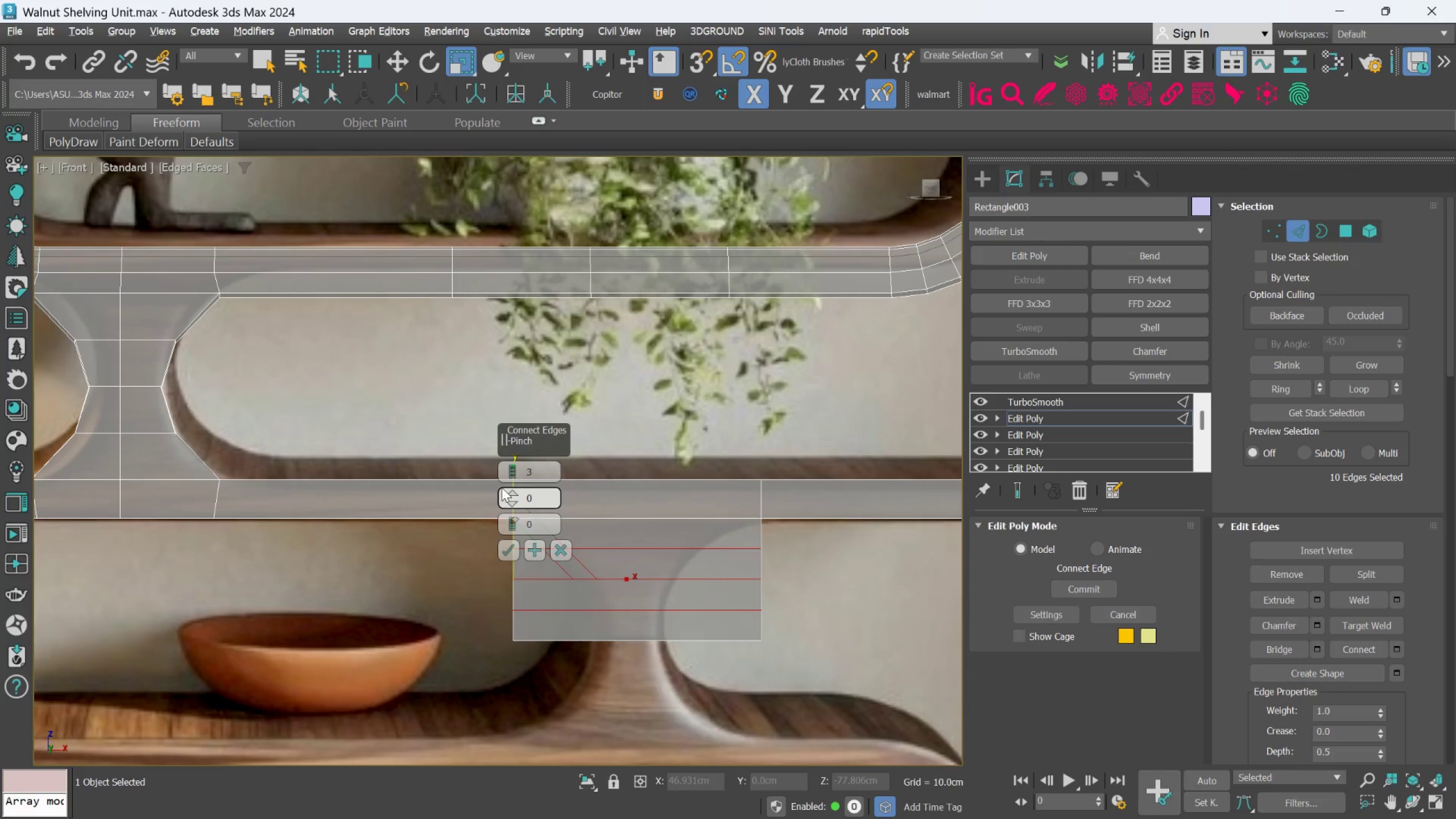 
right_click([504, 475])
 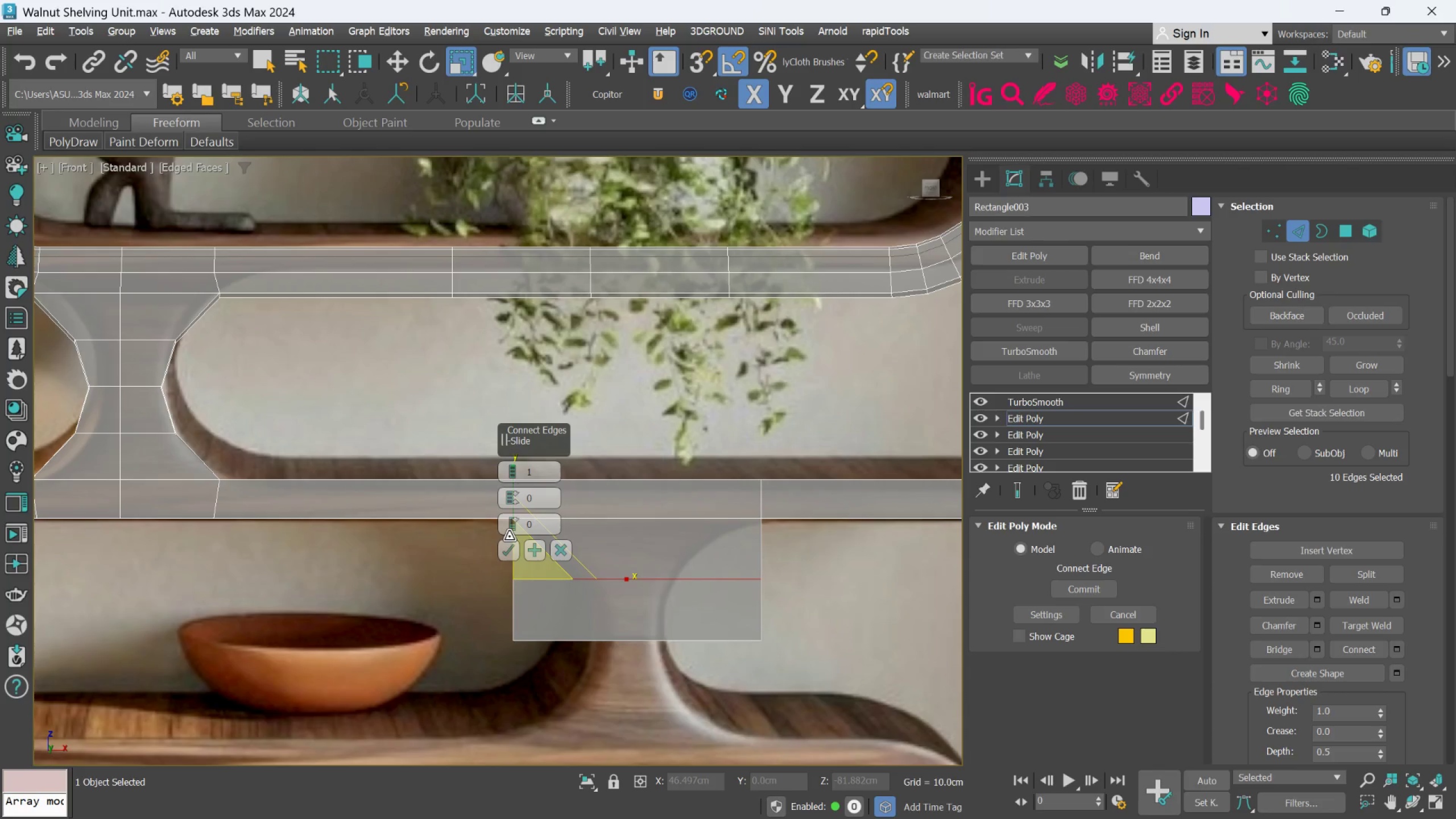 
left_click([504, 545])
 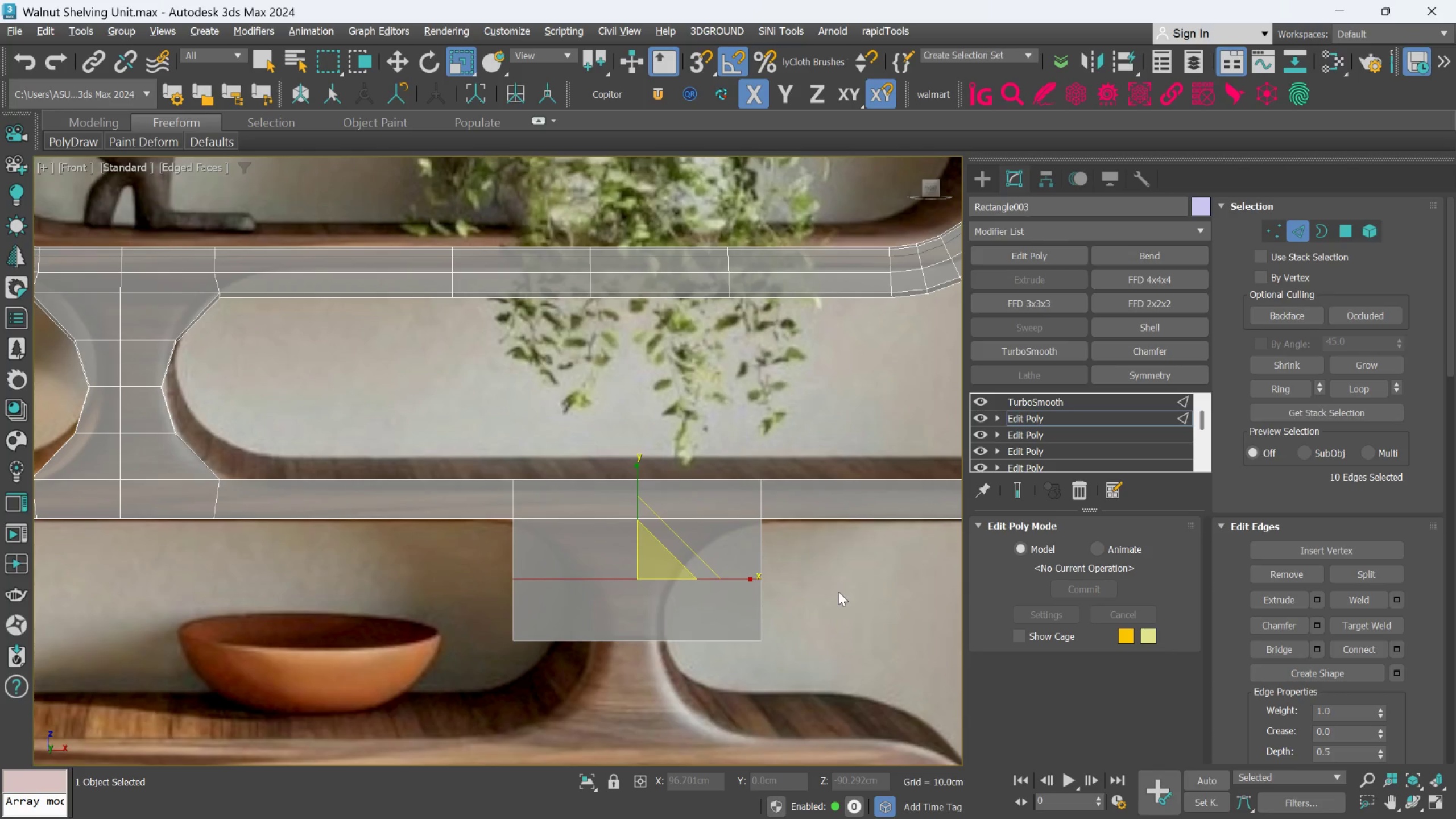 
key(F)
 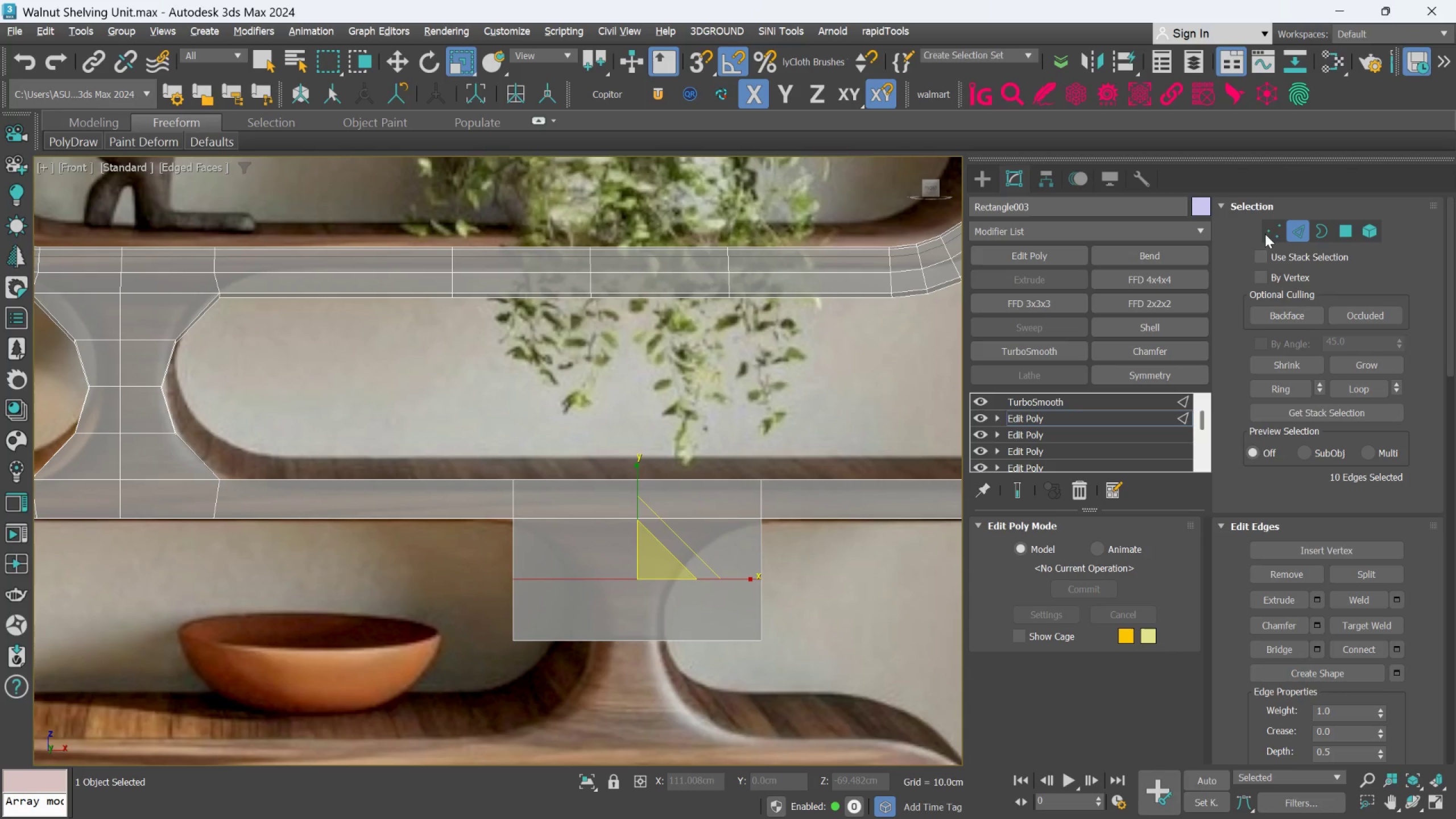 
left_click([1275, 230])
 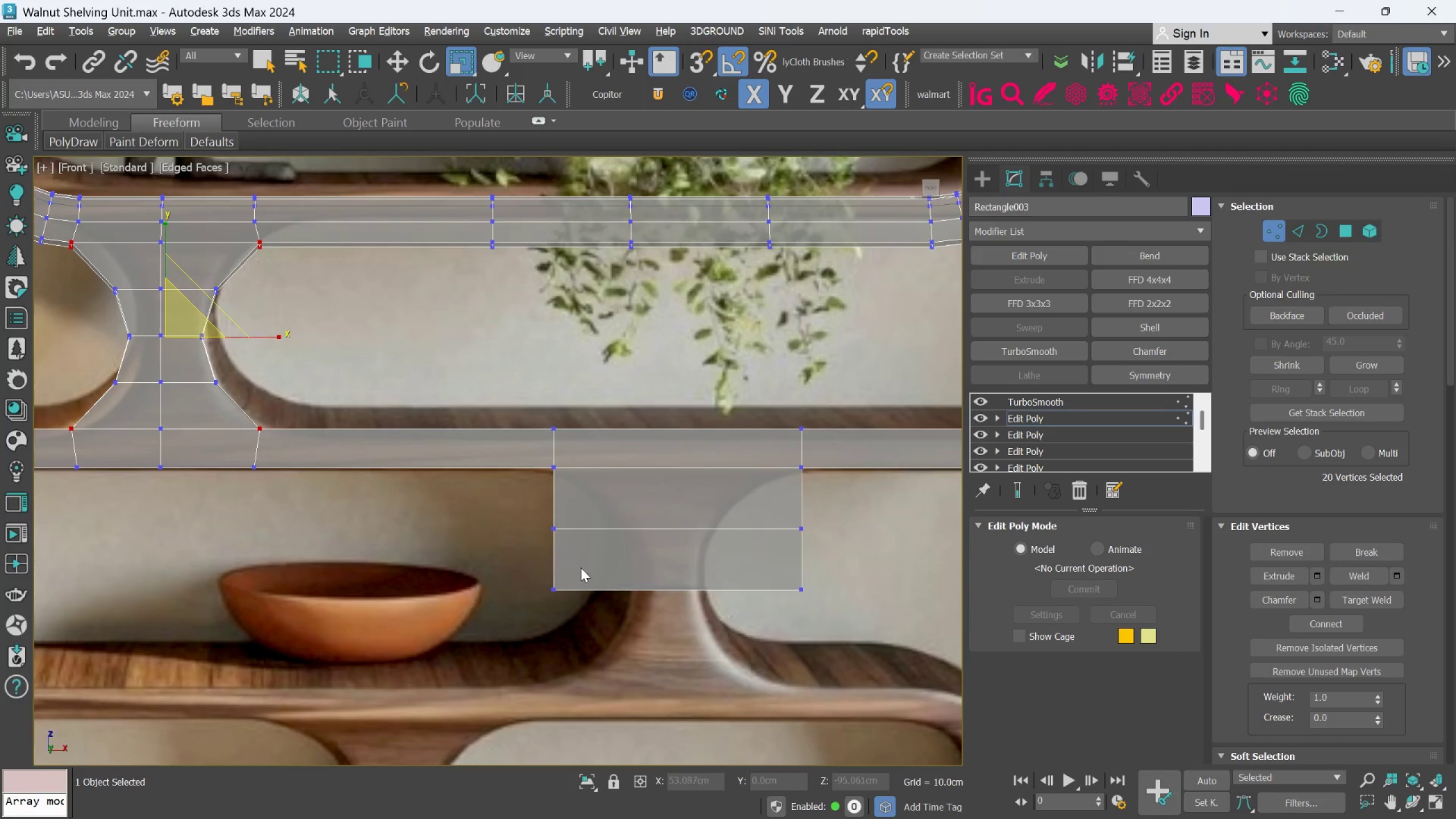 
left_click_drag(start_coordinate=[517, 564], to_coordinate=[572, 608])
 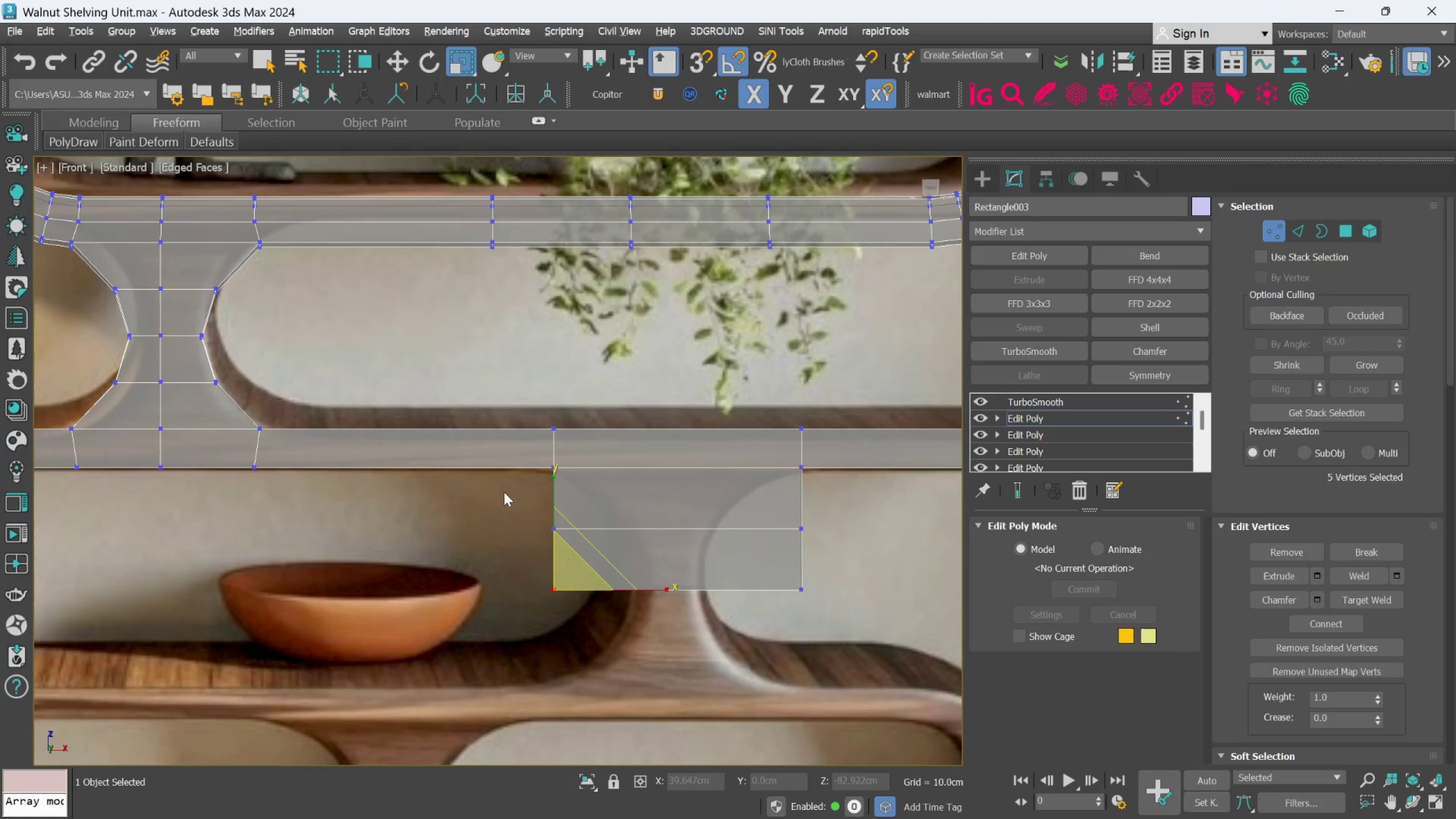 
left_click_drag(start_coordinate=[503, 487], to_coordinate=[584, 618])
 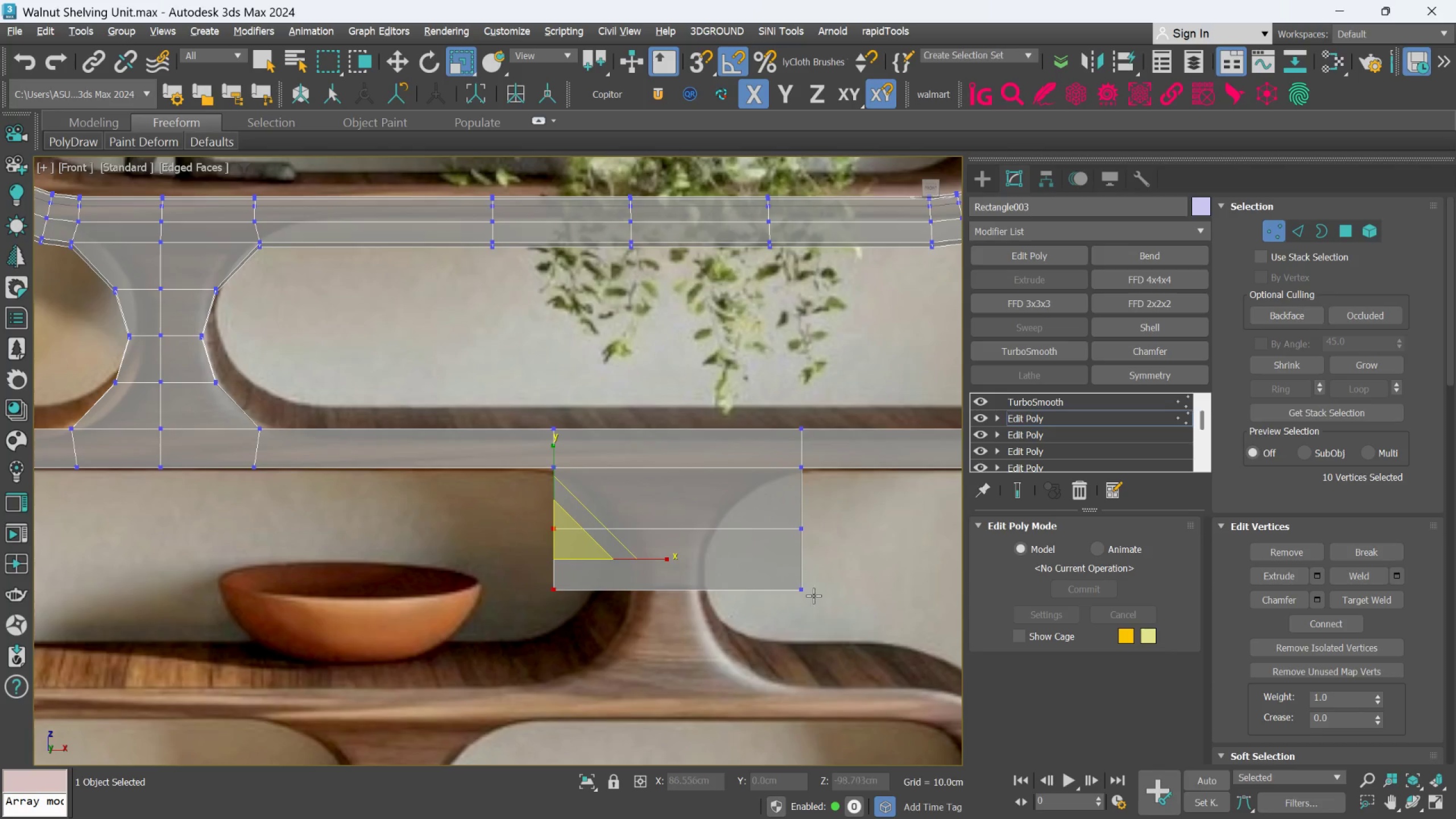 
hold_key(key=ControlLeft, duration=1.03)
left_click_drag(start_coordinate=[839, 500], to_coordinate=[761, 624])
 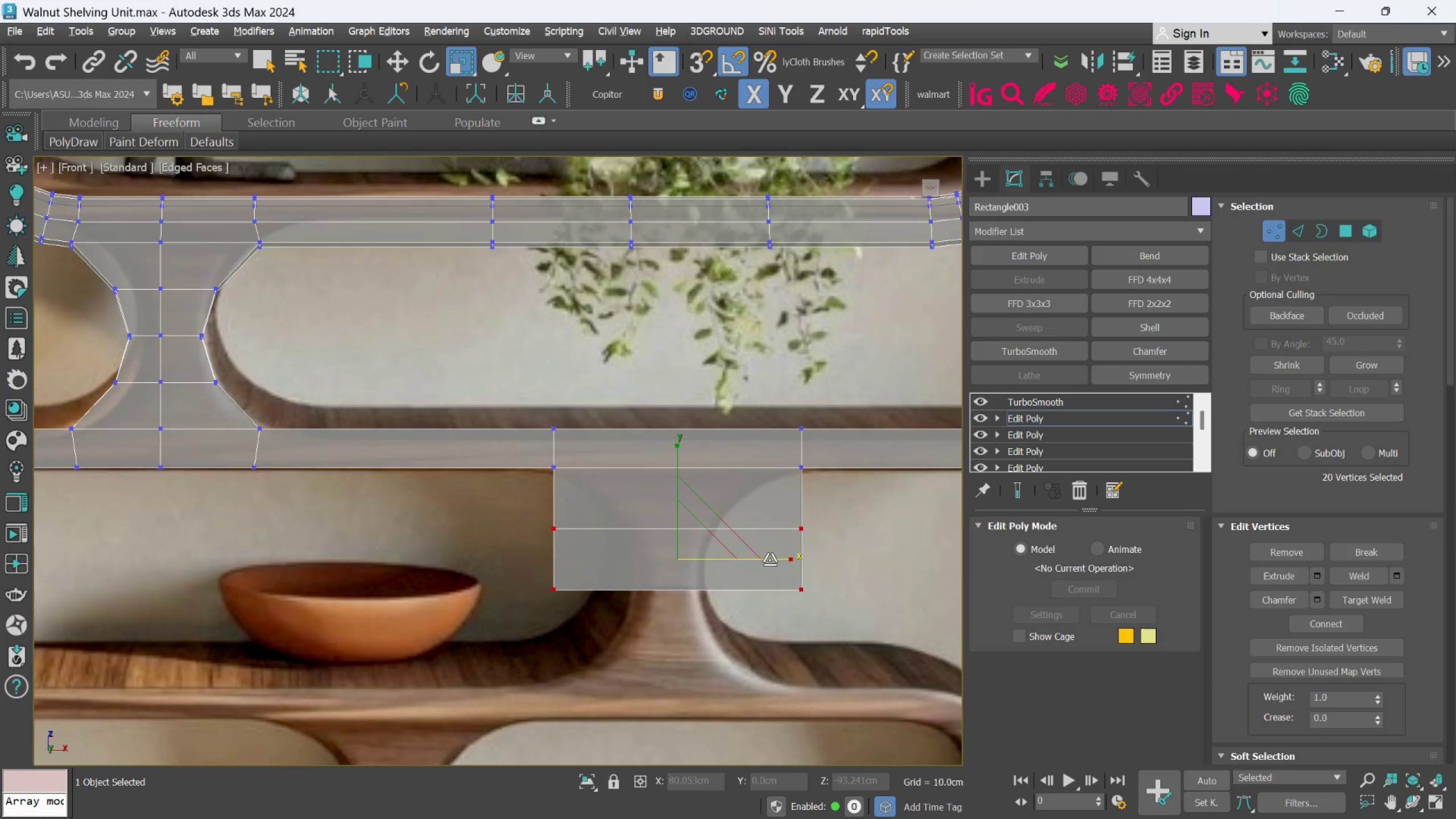 
left_click_drag(start_coordinate=[770, 559], to_coordinate=[722, 581])
 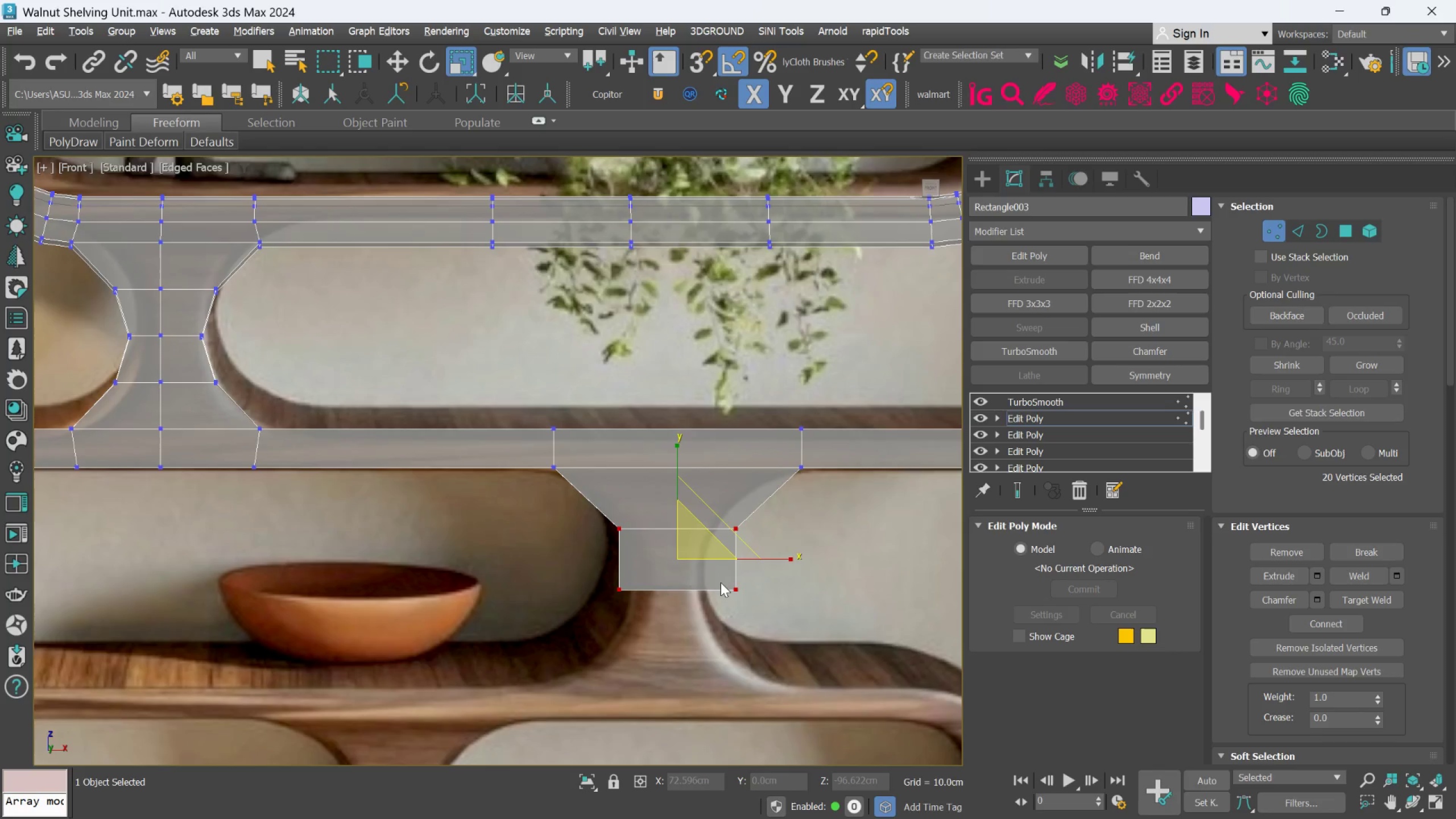 
scroll: coordinate [721, 582], scroll_direction: up, amount: 1.0
 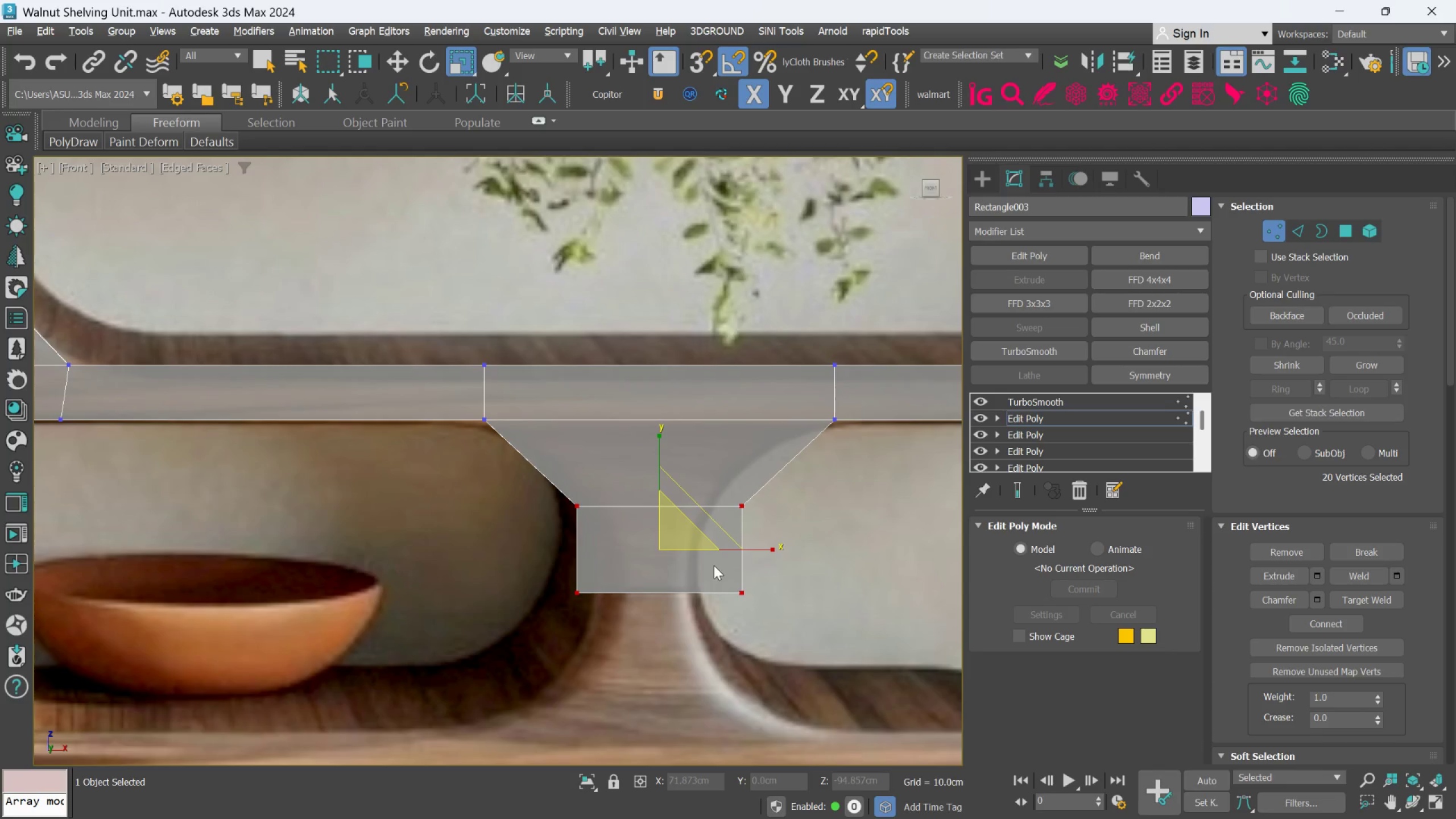 
left_click_drag(start_coordinate=[753, 547], to_coordinate=[737, 557])
 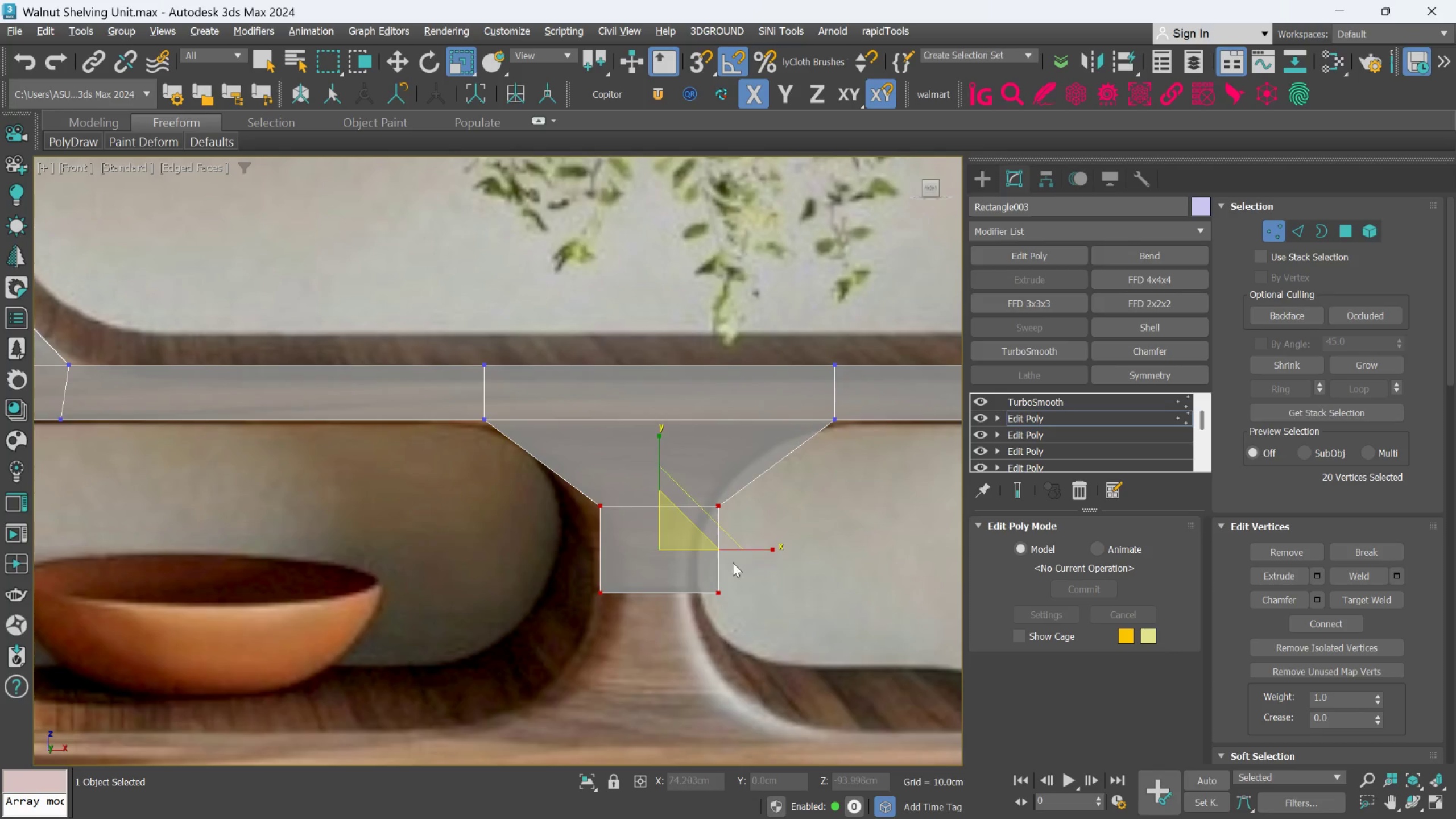 
scroll: coordinate [728, 573], scroll_direction: up, amount: 1.0
 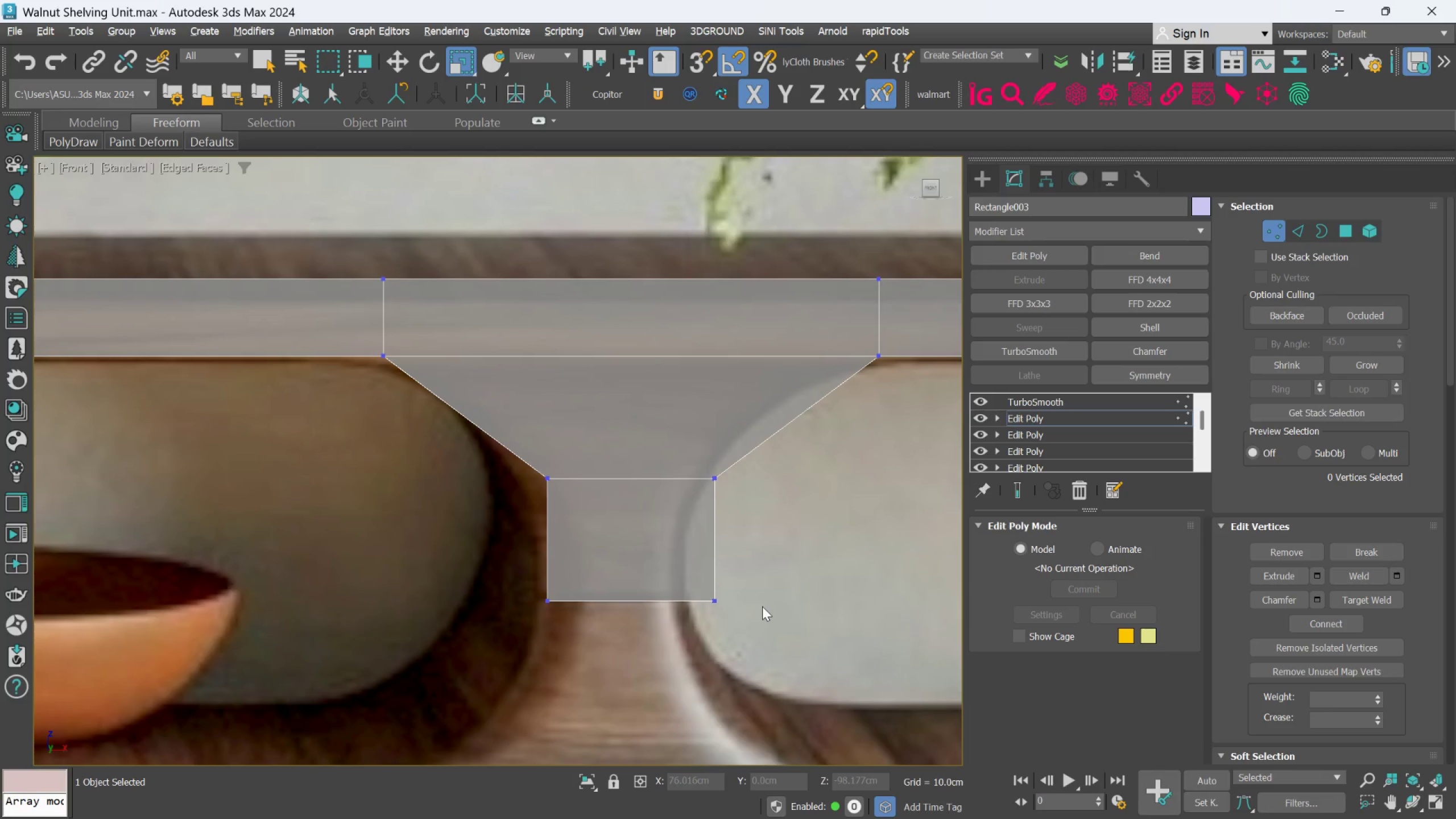 
scroll: coordinate [759, 613], scroll_direction: none, amount: 0.0
 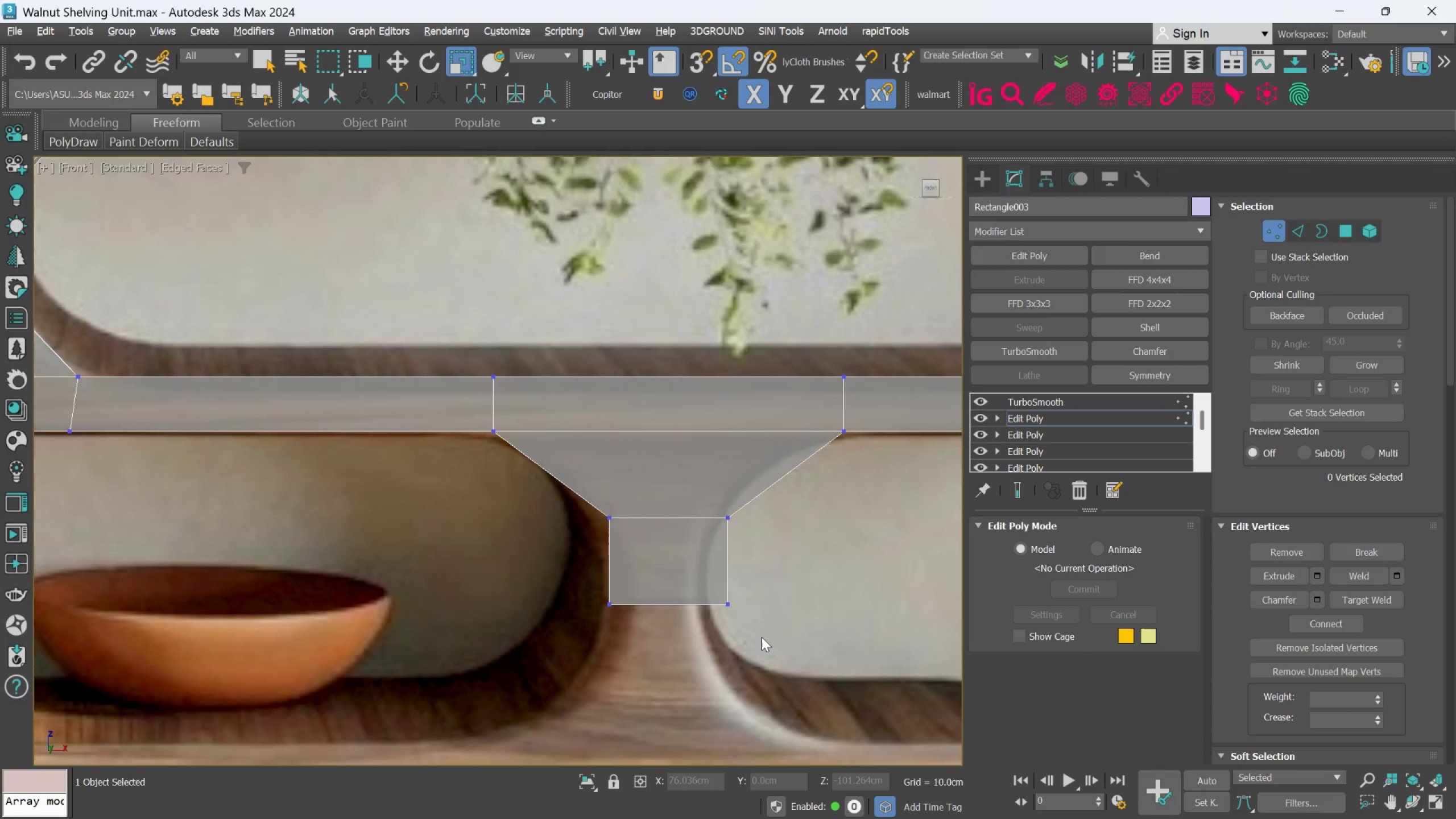 
scroll: coordinate [758, 631], scroll_direction: down, amount: 3.0
 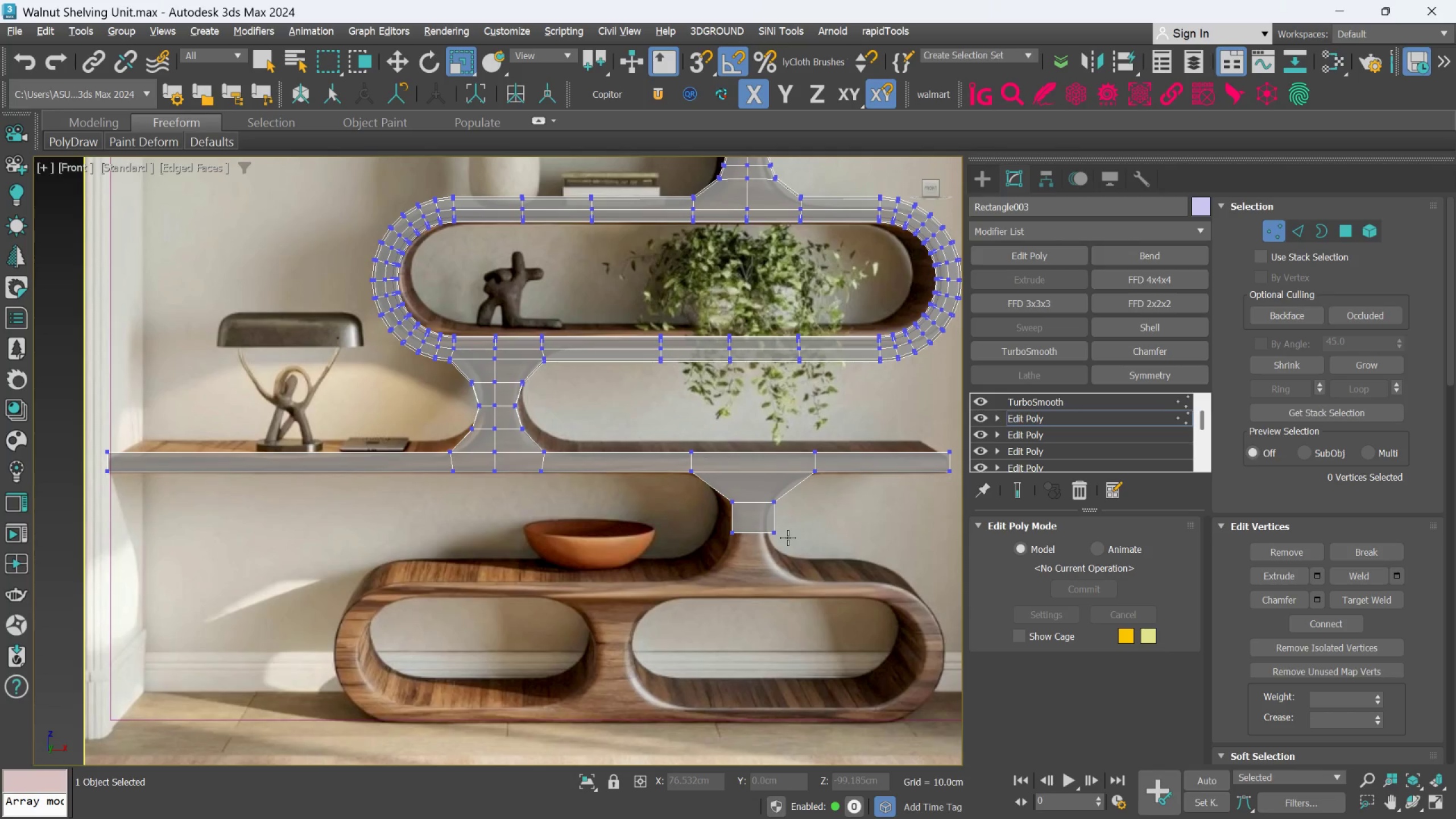 
scroll: coordinate [788, 537], scroll_direction: none, amount: 0.0
 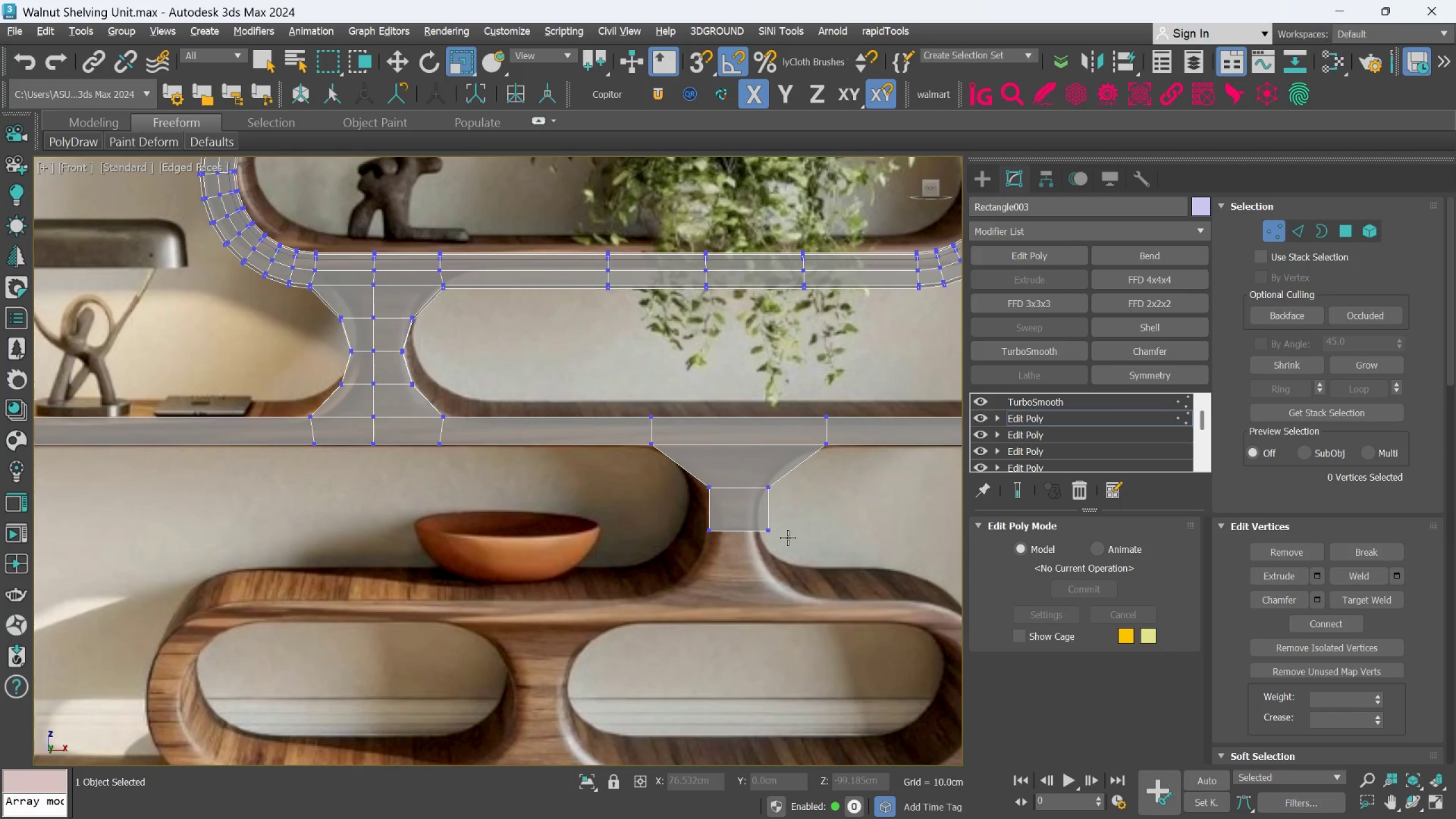 
scroll: coordinate [788, 537], scroll_direction: up, amount: 1.0
 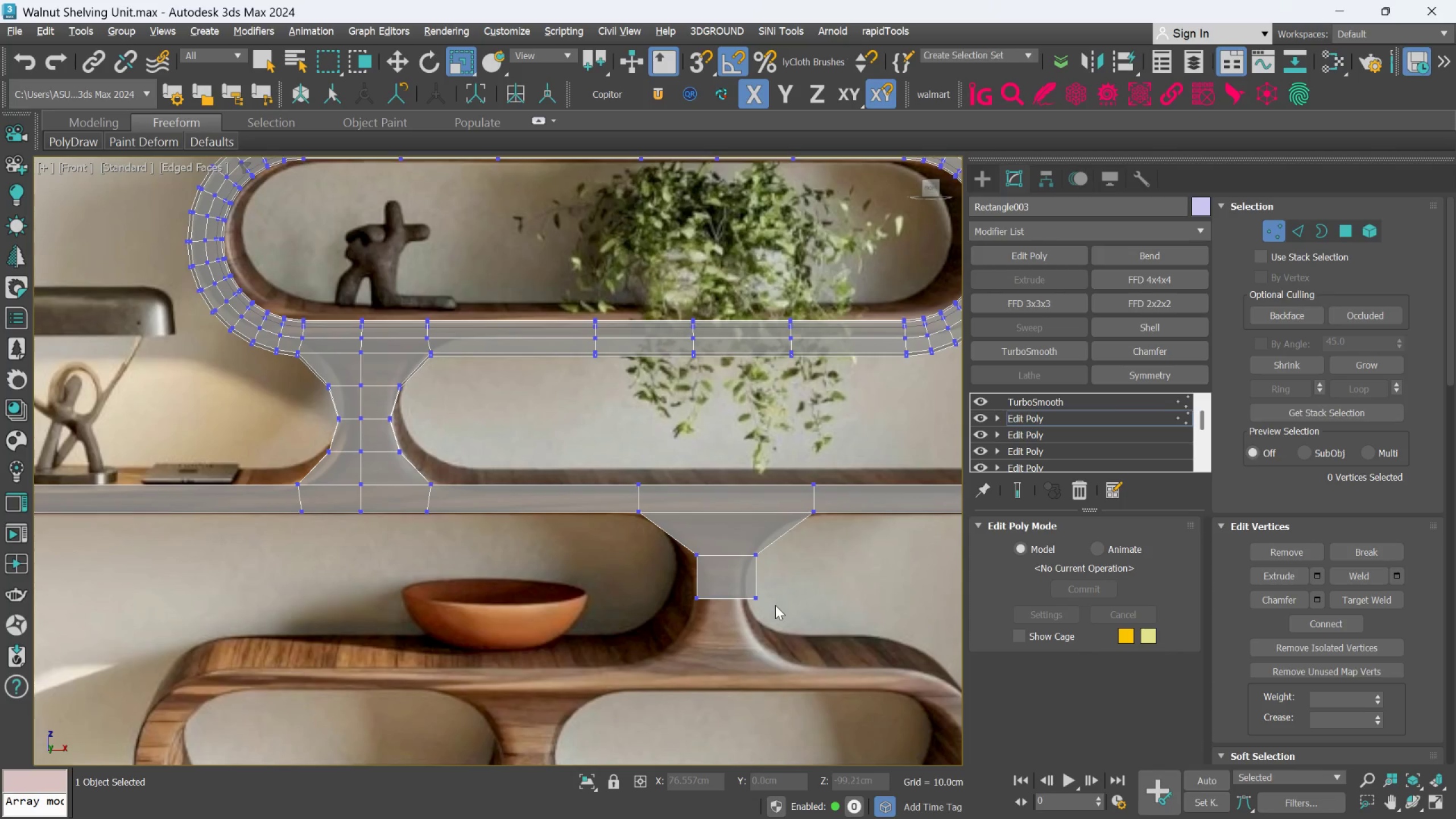 
scroll: coordinate [775, 605], scroll_direction: down, amount: 3.0
 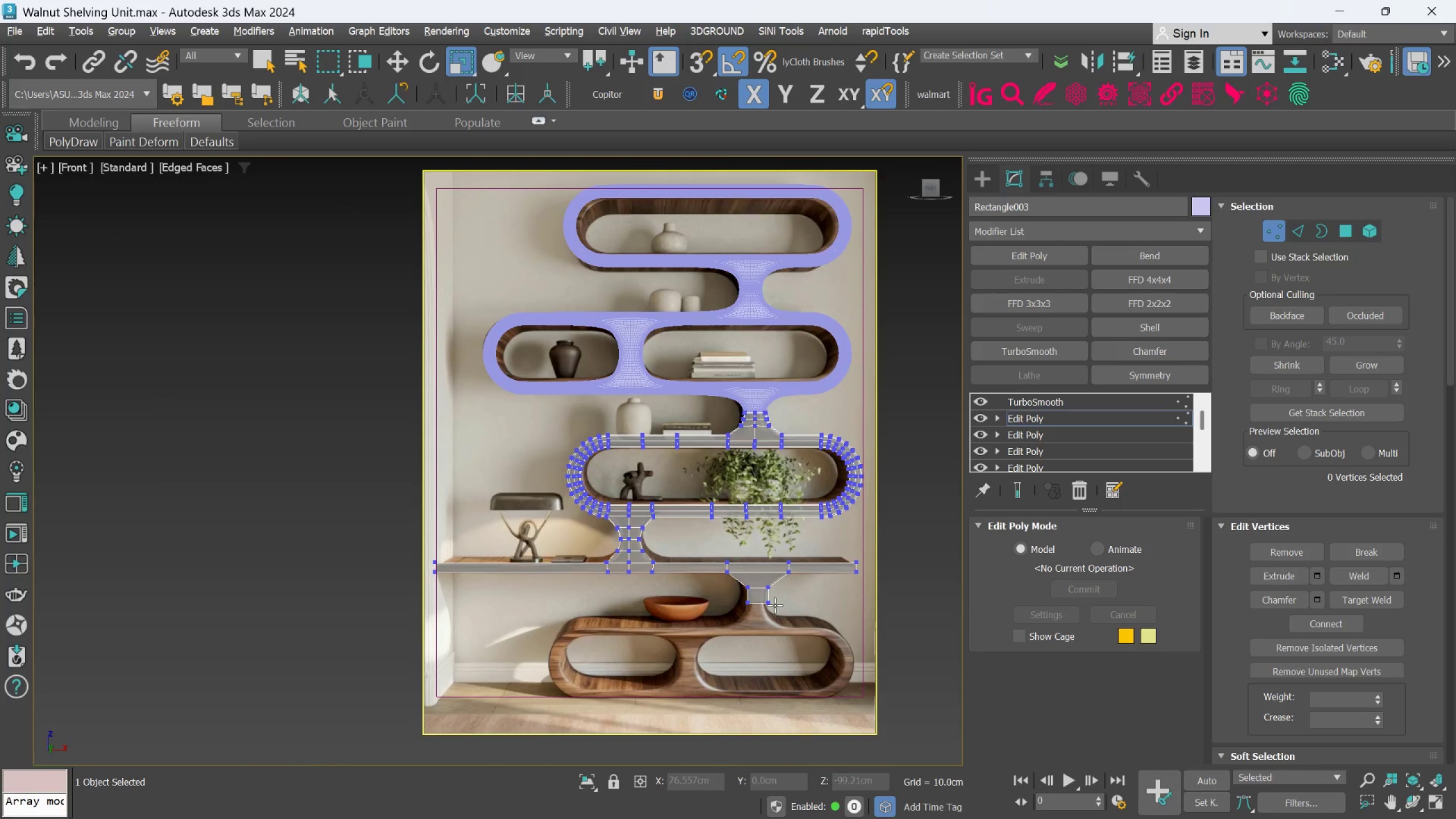 
scroll: coordinate [774, 605], scroll_direction: up, amount: 1.0
 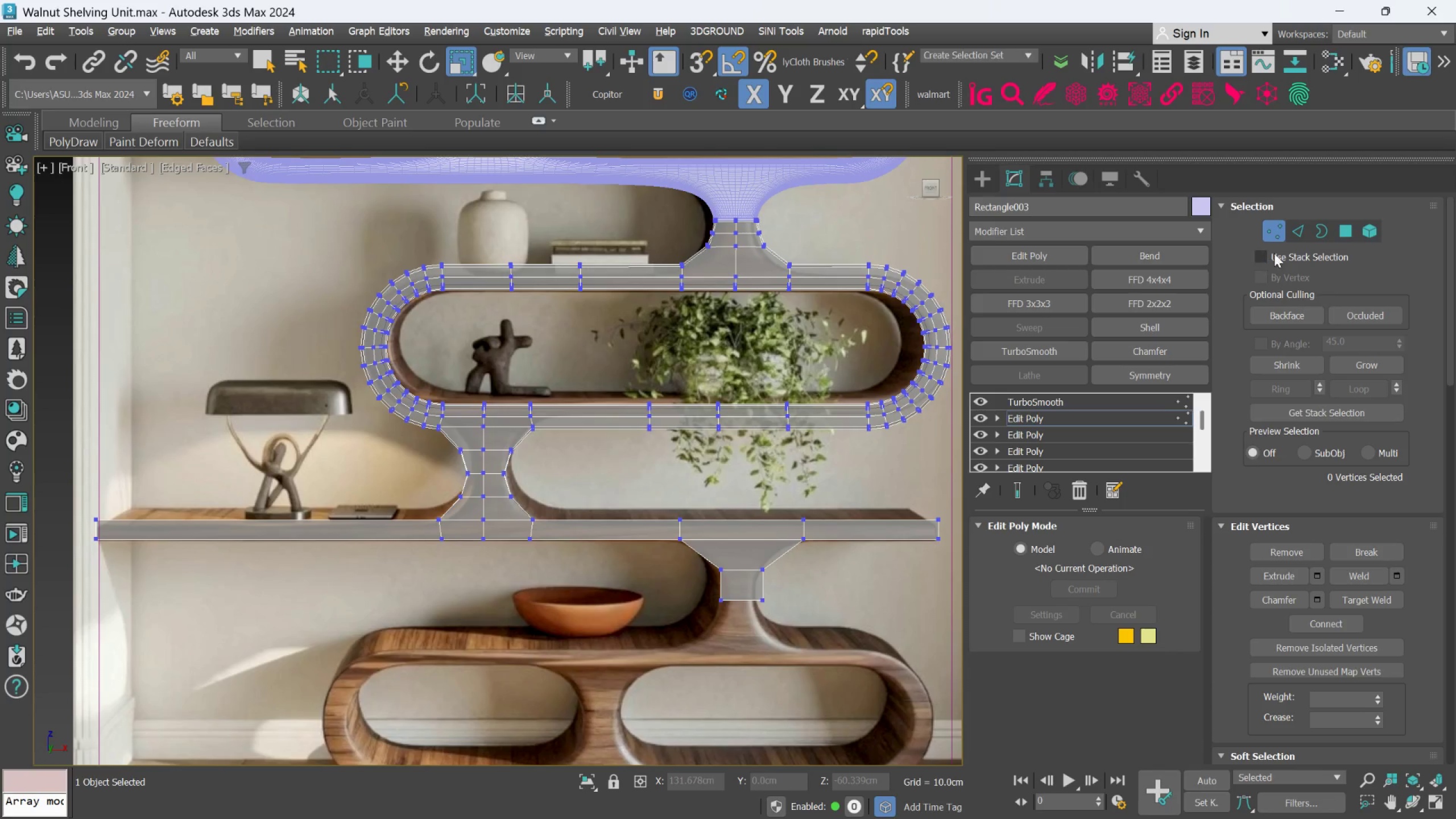 
left_click([1273, 233])
 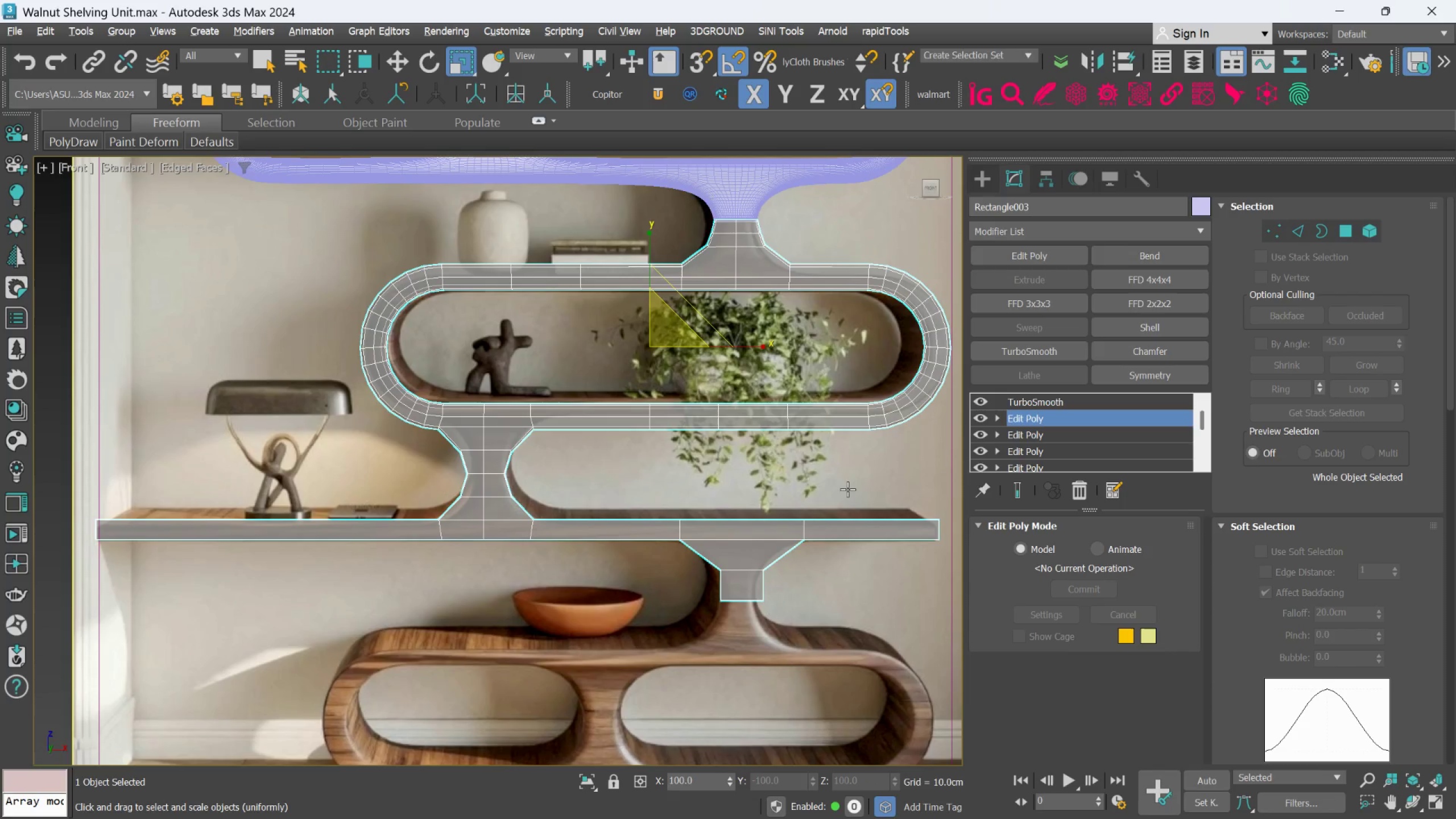 
scroll: coordinate [749, 489], scroll_direction: up, amount: 2.0
 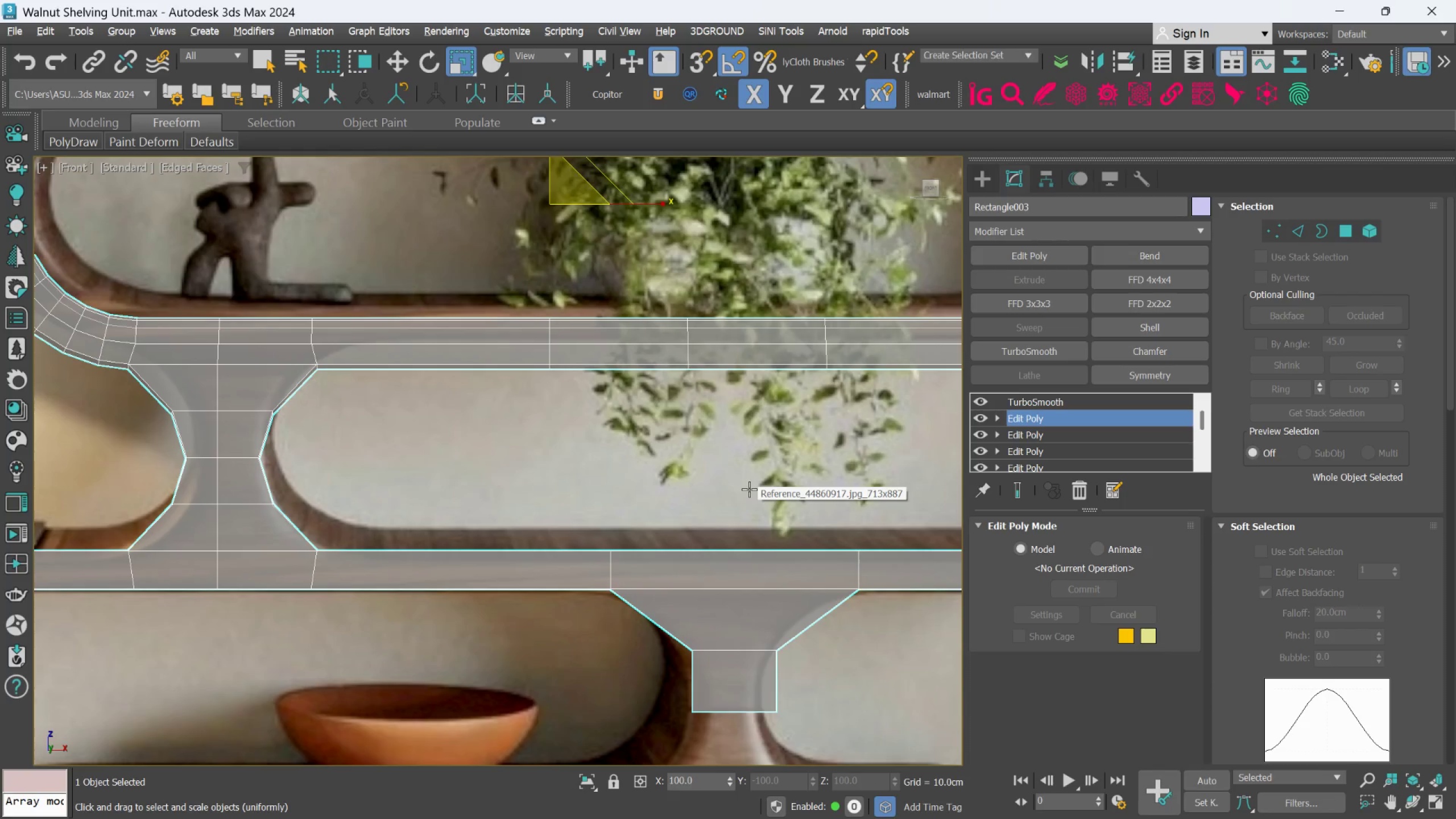 
scroll: coordinate [749, 489], scroll_direction: none, amount: 0.0
 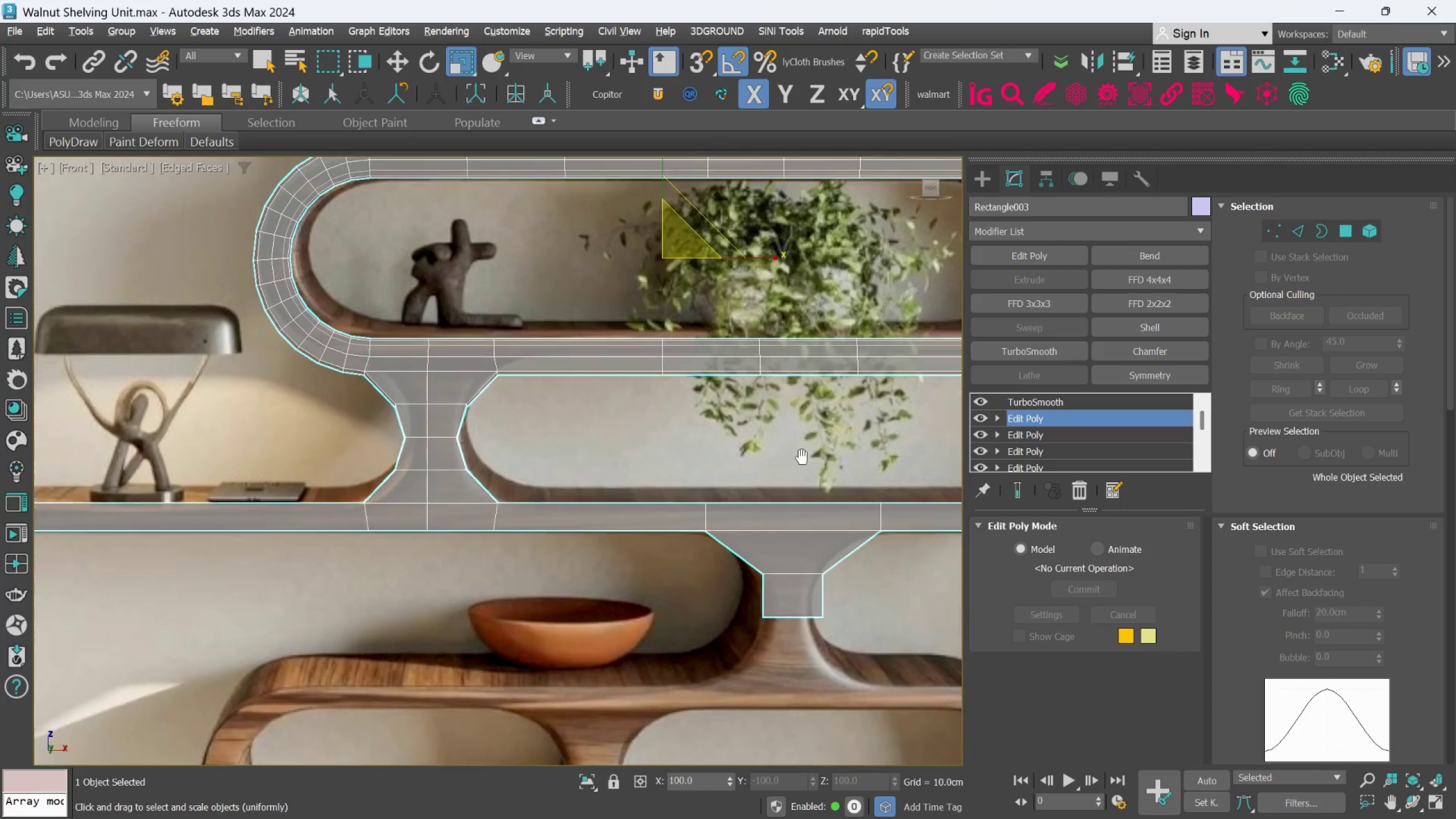 
scroll: coordinate [803, 457], scroll_direction: down, amount: 1.0
 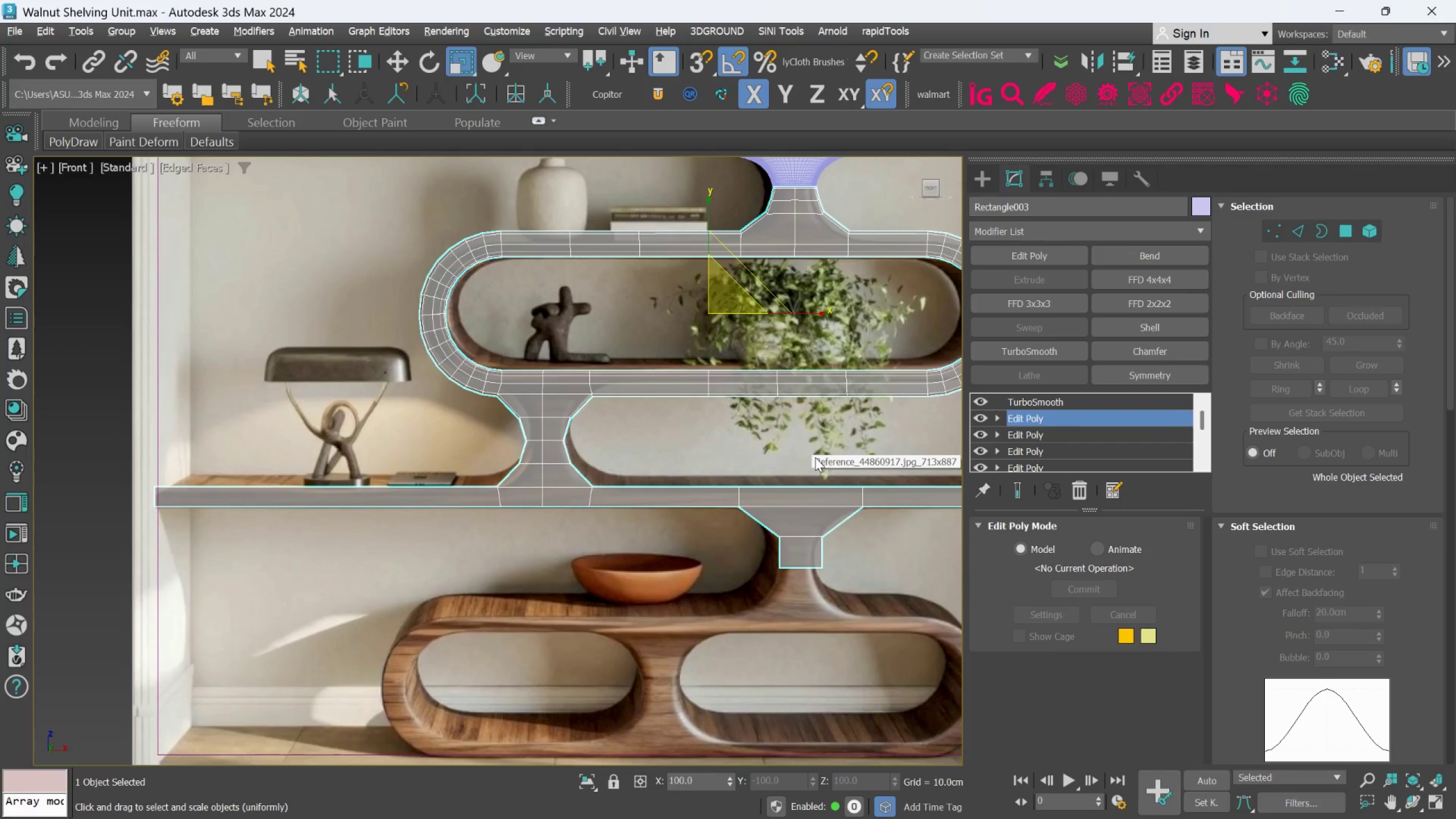 
scroll: coordinate [815, 457], scroll_direction: none, amount: 0.0
 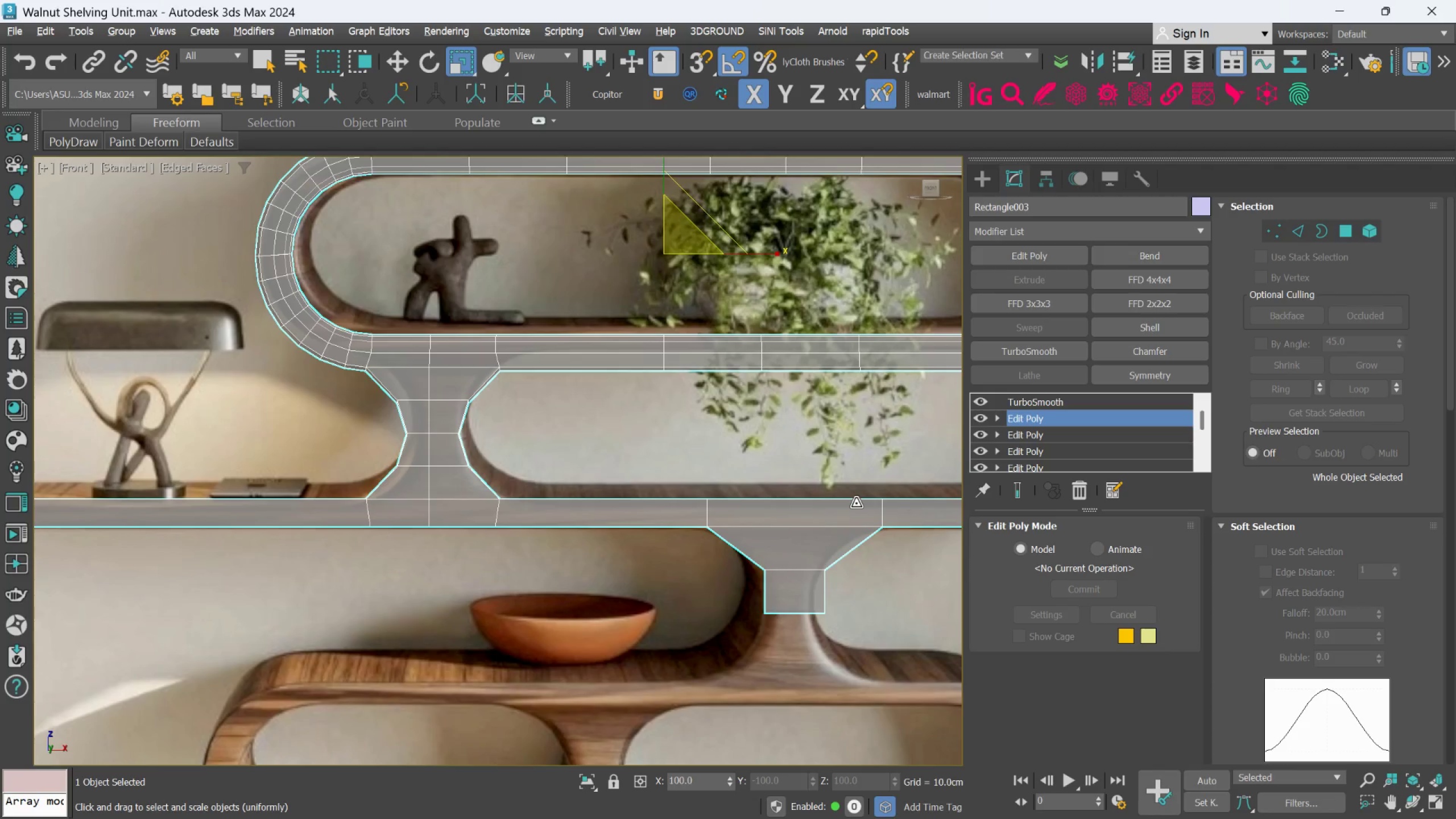 
scroll: coordinate [835, 515], scroll_direction: up, amount: 1.0
 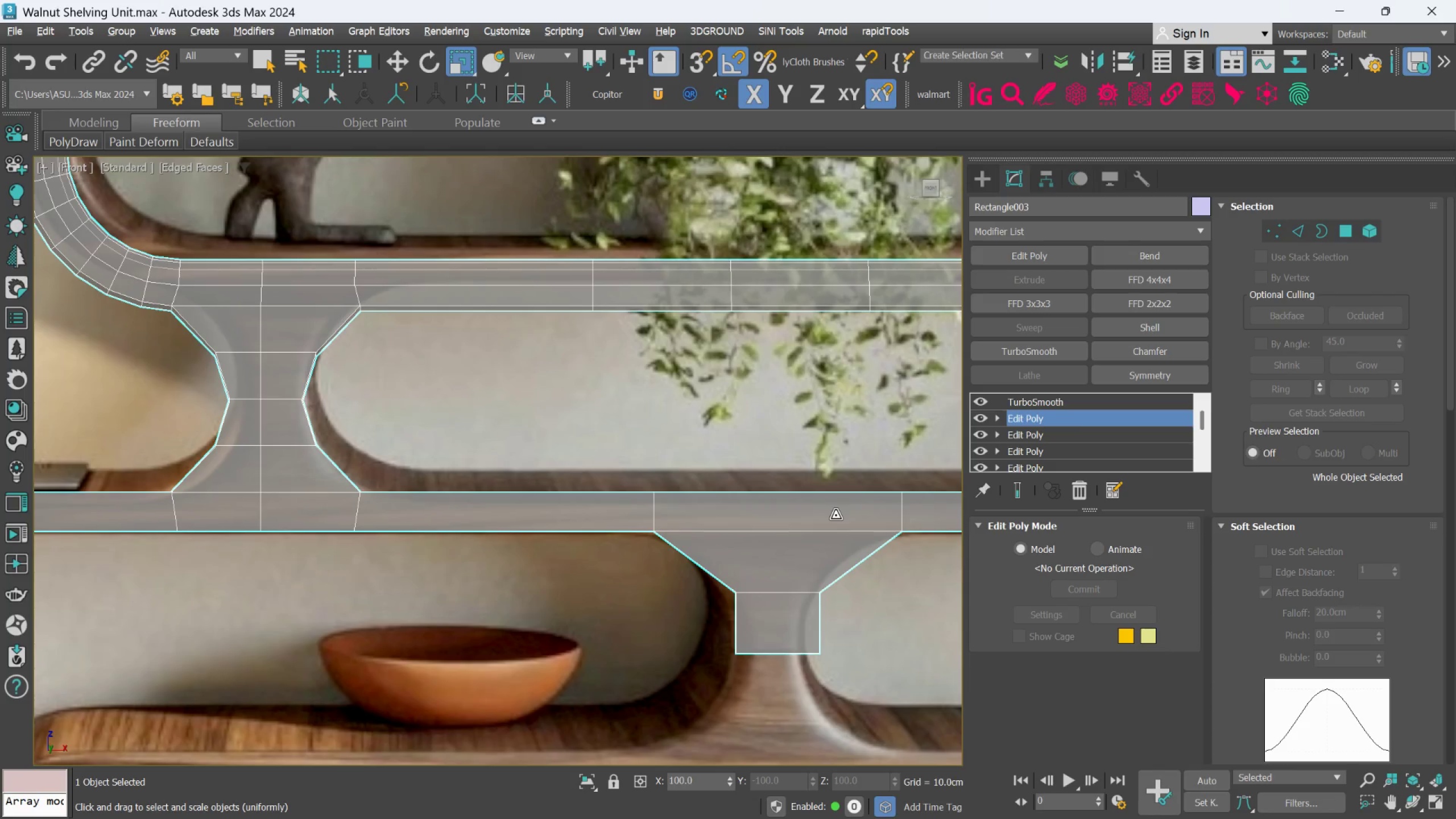 
scroll: coordinate [834, 517], scroll_direction: down, amount: 4.0
 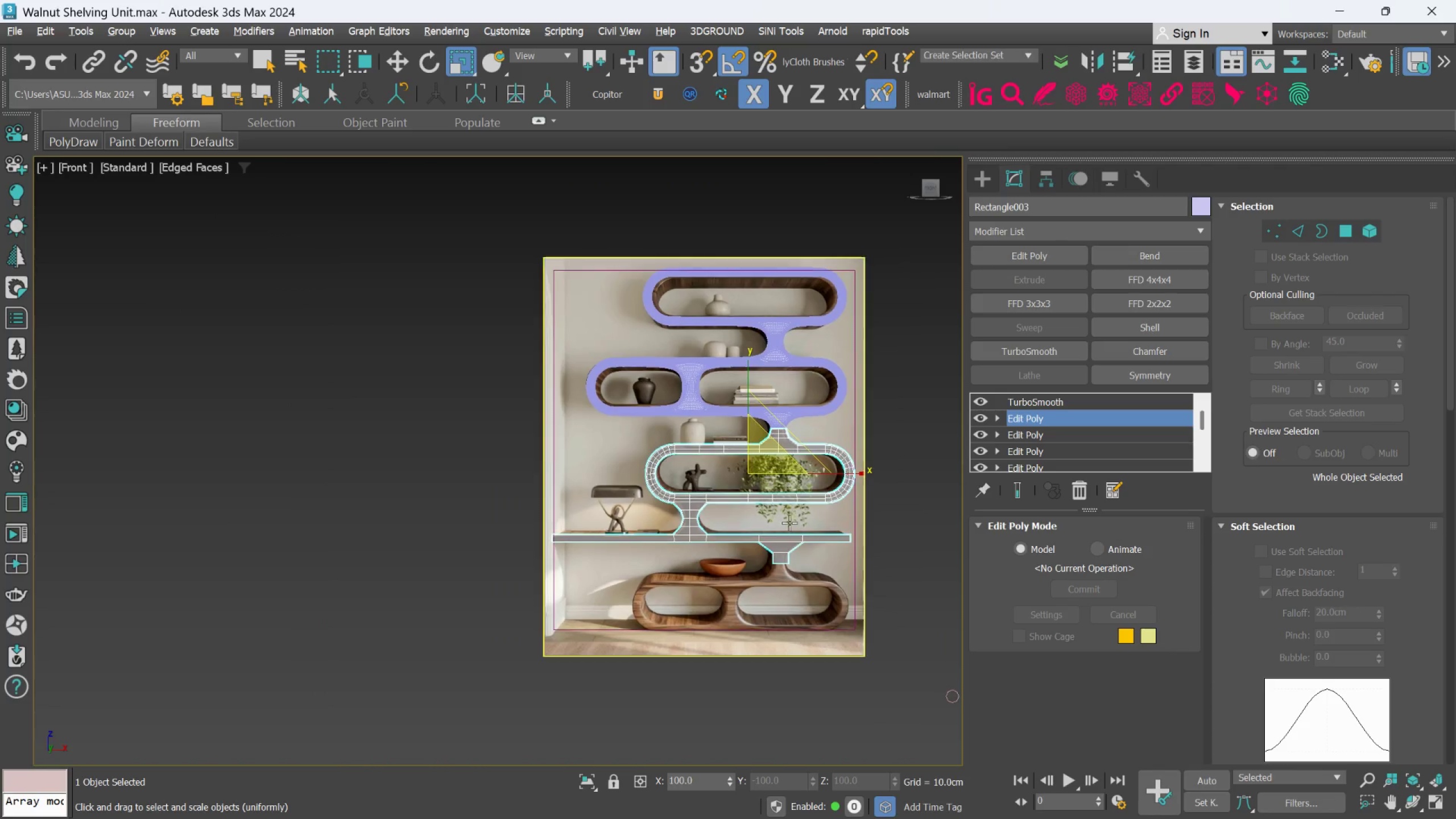 
scroll: coordinate [804, 533], scroll_direction: up, amount: 4.0
 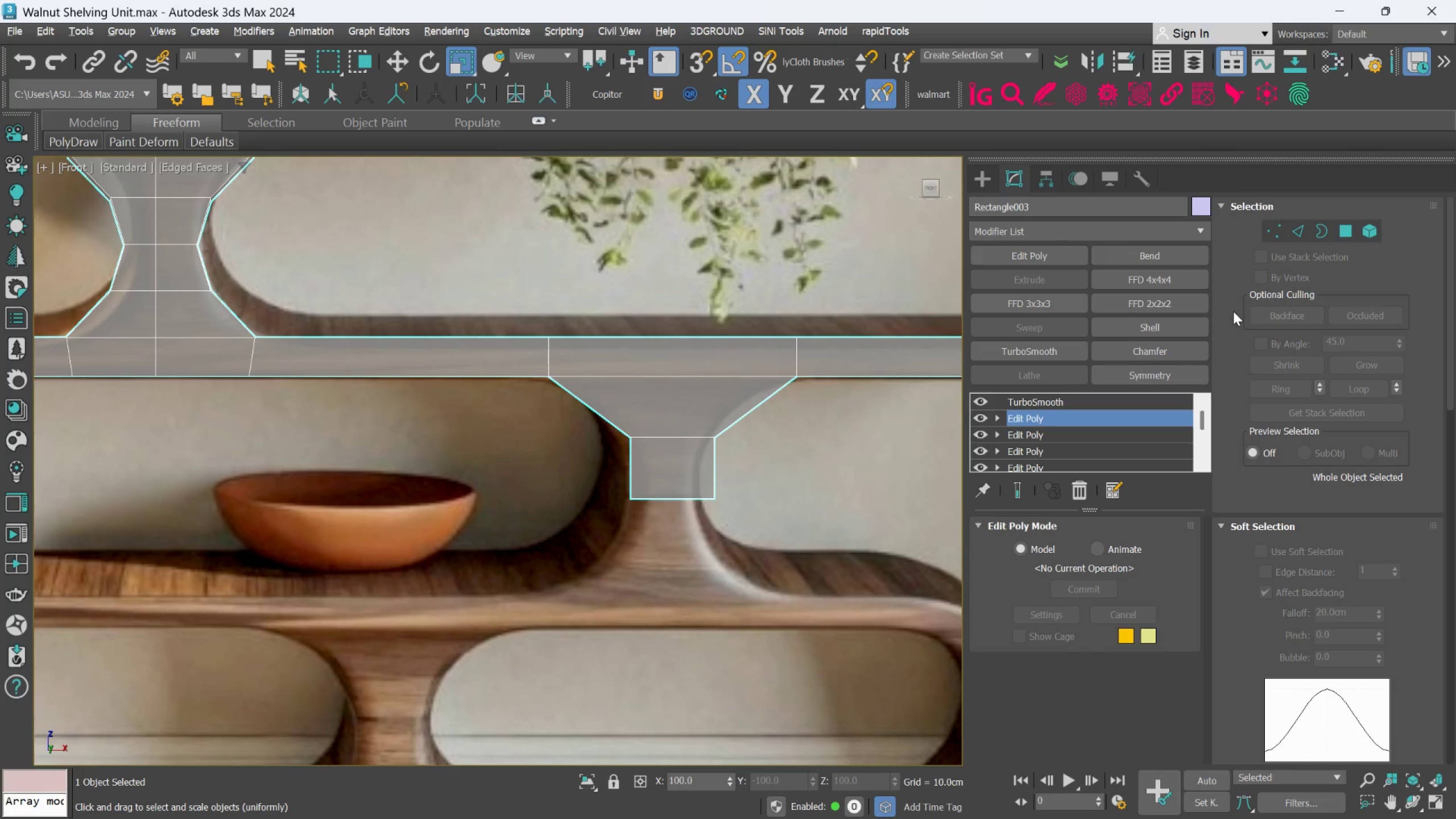 
left_click([1271, 237])
 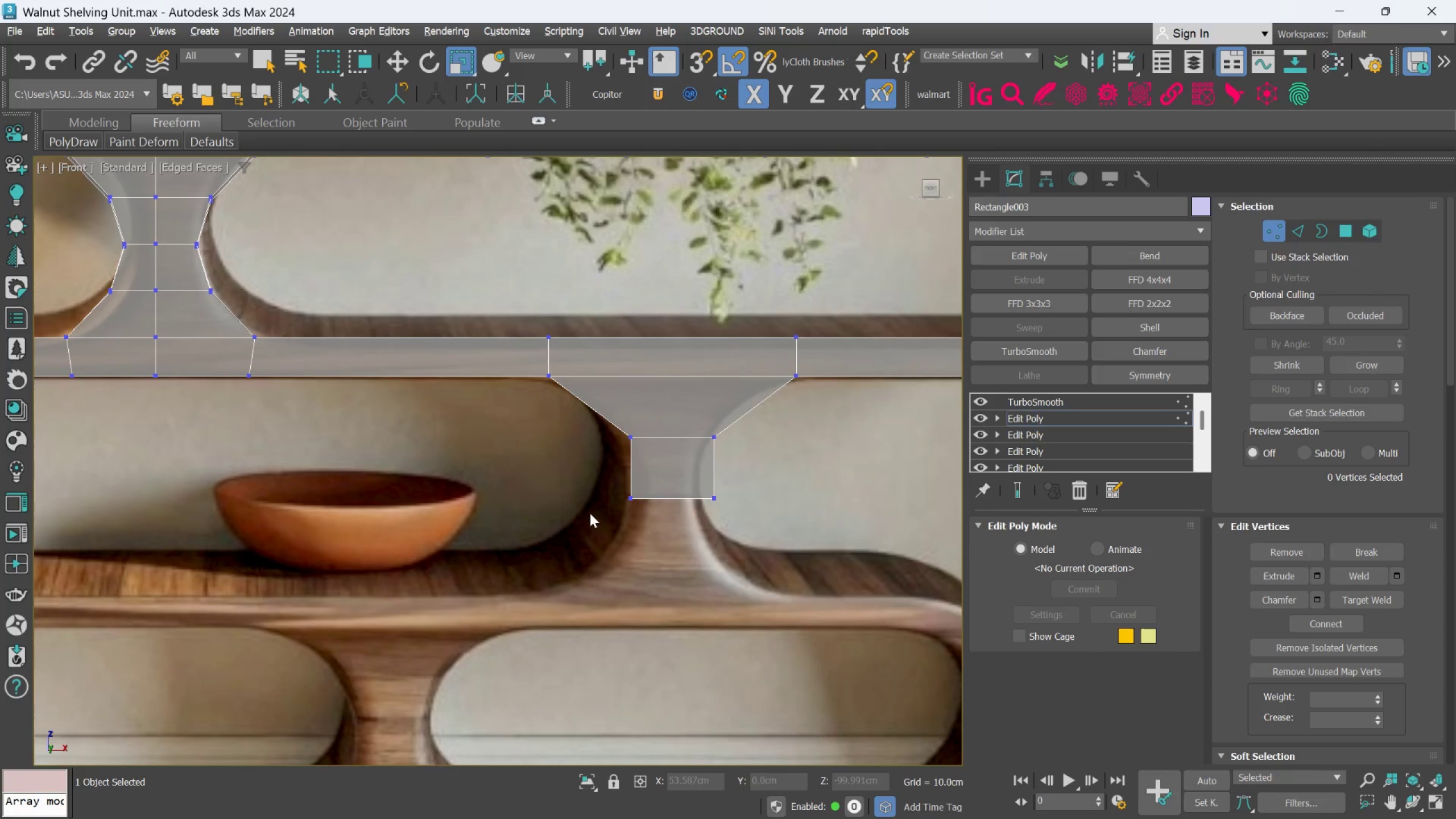 
left_click_drag(start_coordinate=[586, 490], to_coordinate=[675, 540])
 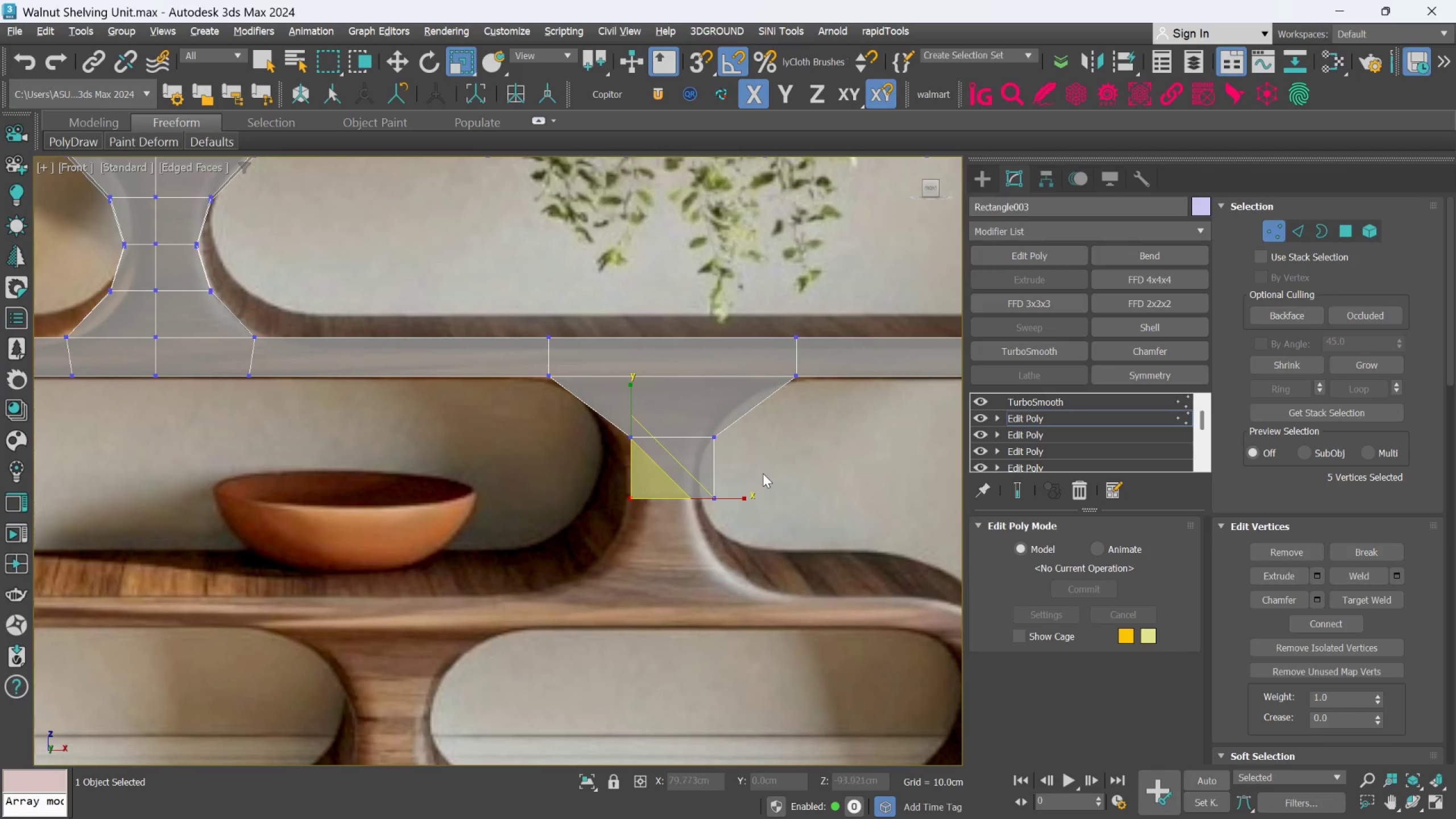 
hold_key(key=ControlLeft, duration=0.51)
left_click_drag(start_coordinate=[760, 478], to_coordinate=[661, 531])
 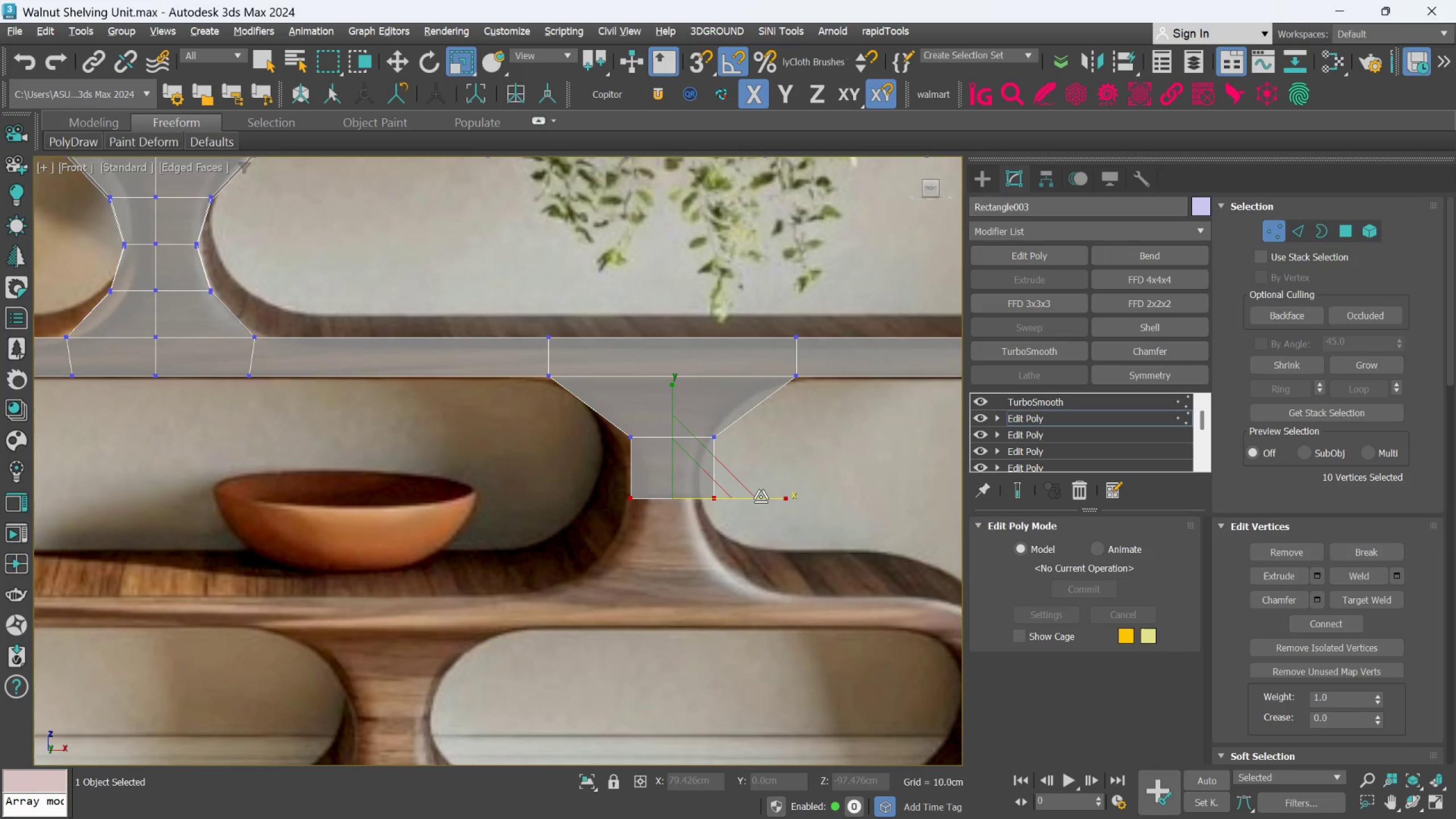 
left_click_drag(start_coordinate=[761, 497], to_coordinate=[752, 512])
 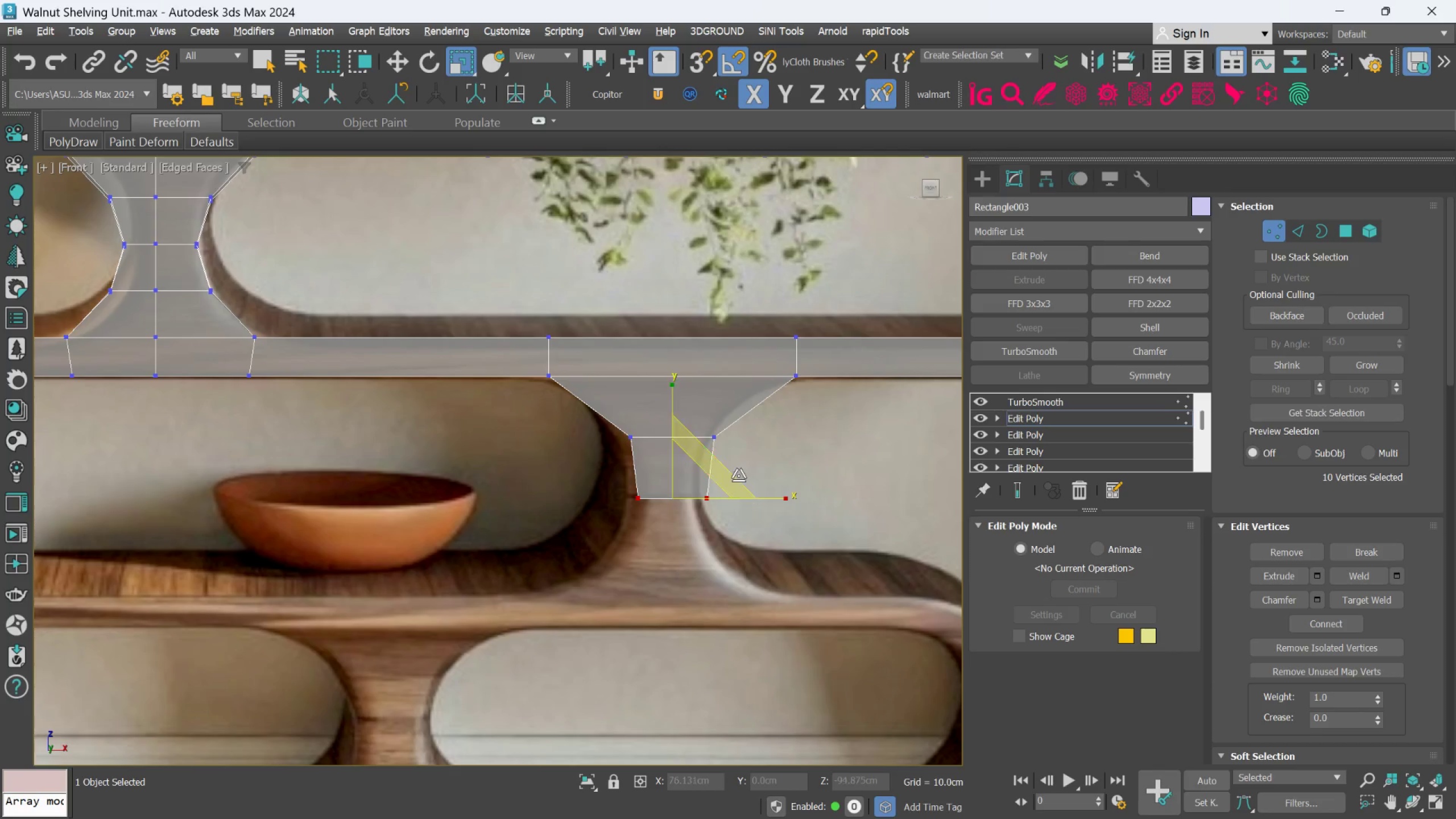 
scroll: coordinate [721, 437], scroll_direction: up, amount: 2.0
 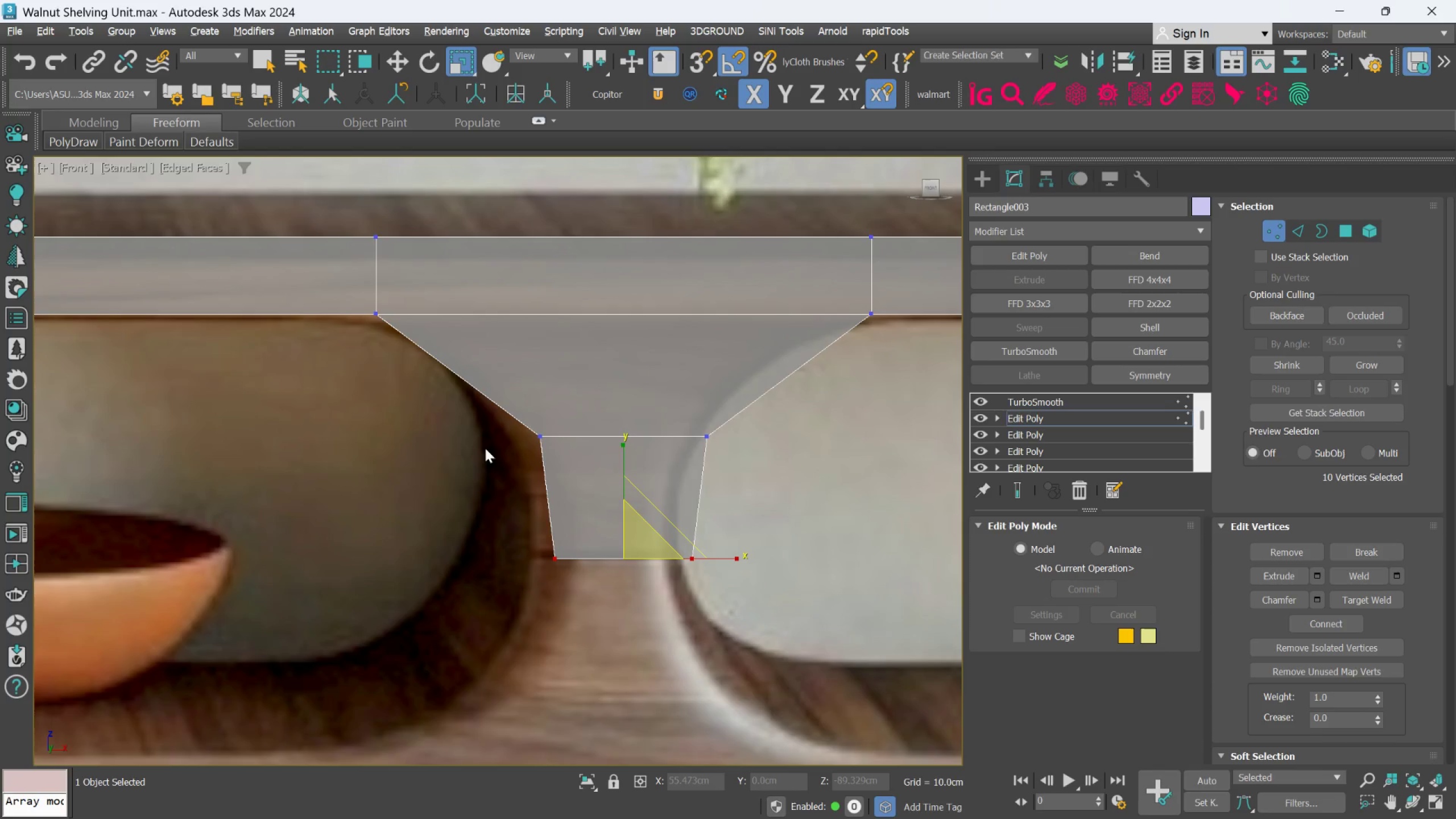 
left_click_drag(start_coordinate=[483, 446], to_coordinate=[574, 407])
 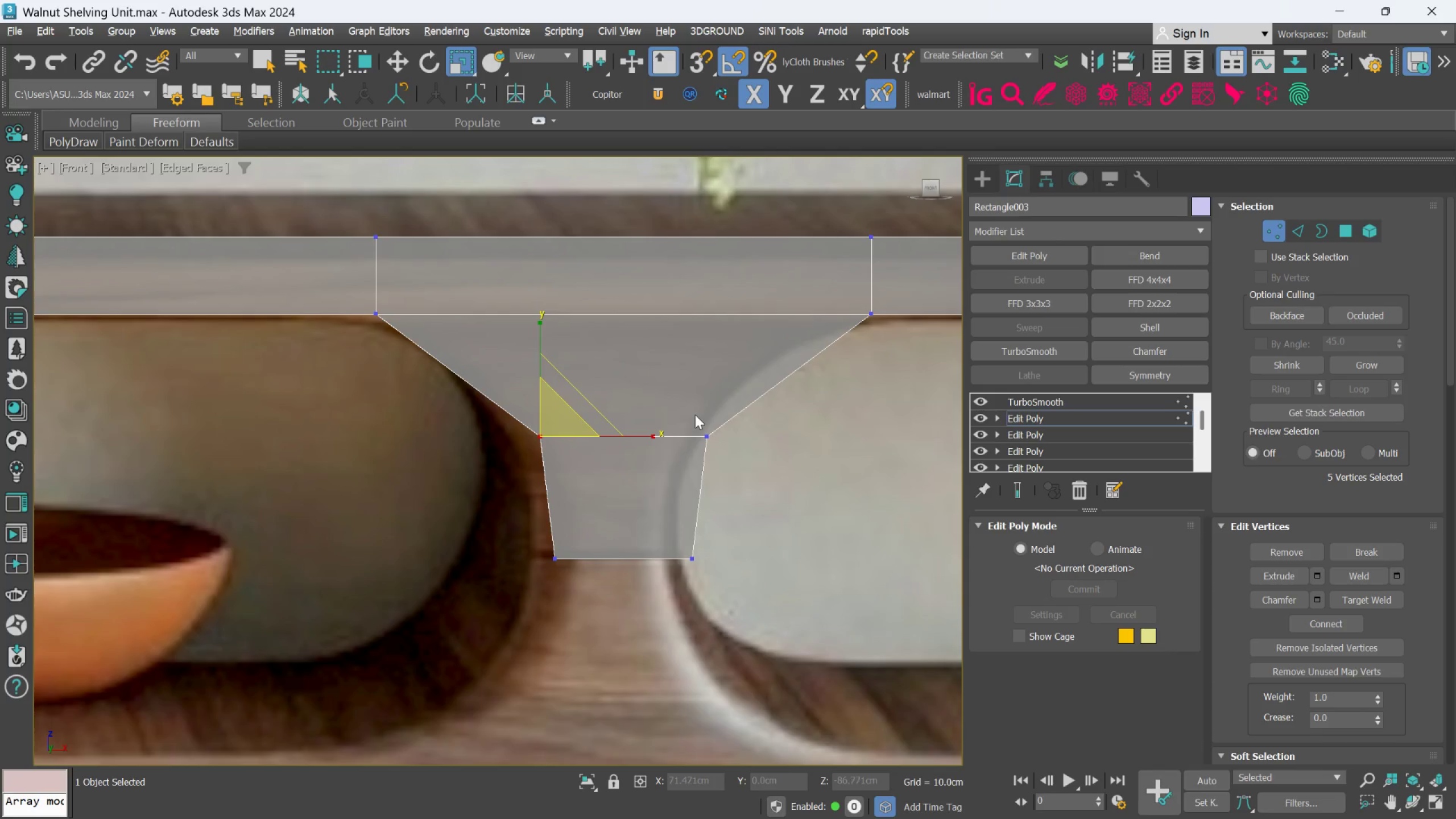 
hold_key(key=ControlLeft, duration=0.56)
left_click_drag(start_coordinate=[693, 415], to_coordinate=[741, 462])
 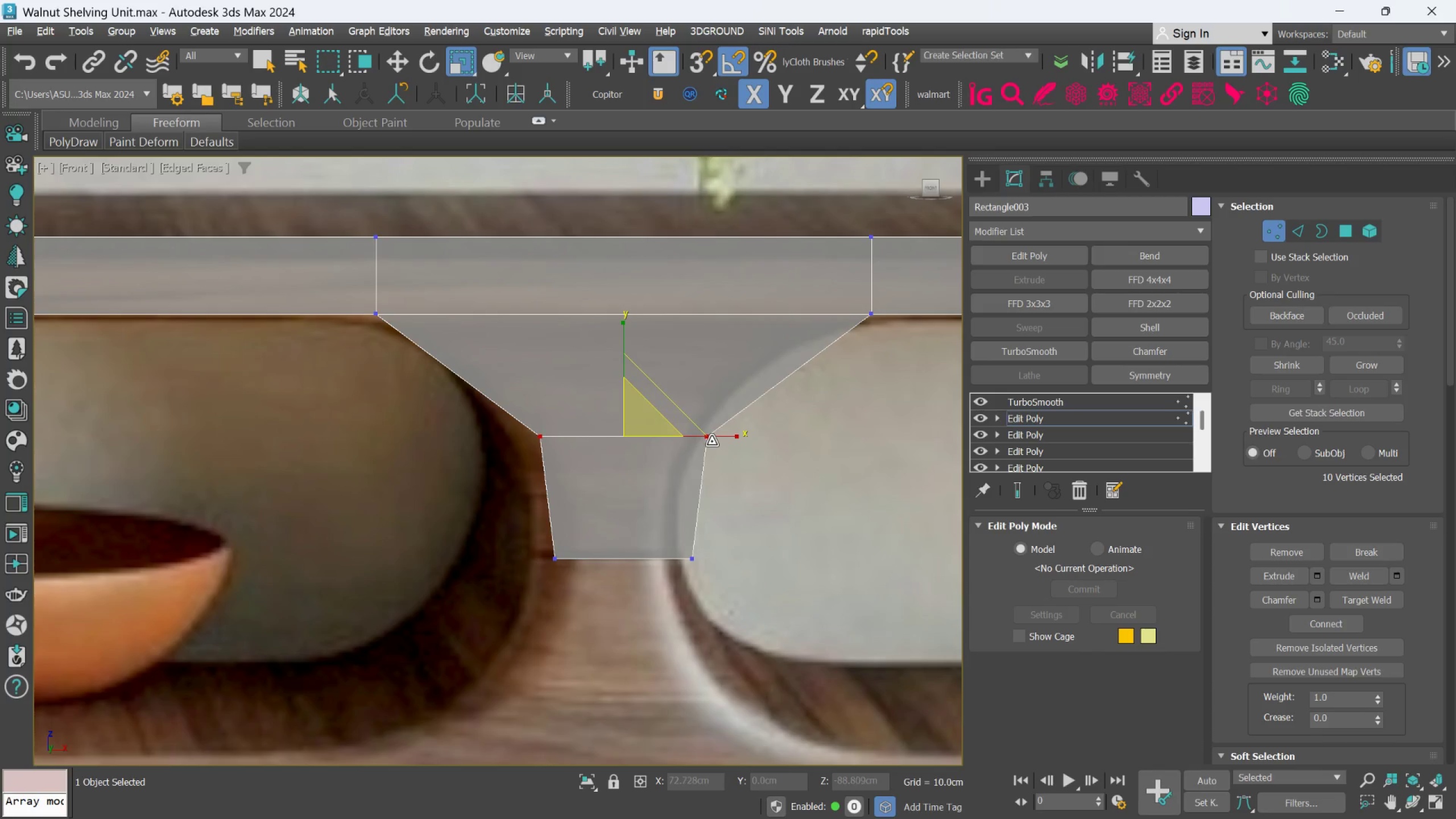 
left_click_drag(start_coordinate=[712, 440], to_coordinate=[710, 436])
 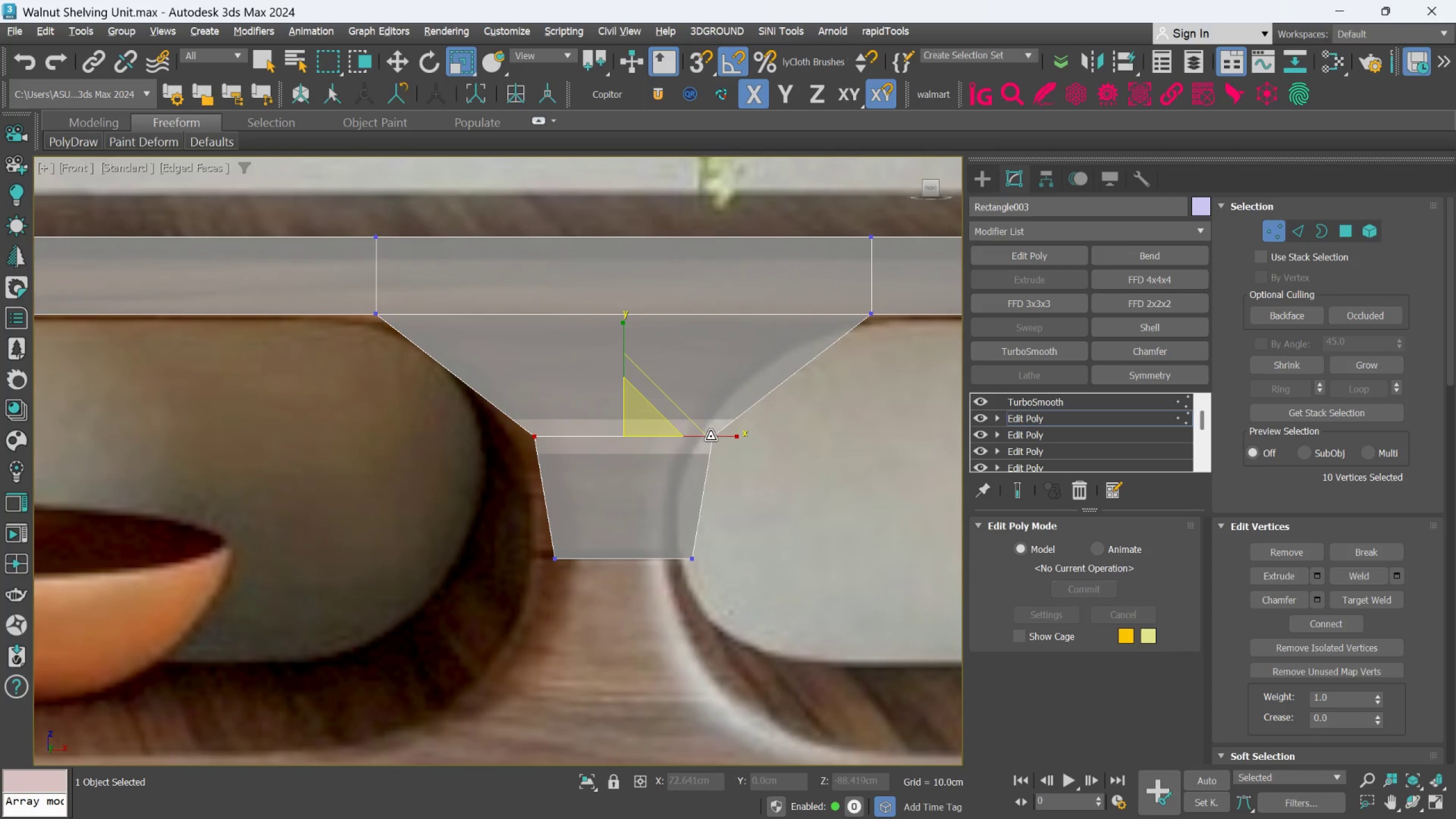 
key(Control+Z)
 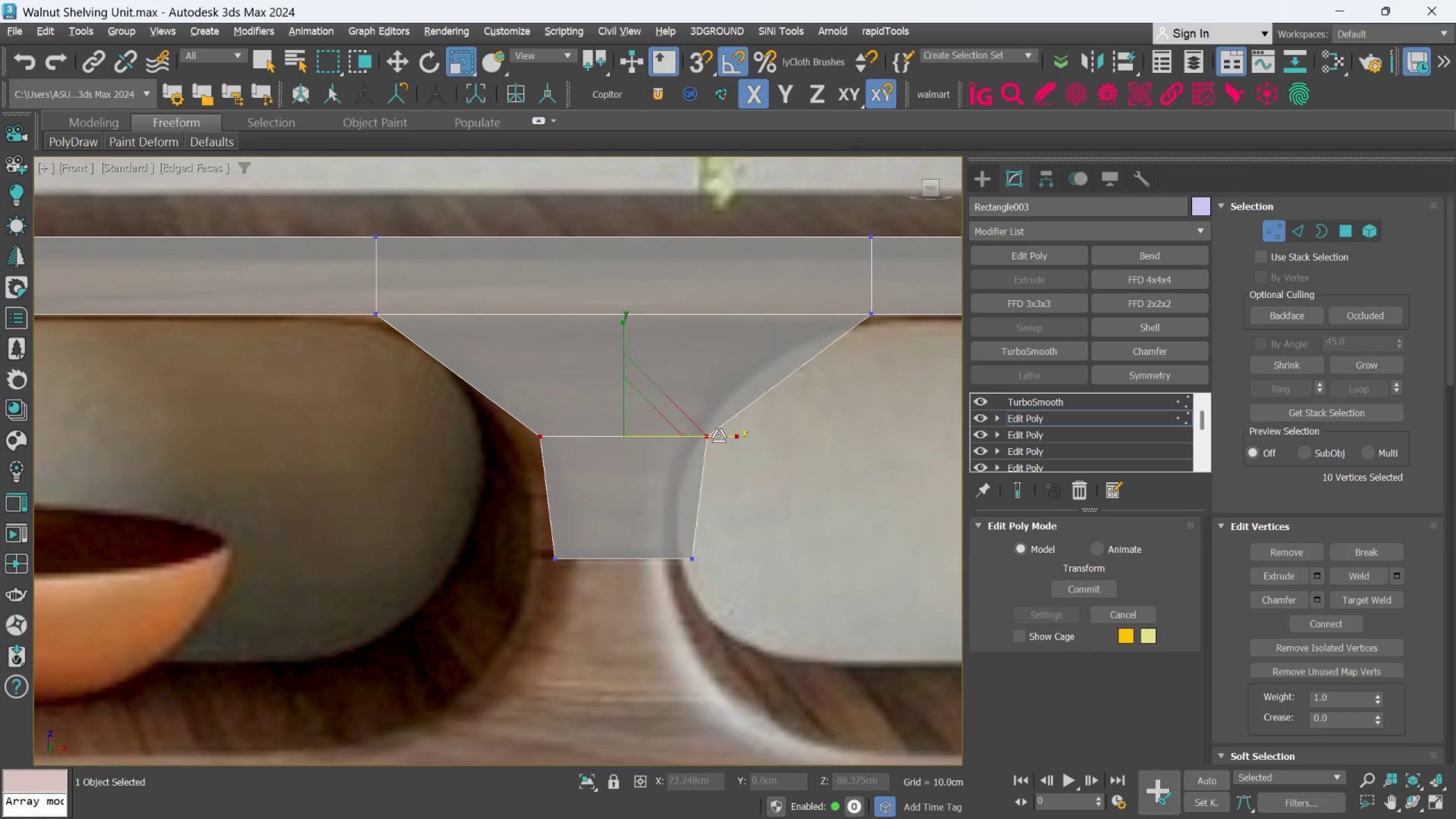 
left_click_drag(start_coordinate=[718, 436], to_coordinate=[722, 427])
 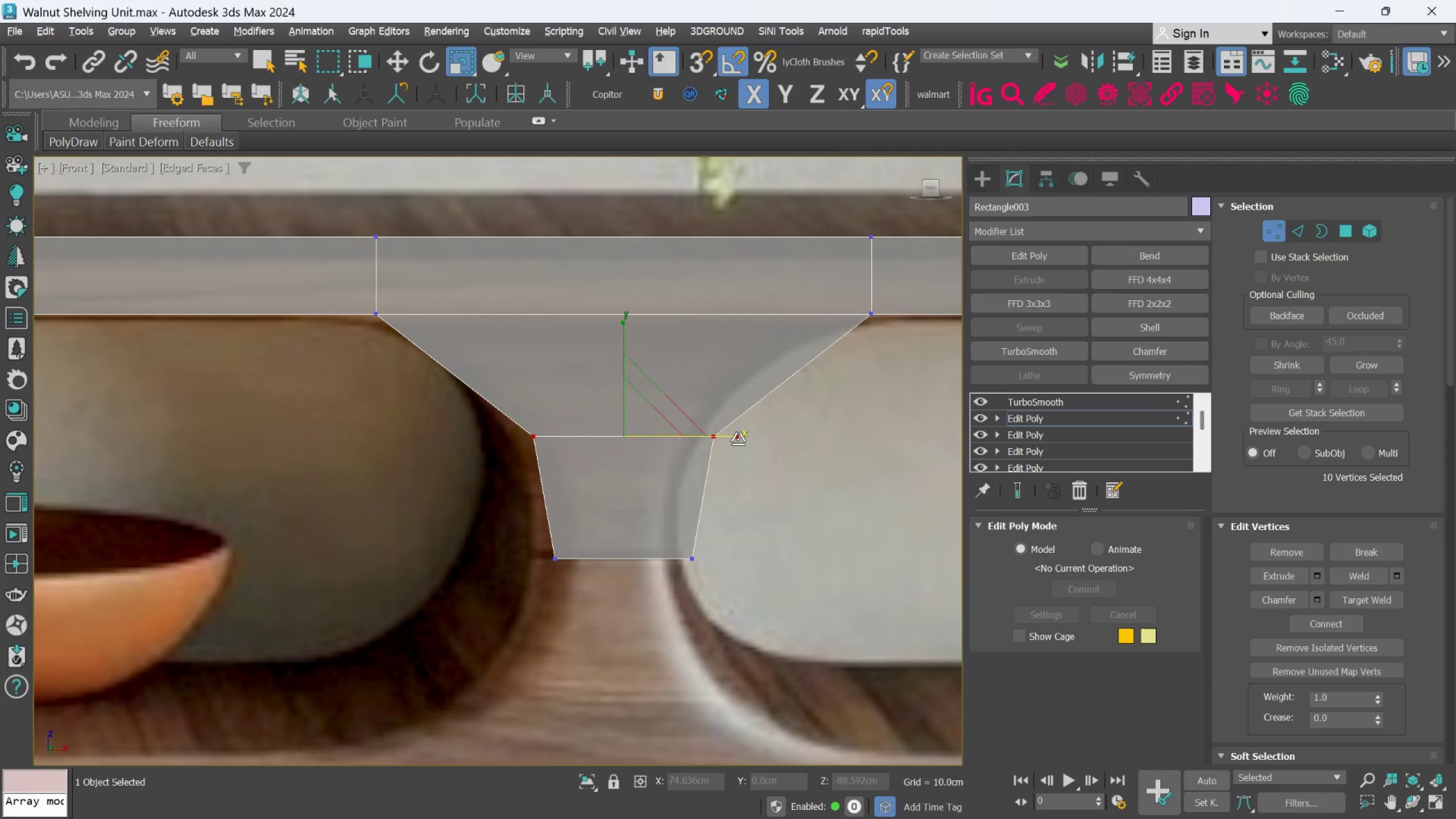 
scroll: coordinate [709, 575], scroll_direction: down, amount: 4.0
 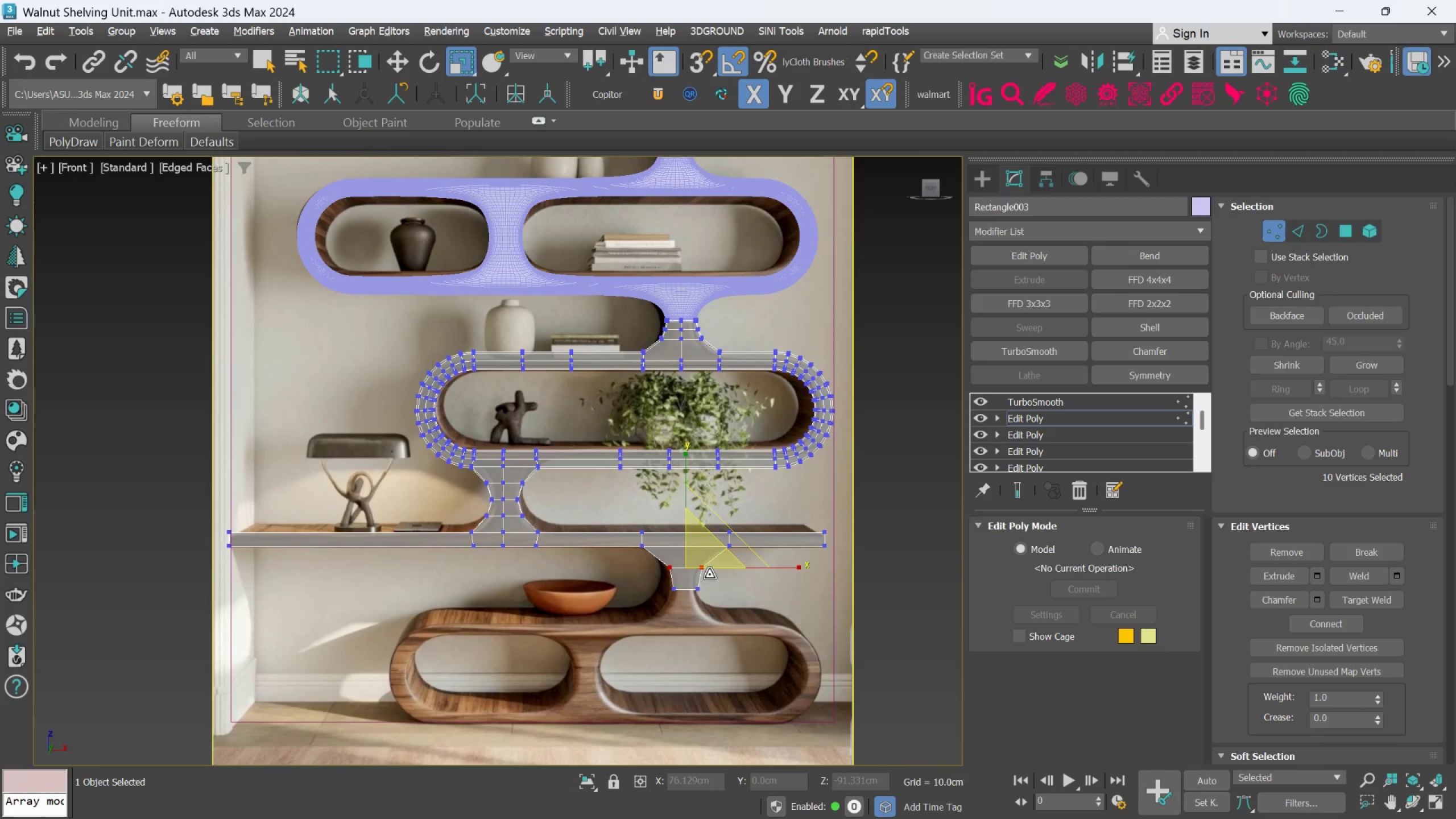 
scroll: coordinate [709, 574], scroll_direction: none, amount: 0.0
 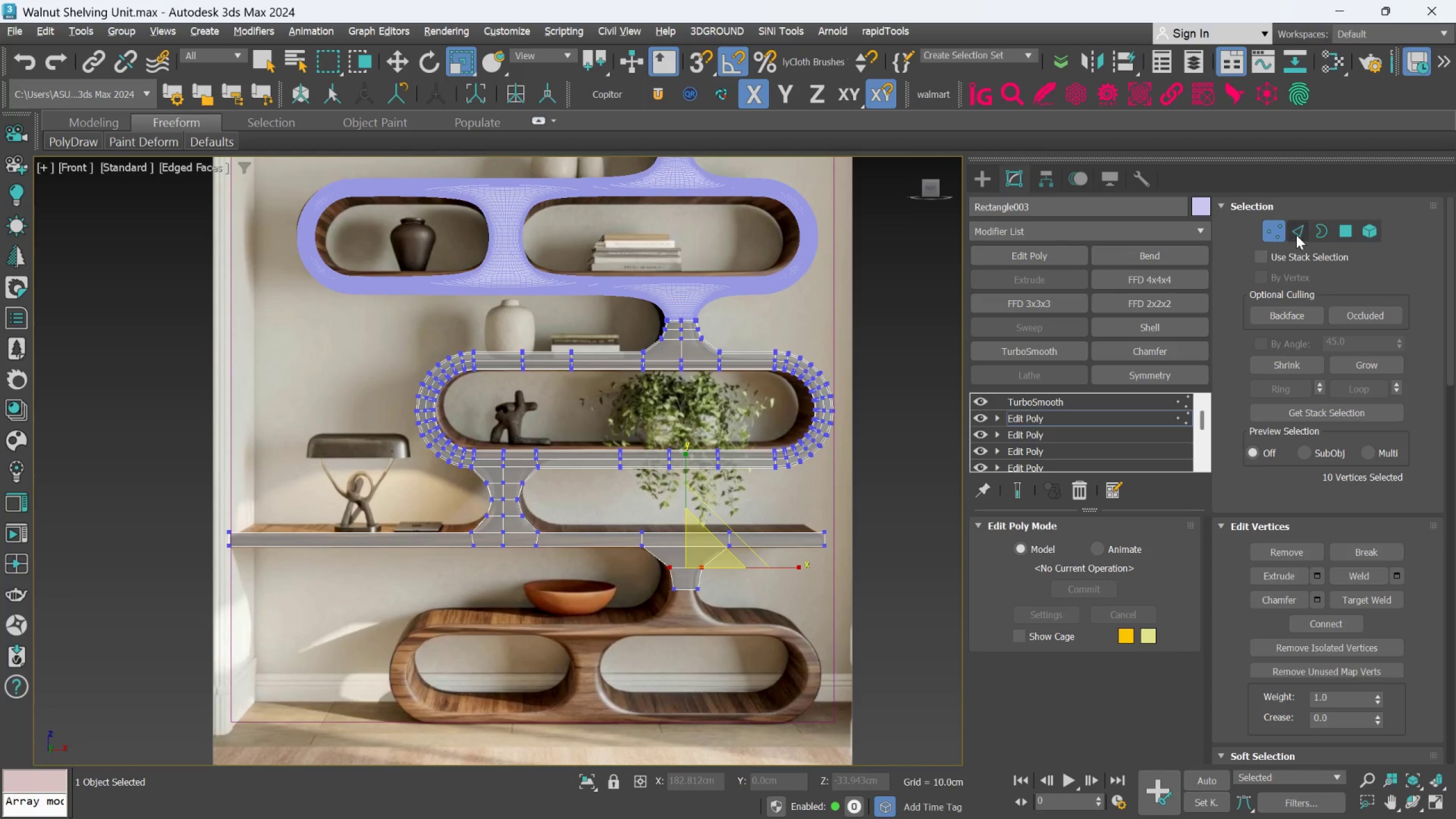 
left_click([1280, 235])
 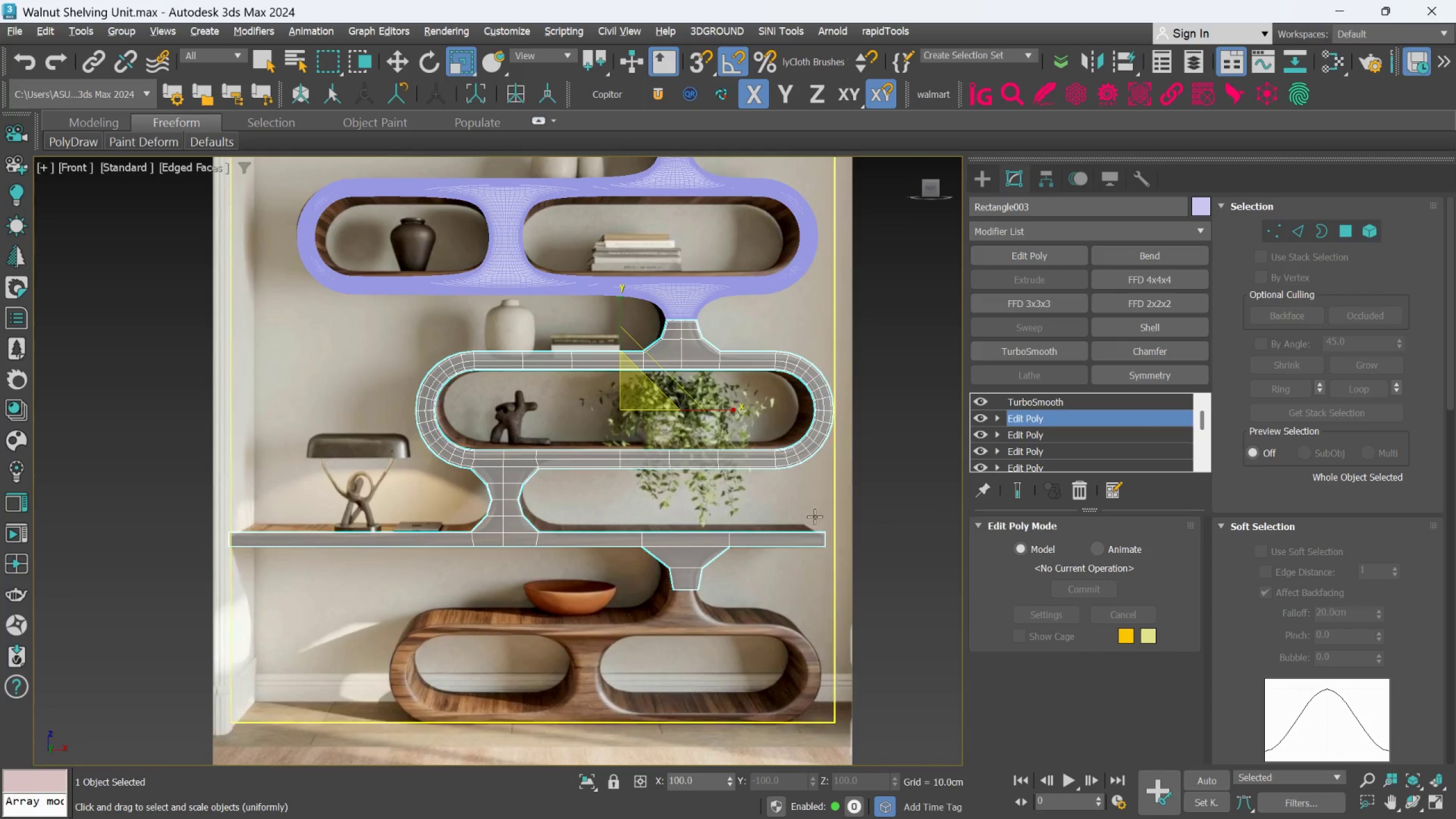 
scroll: coordinate [714, 518], scroll_direction: none, amount: 0.0
 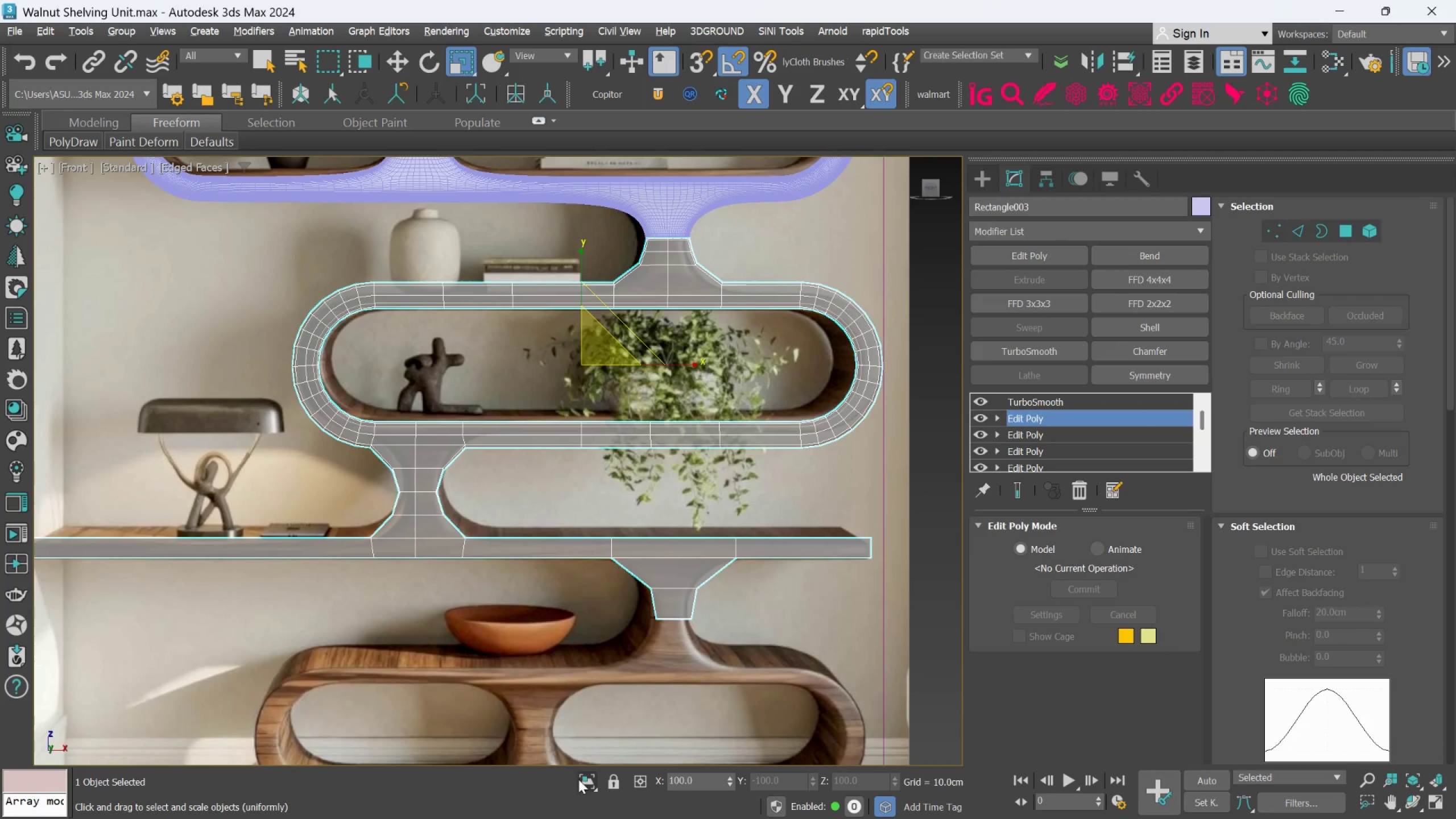 
left_click([580, 781])
 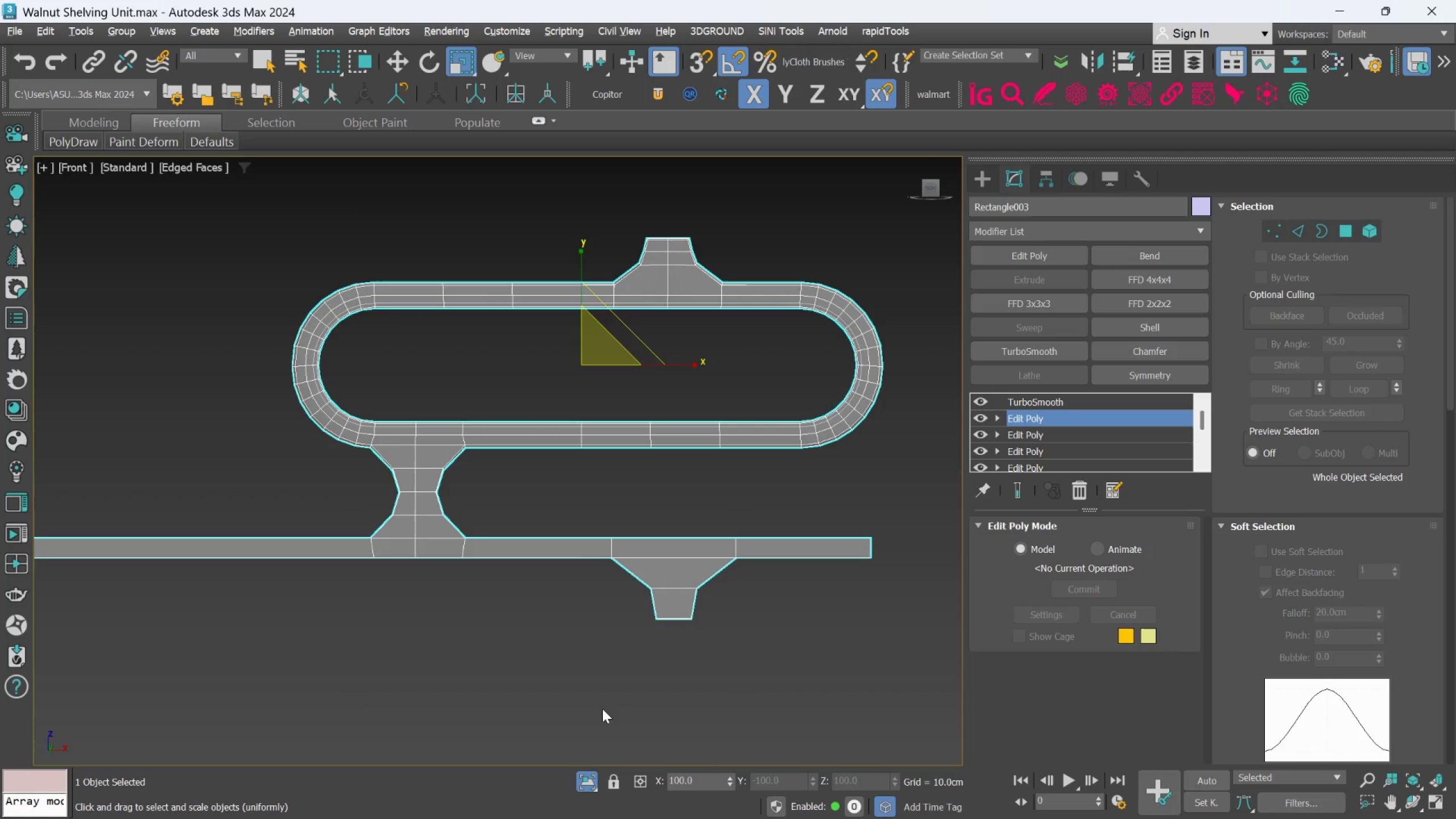 
hold_key(key=AltLeft, duration=1.97)
 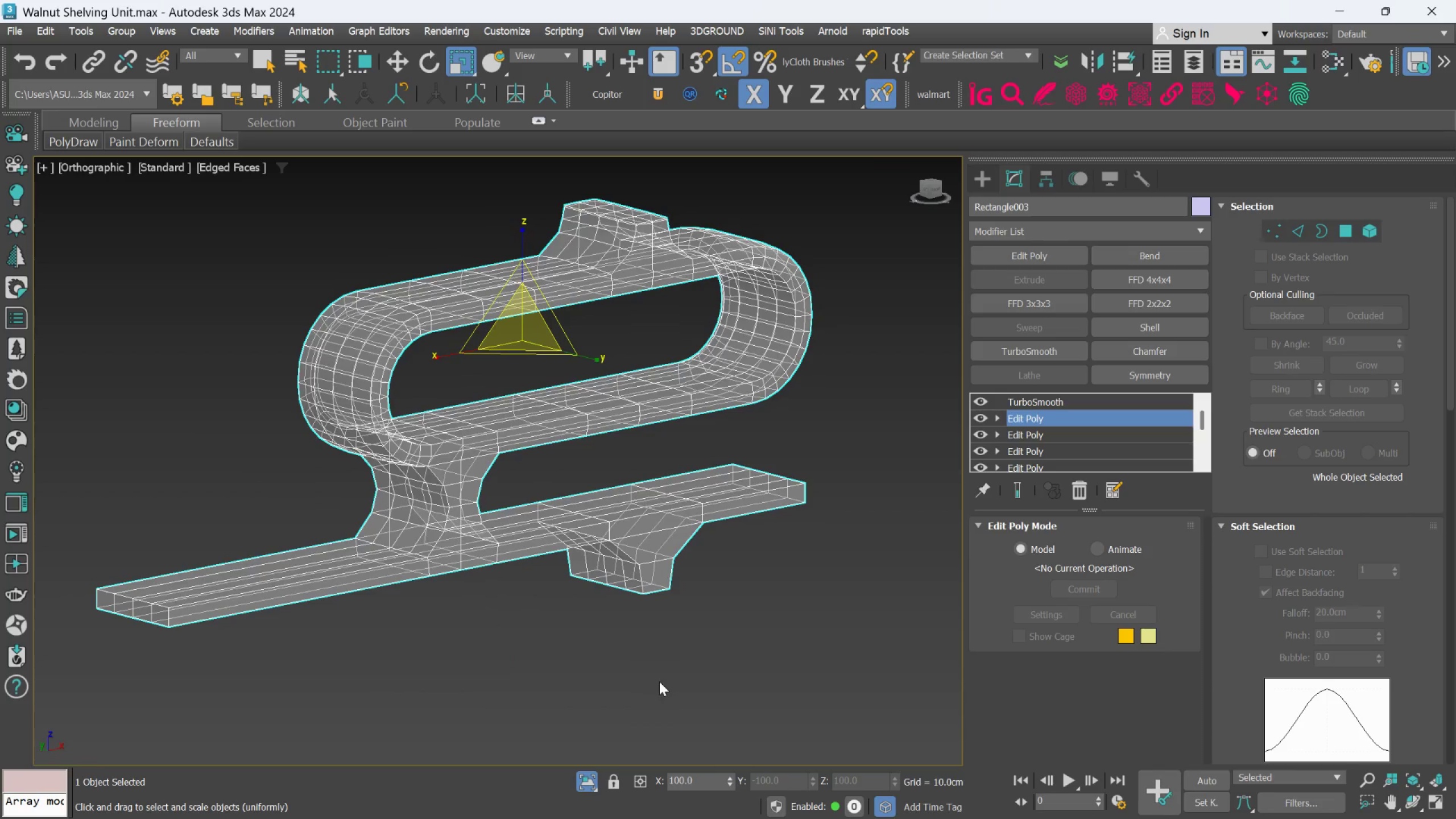 
hold_key(key=AltLeft, duration=0.45)
 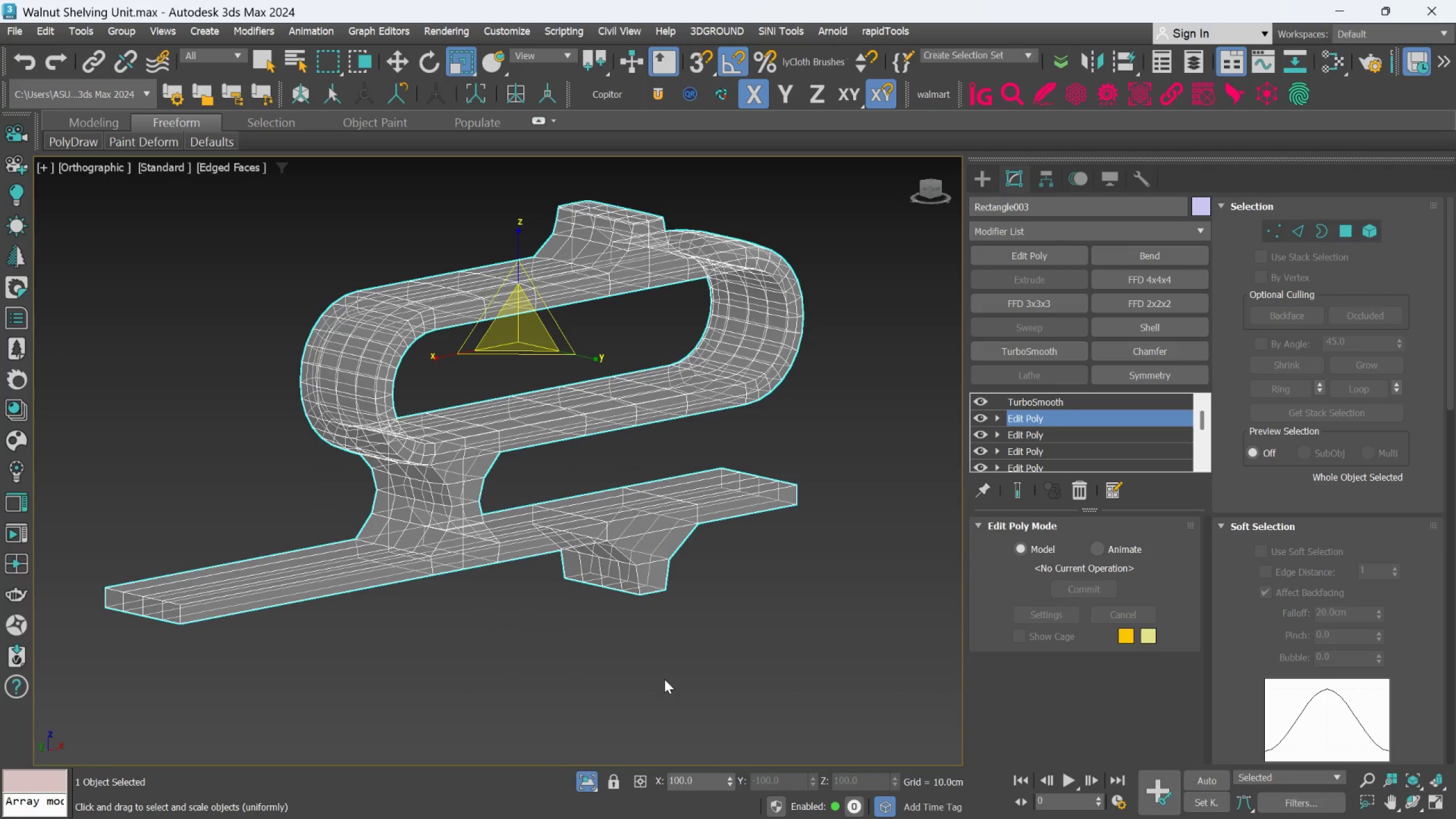 
wait(6.36)
 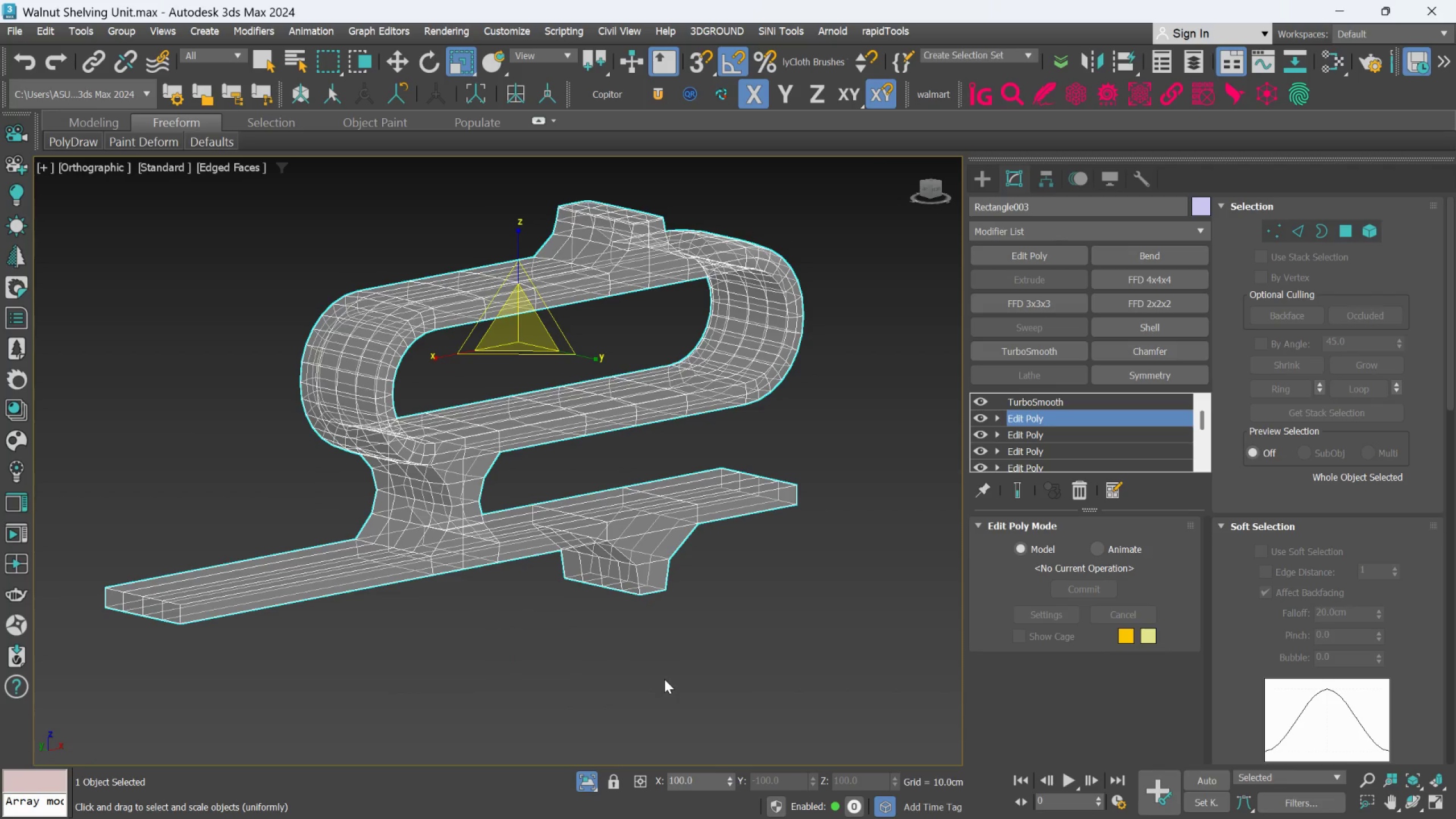 
key(Alt+AltLeft)
 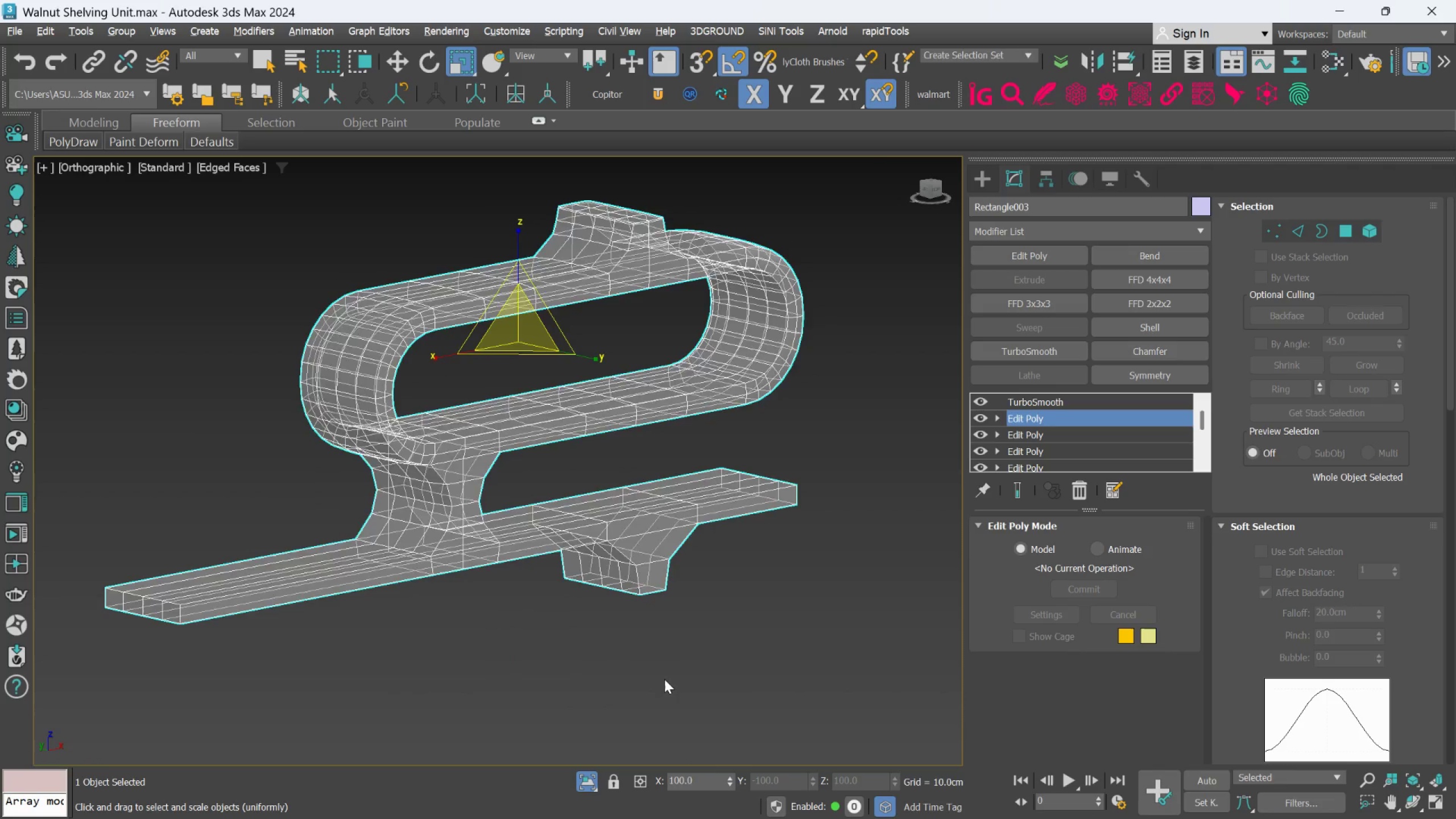 
key(Alt+X)
 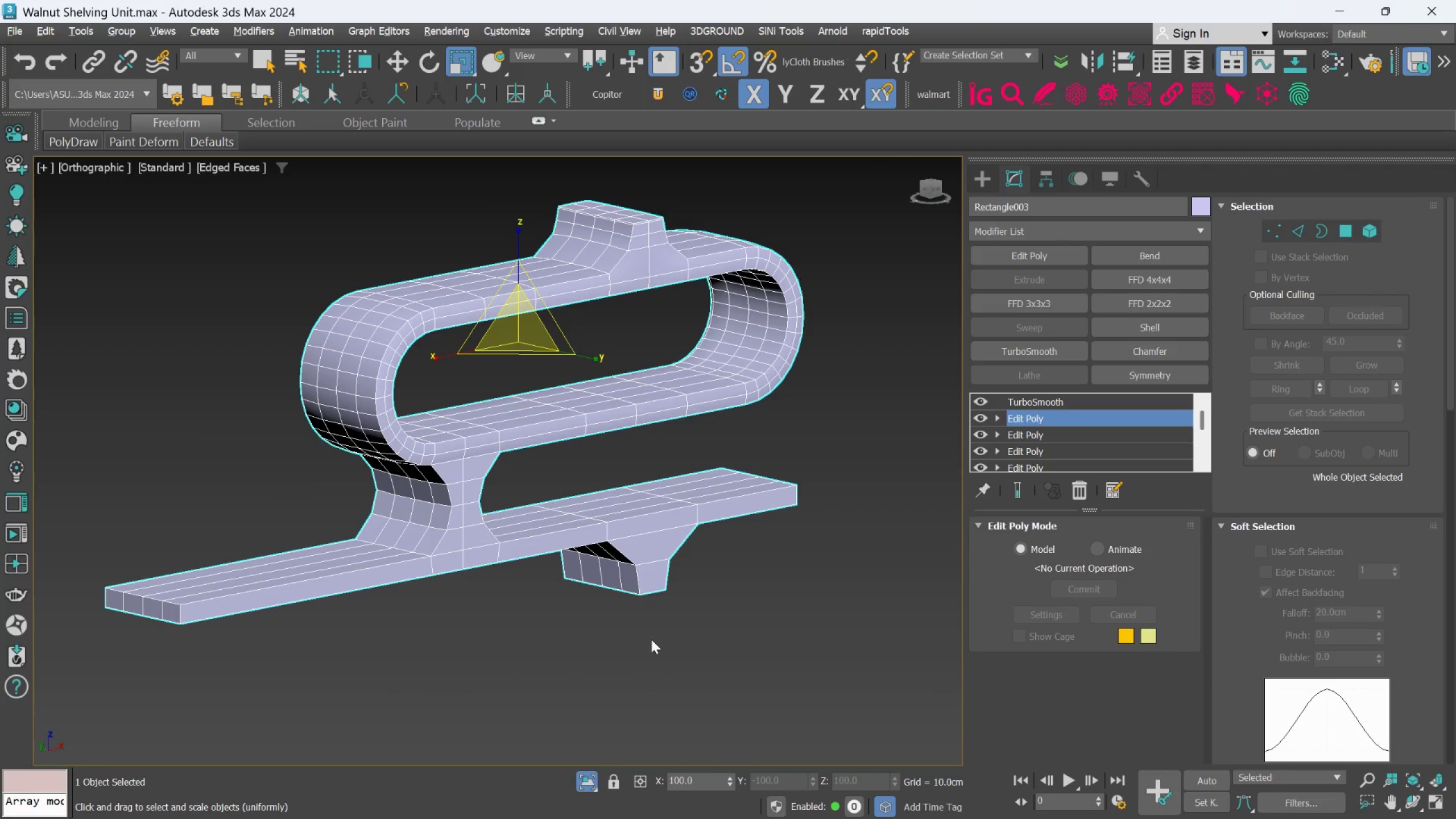 
hold_key(key=AltLeft, duration=1.31)
 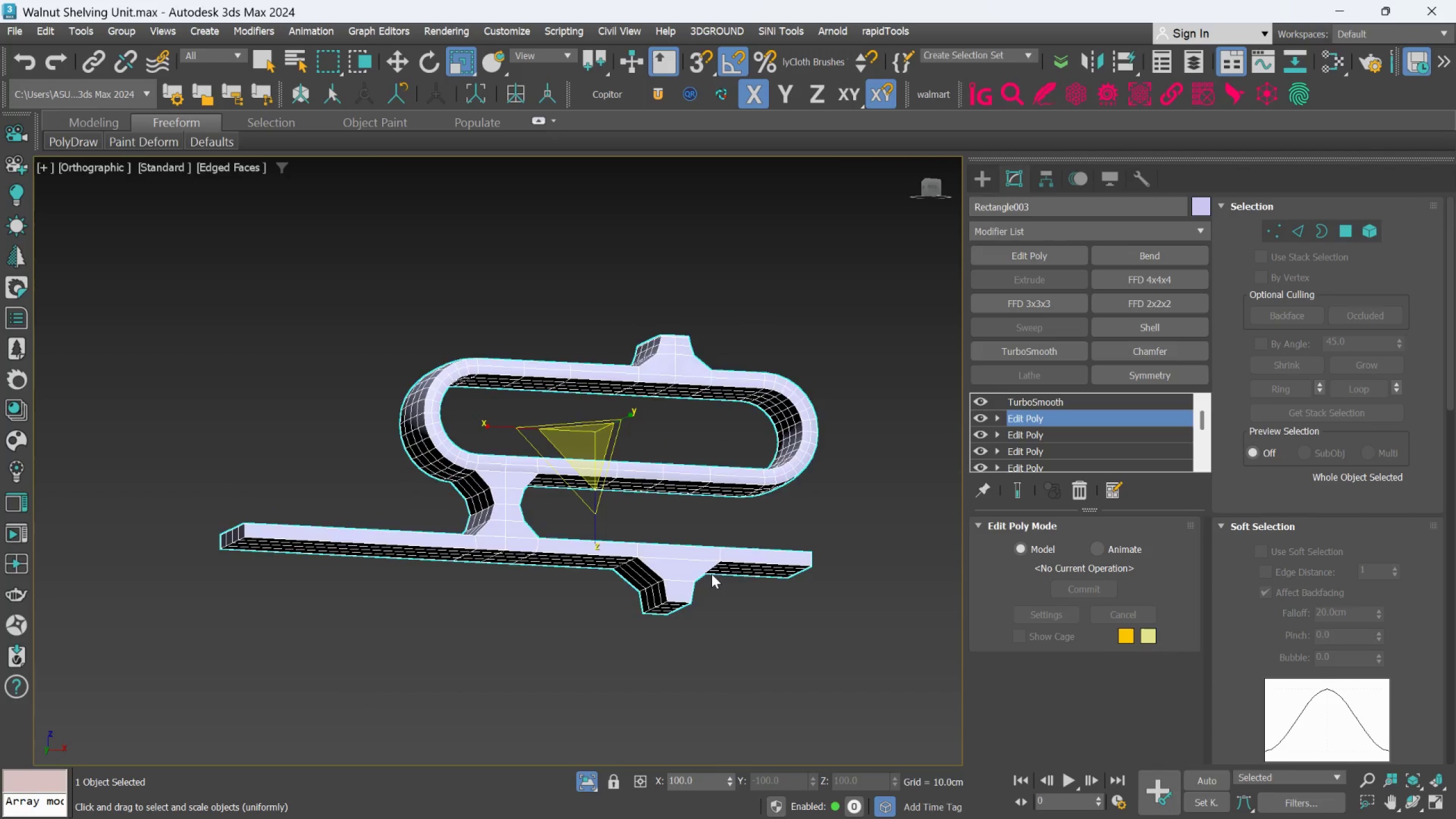 
scroll: coordinate [676, 561], scroll_direction: none, amount: 0.0
 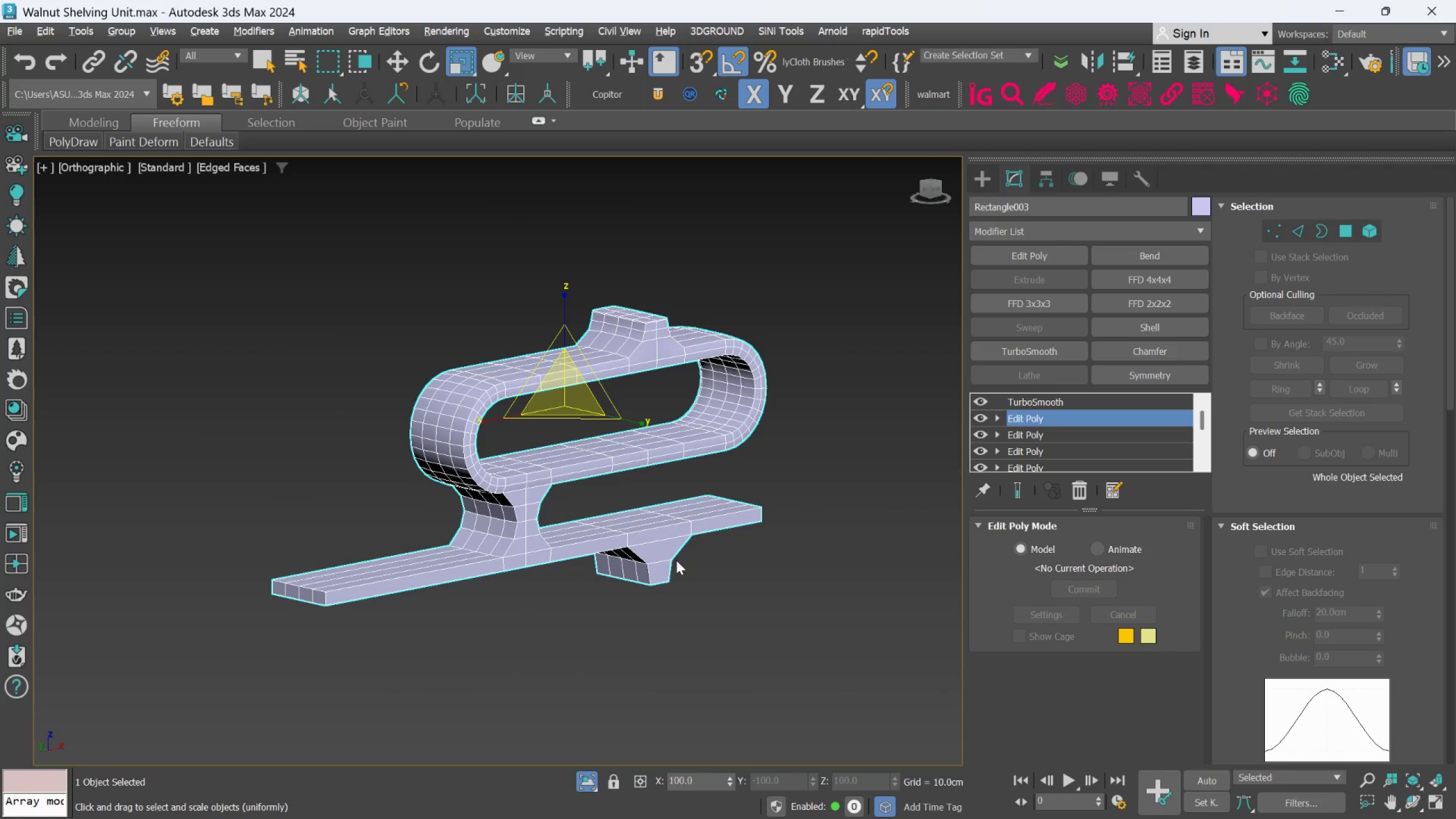 
hold_key(key=AltLeft, duration=0.94)
 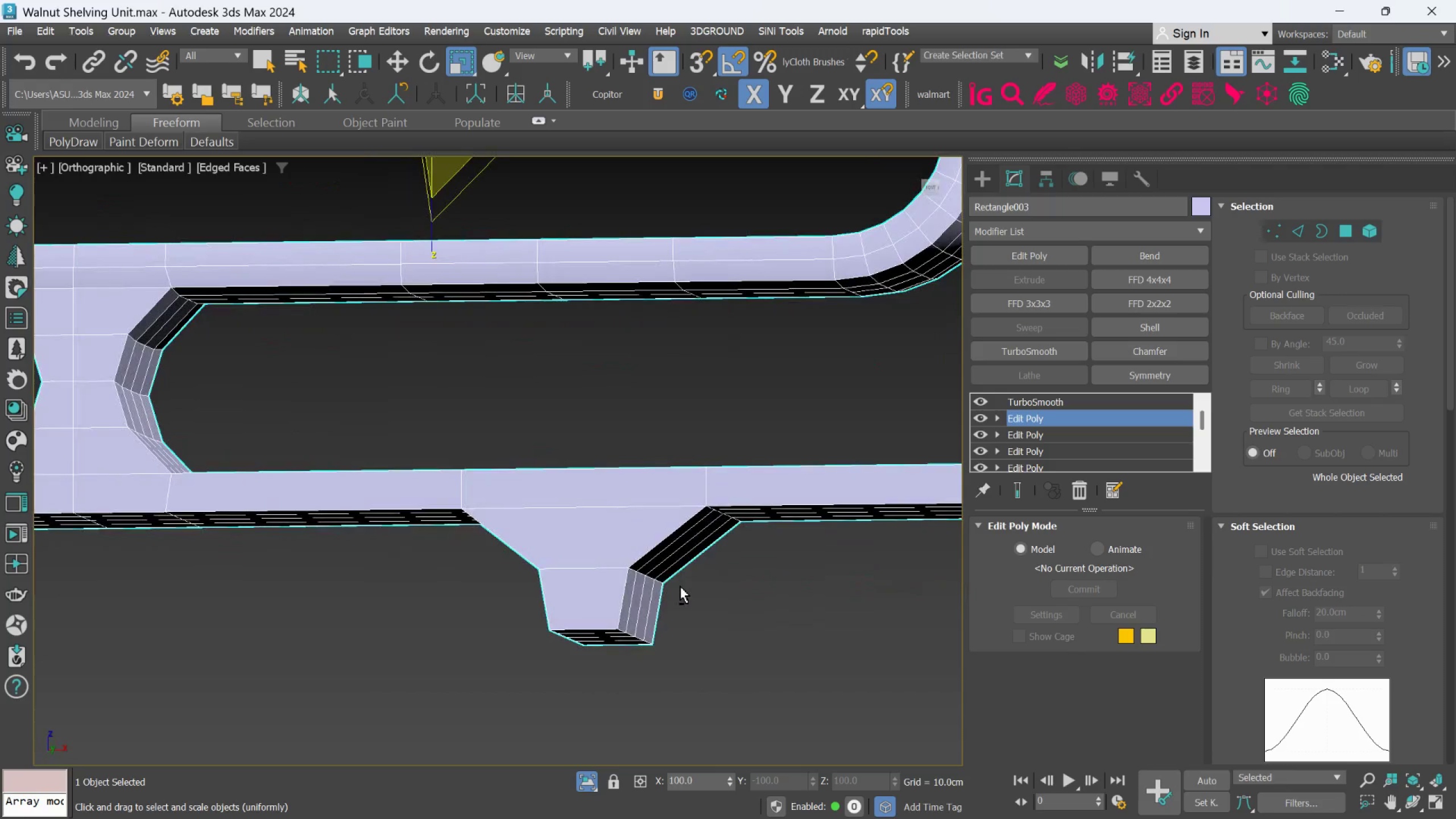 
scroll: coordinate [712, 580], scroll_direction: up, amount: 2.0
 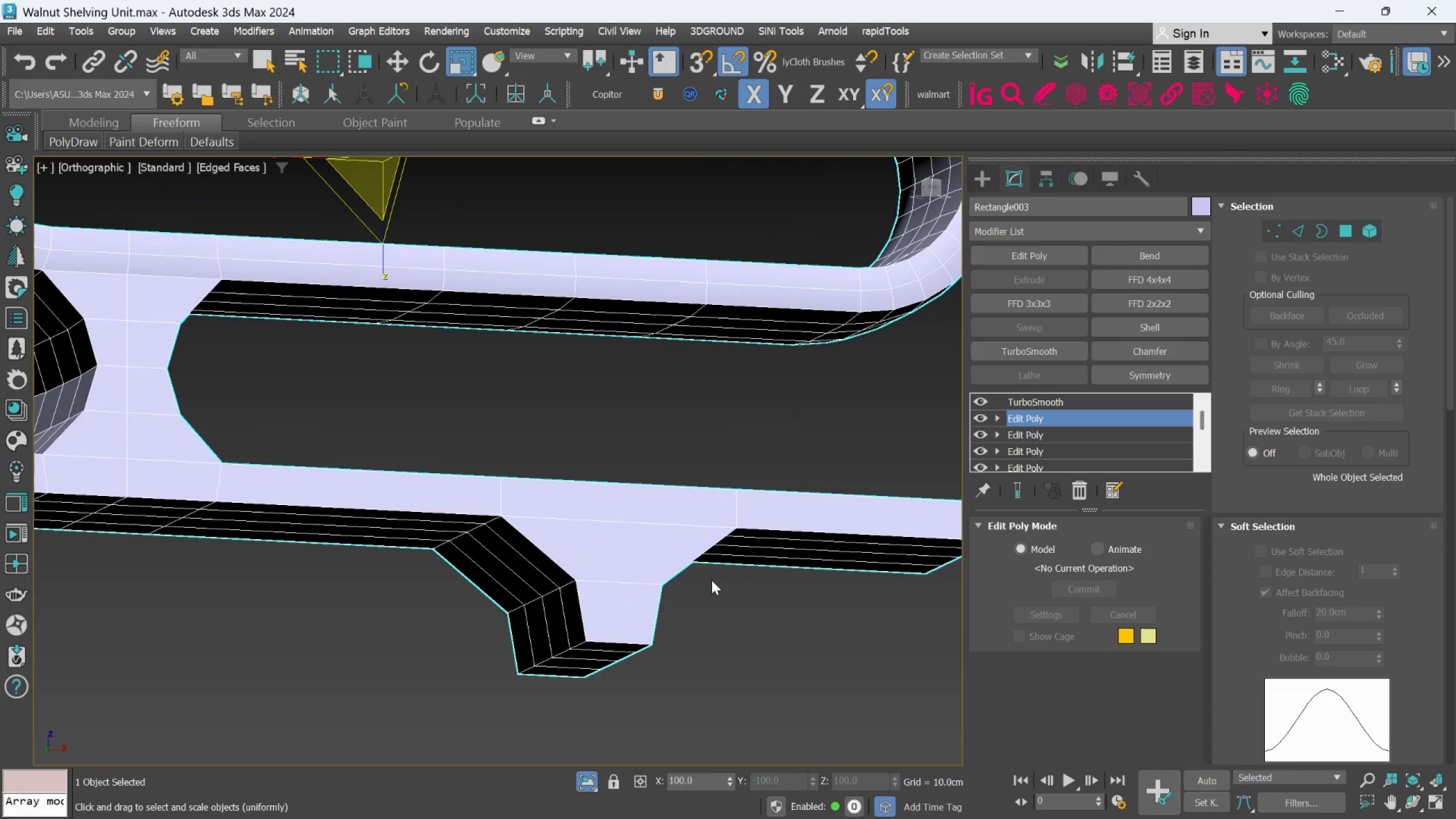 
hold_key(key=AltLeft, duration=2.39)
 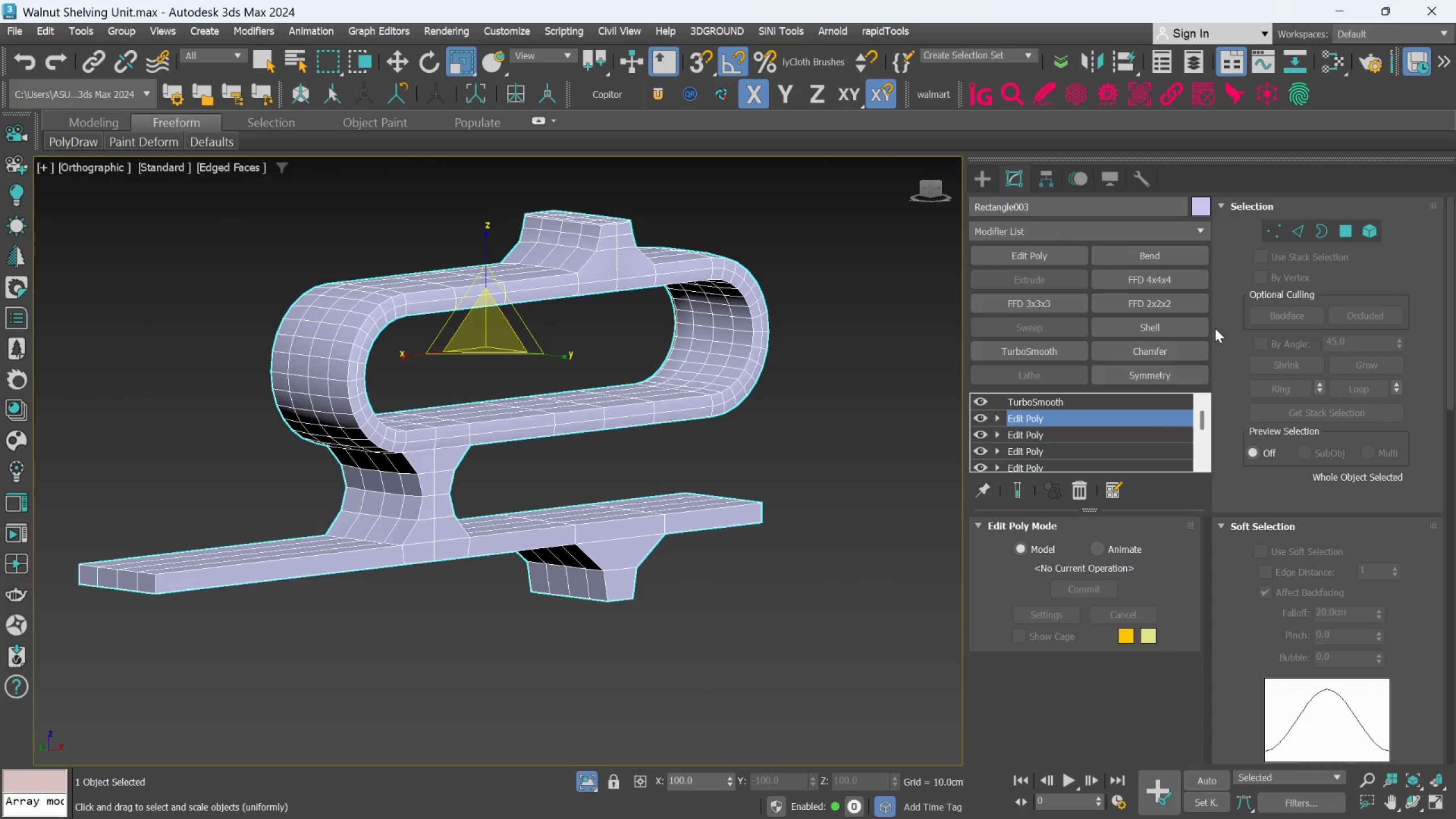 
scroll: coordinate [680, 586], scroll_direction: down, amount: 1.0
 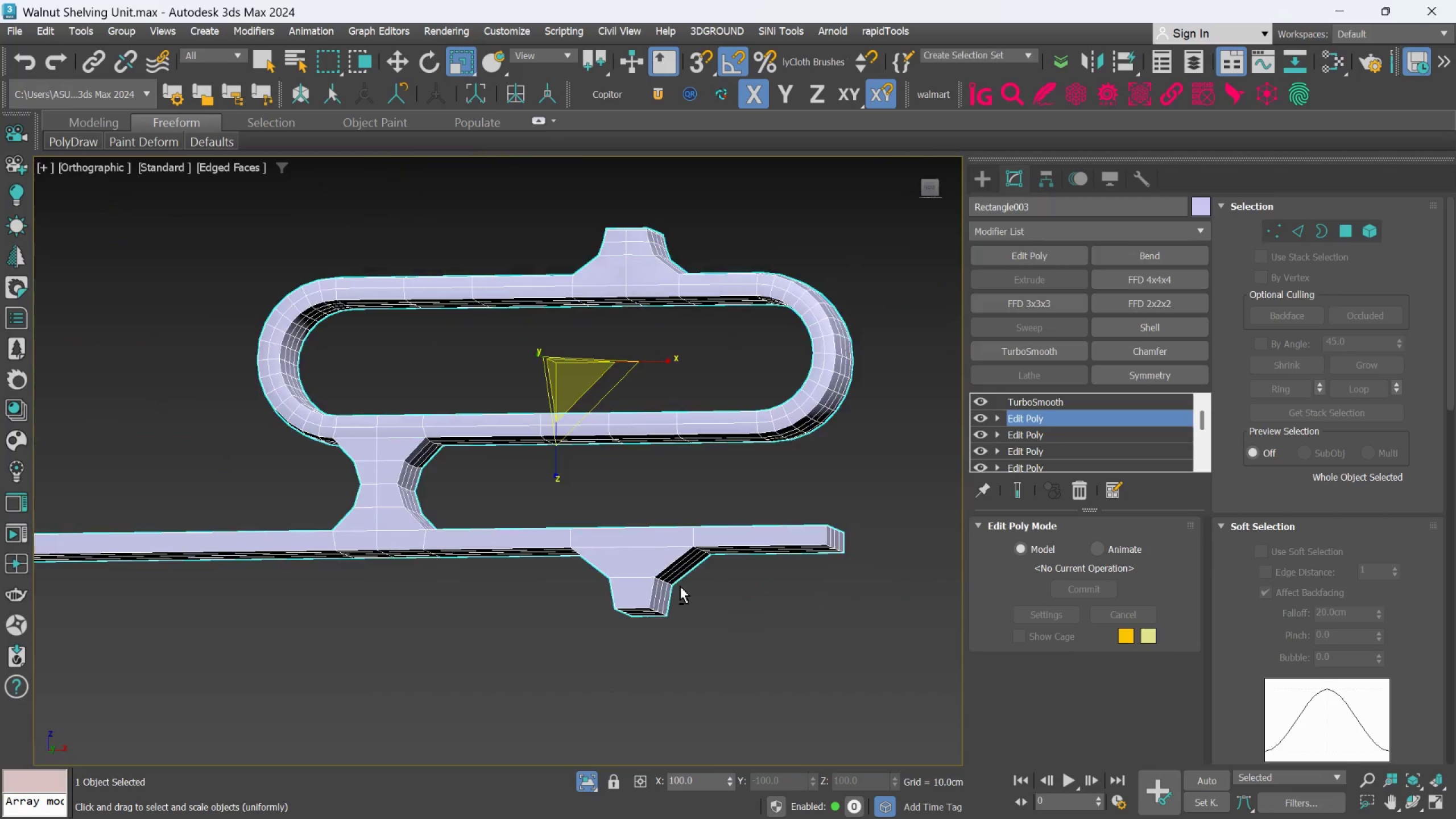 
left_click([1296, 235])
 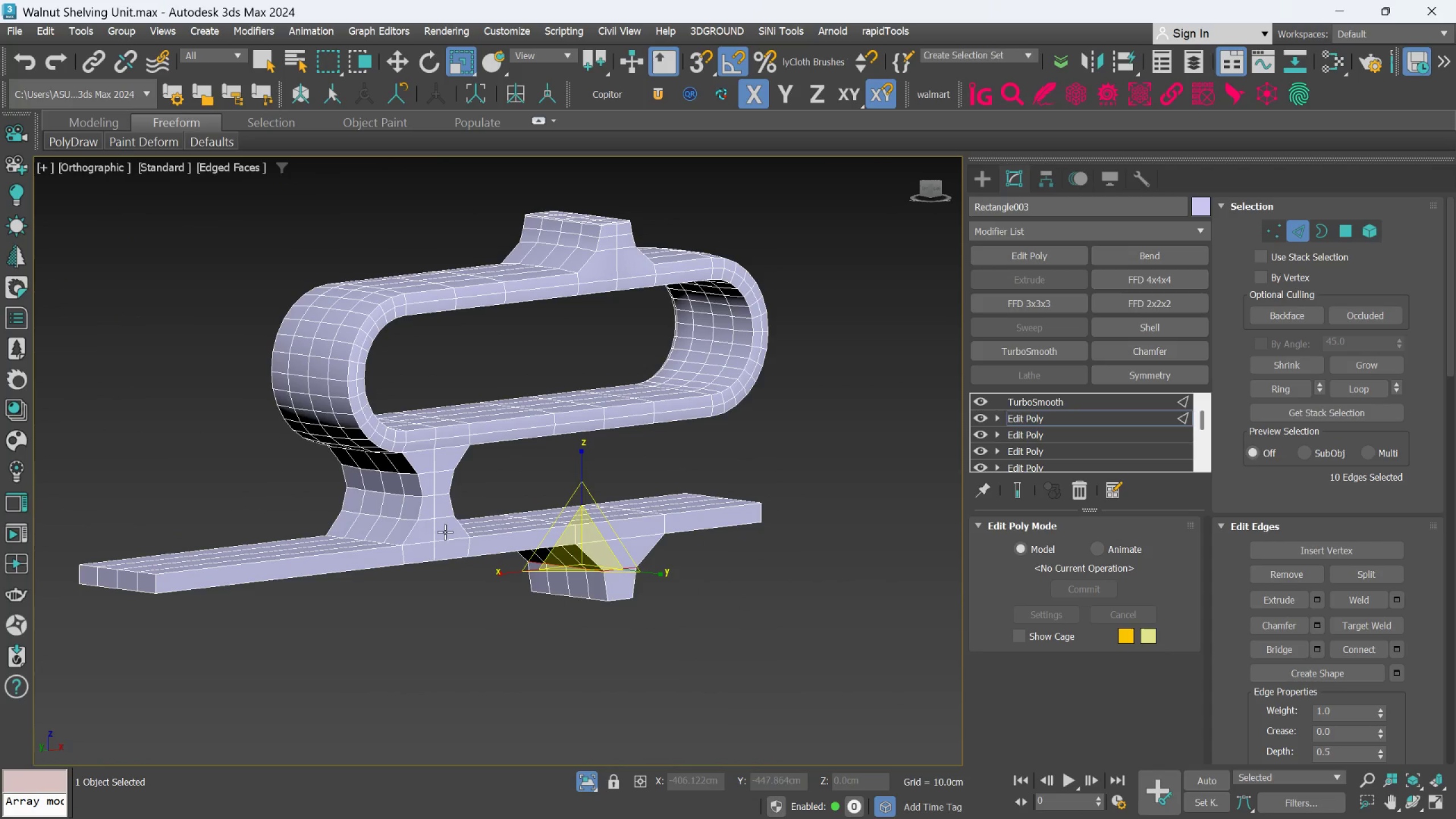 
hold_key(key=AltLeft, duration=0.84)
 